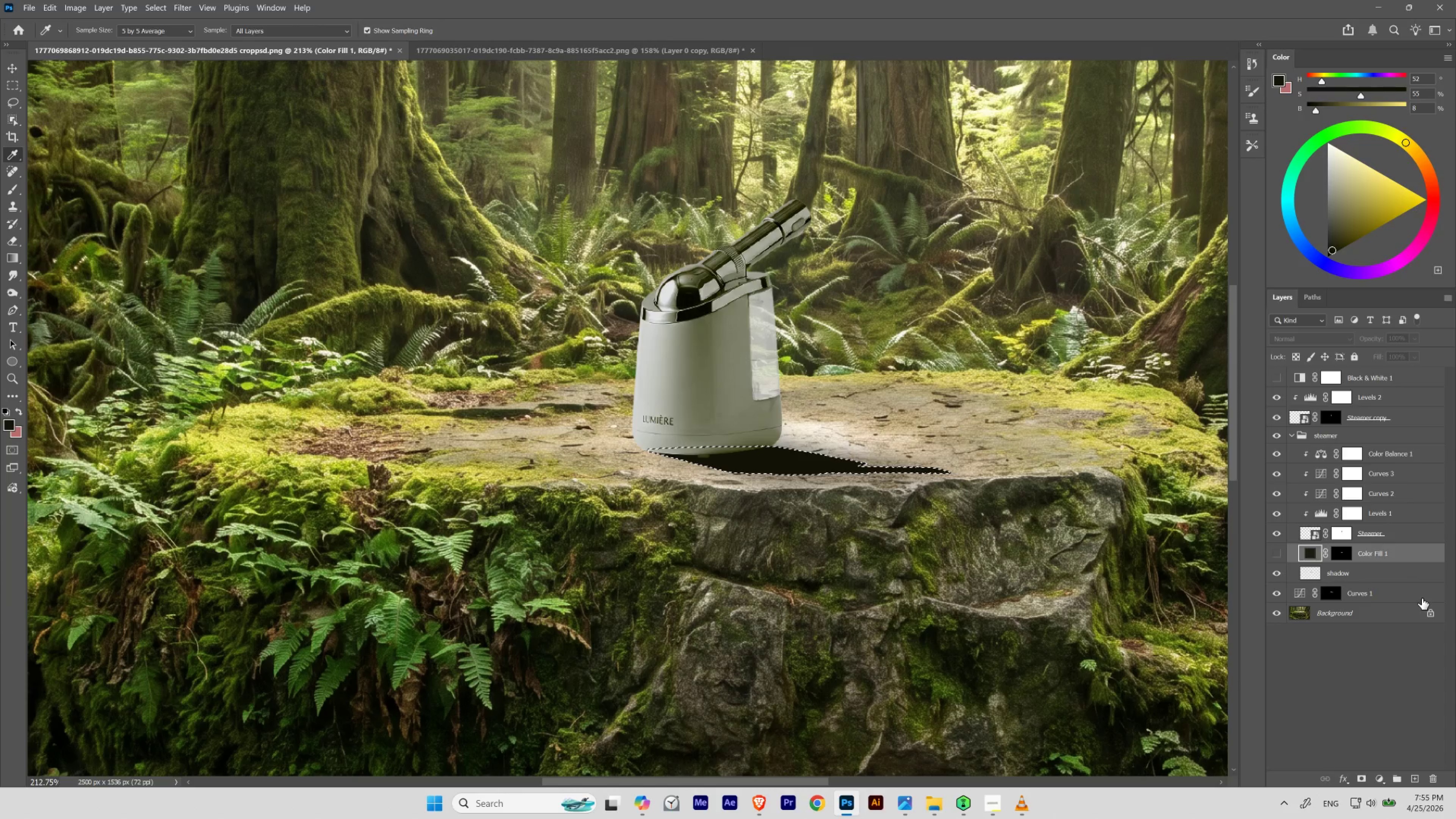 
hold_key(key=Space, duration=1.12)
 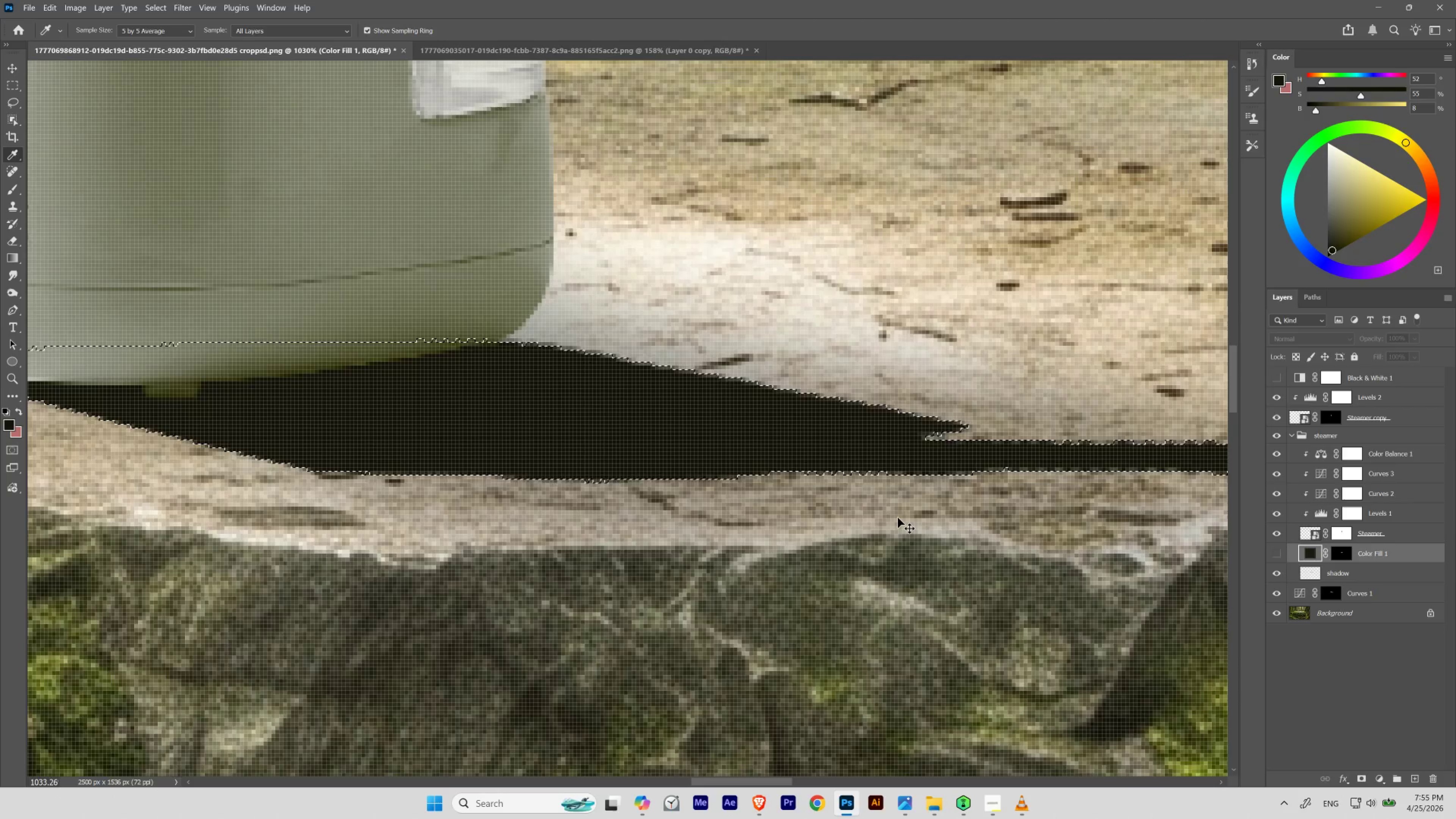 
left_click_drag(start_coordinate=[841, 473], to_coordinate=[890, 511])
 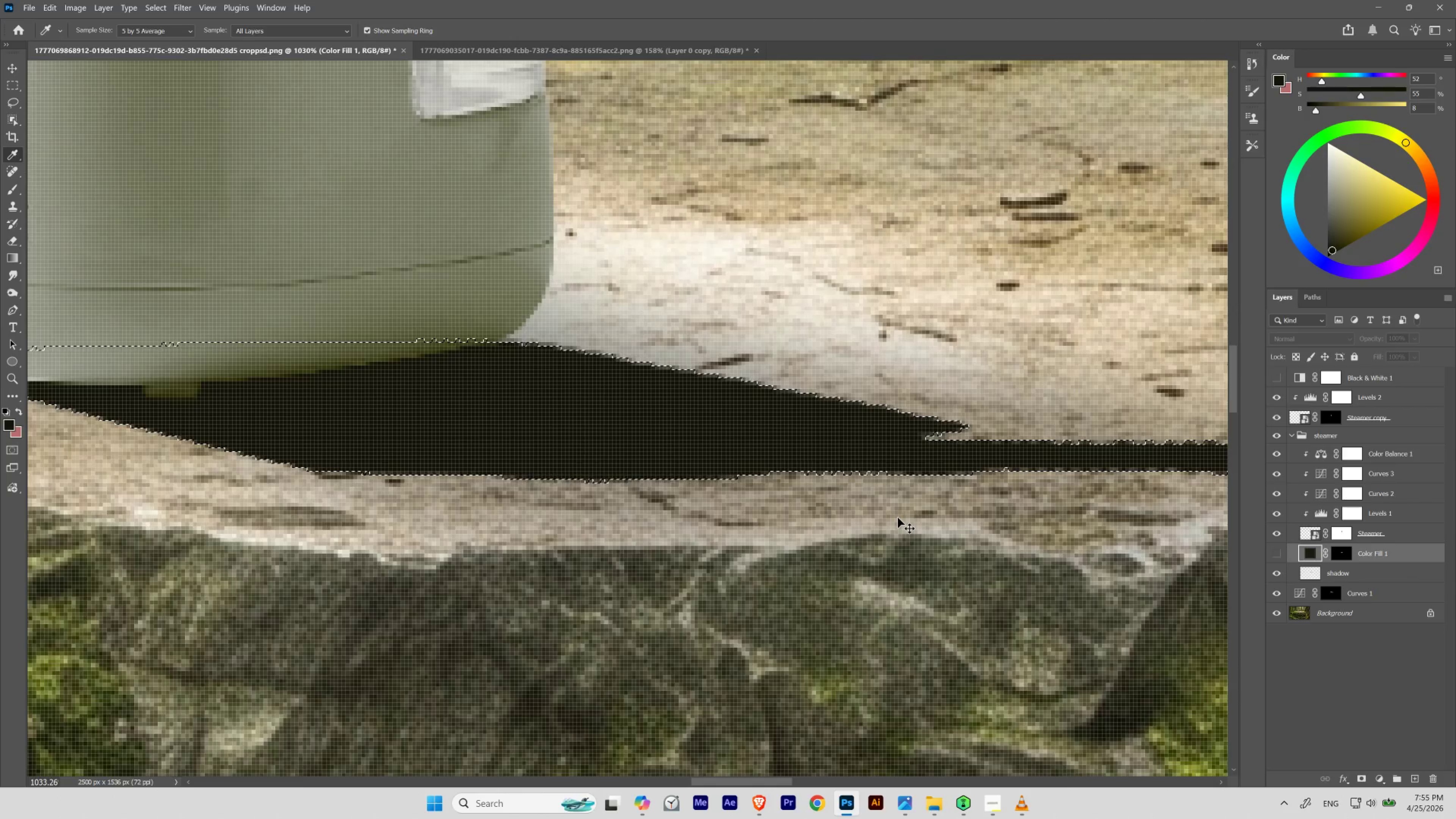 
key(Control+Z)
 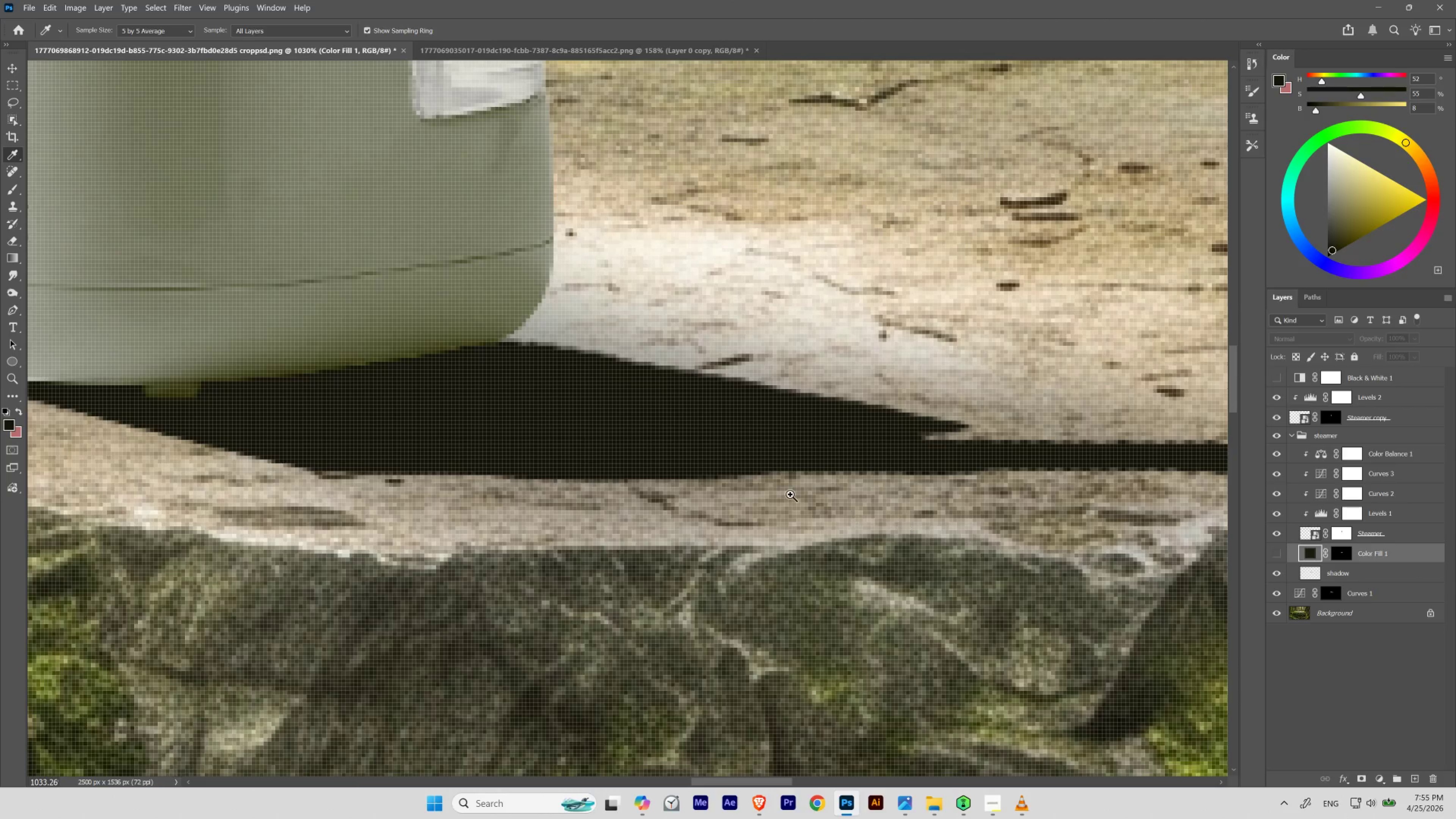 
hold_key(key=Space, duration=0.83)
 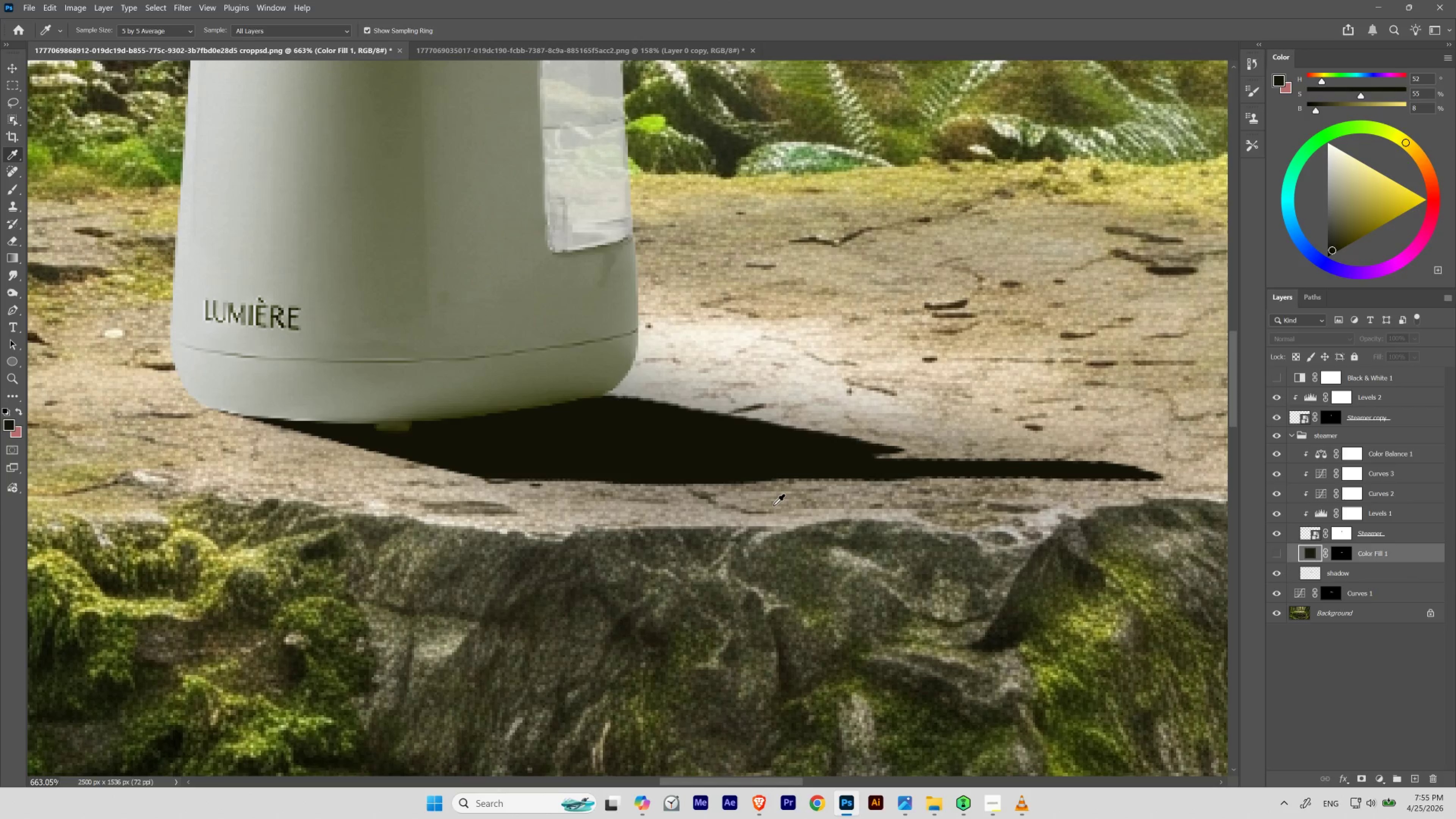 
left_click_drag(start_coordinate=[789, 492], to_coordinate=[773, 505])
 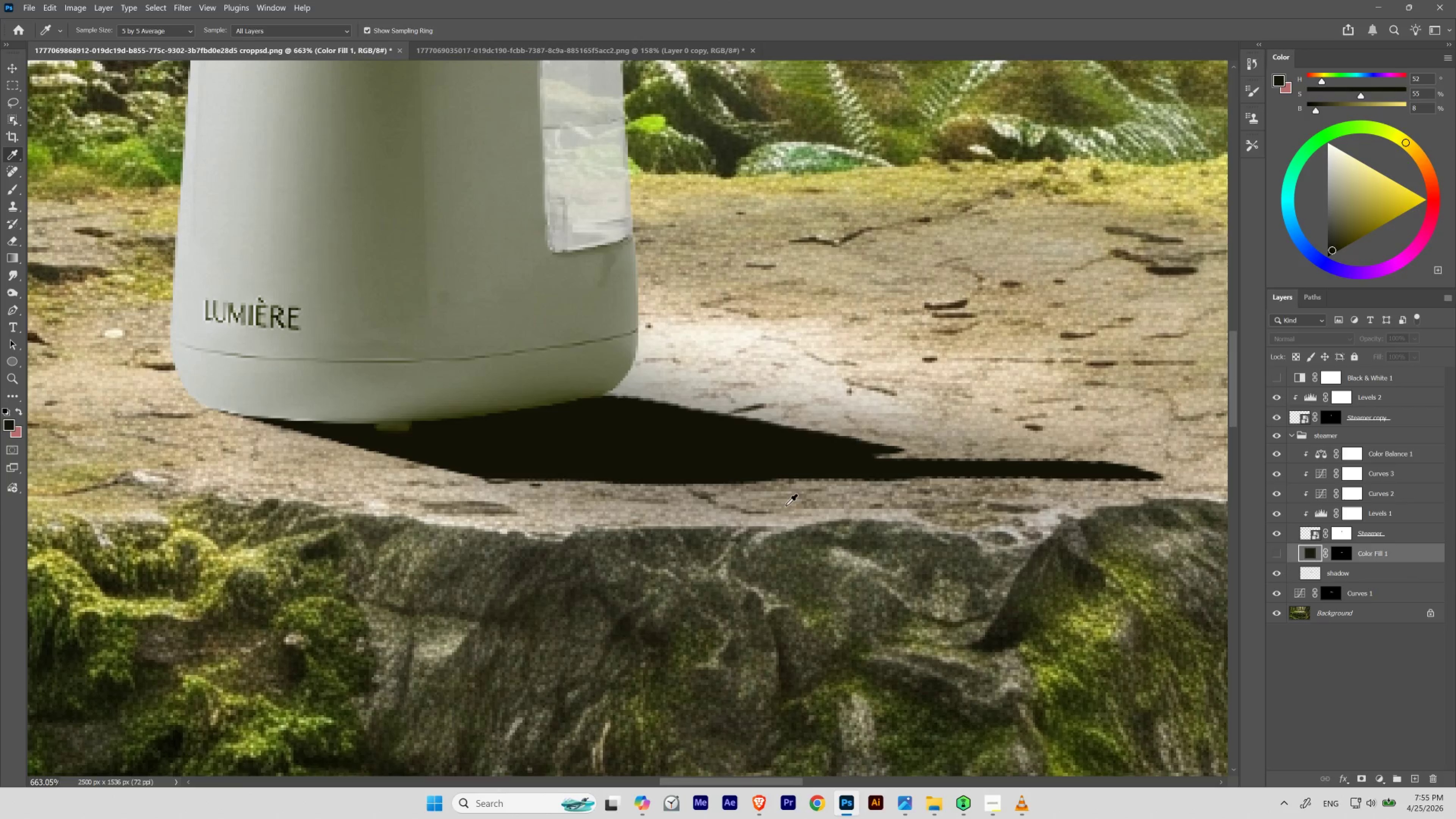 
hold_key(key=ControlLeft, duration=1.9)
left_click([1304, 573])
 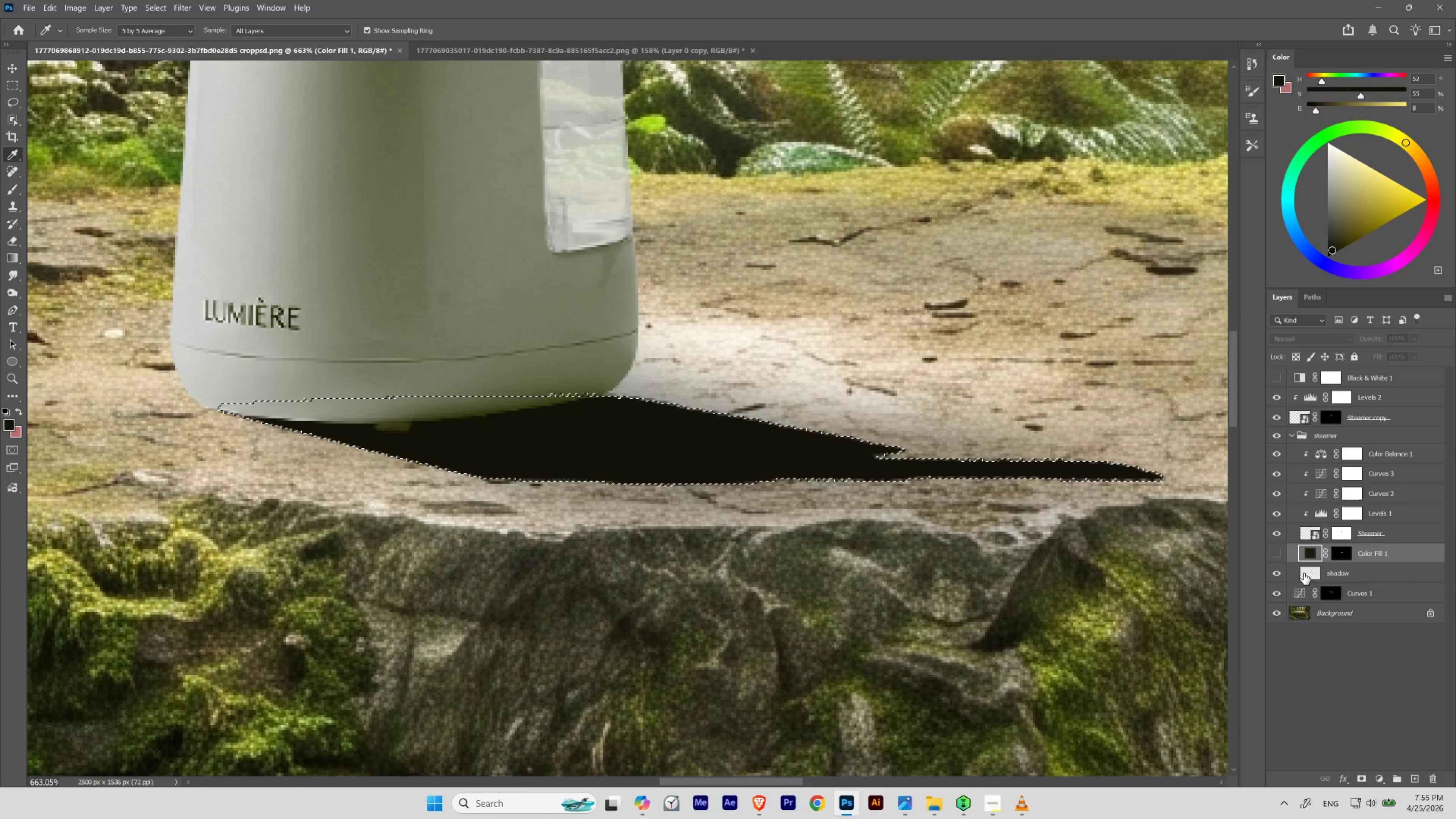 
key(Alt+Backspace)
 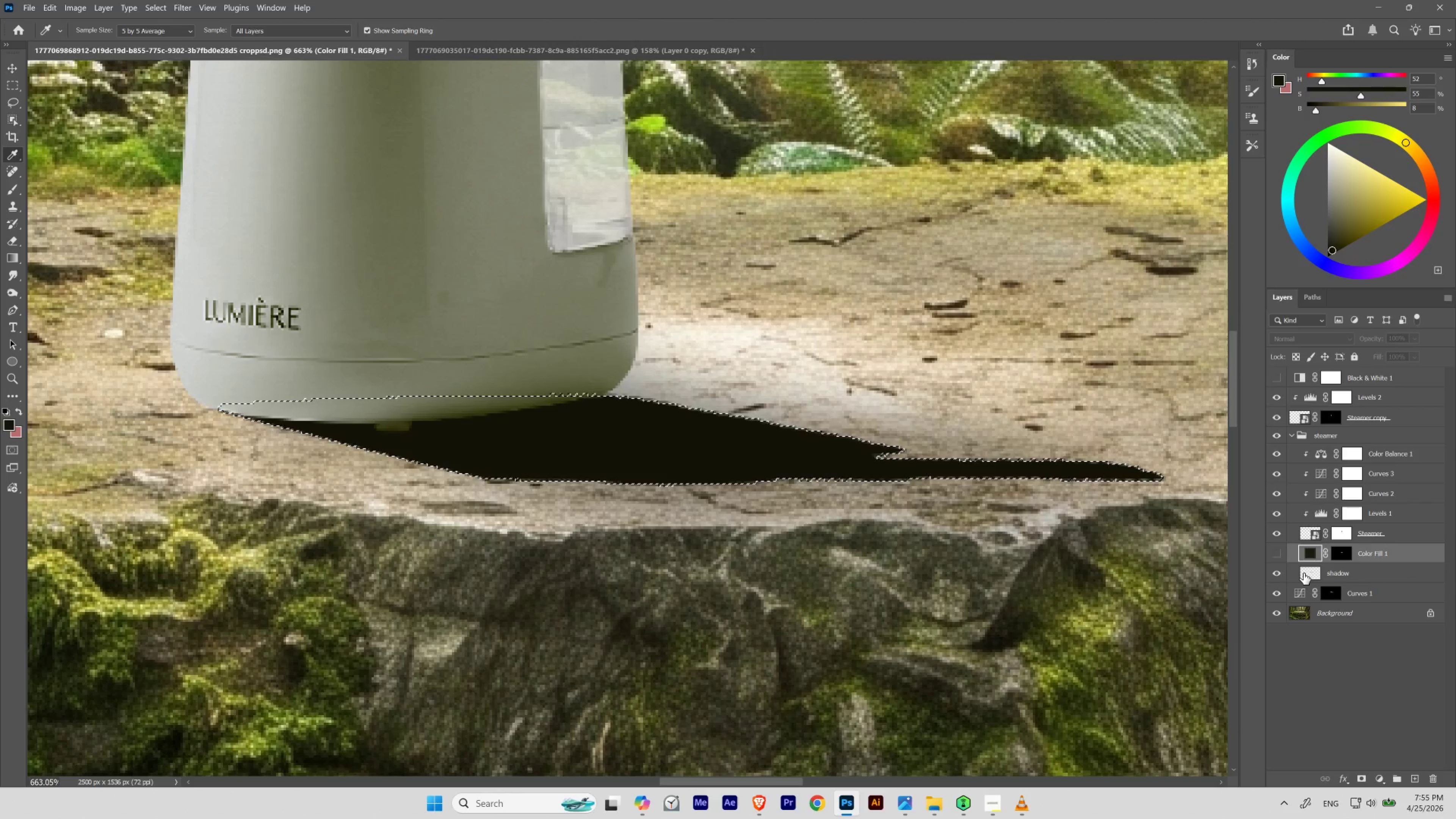 
key(Alt+Backspace)
 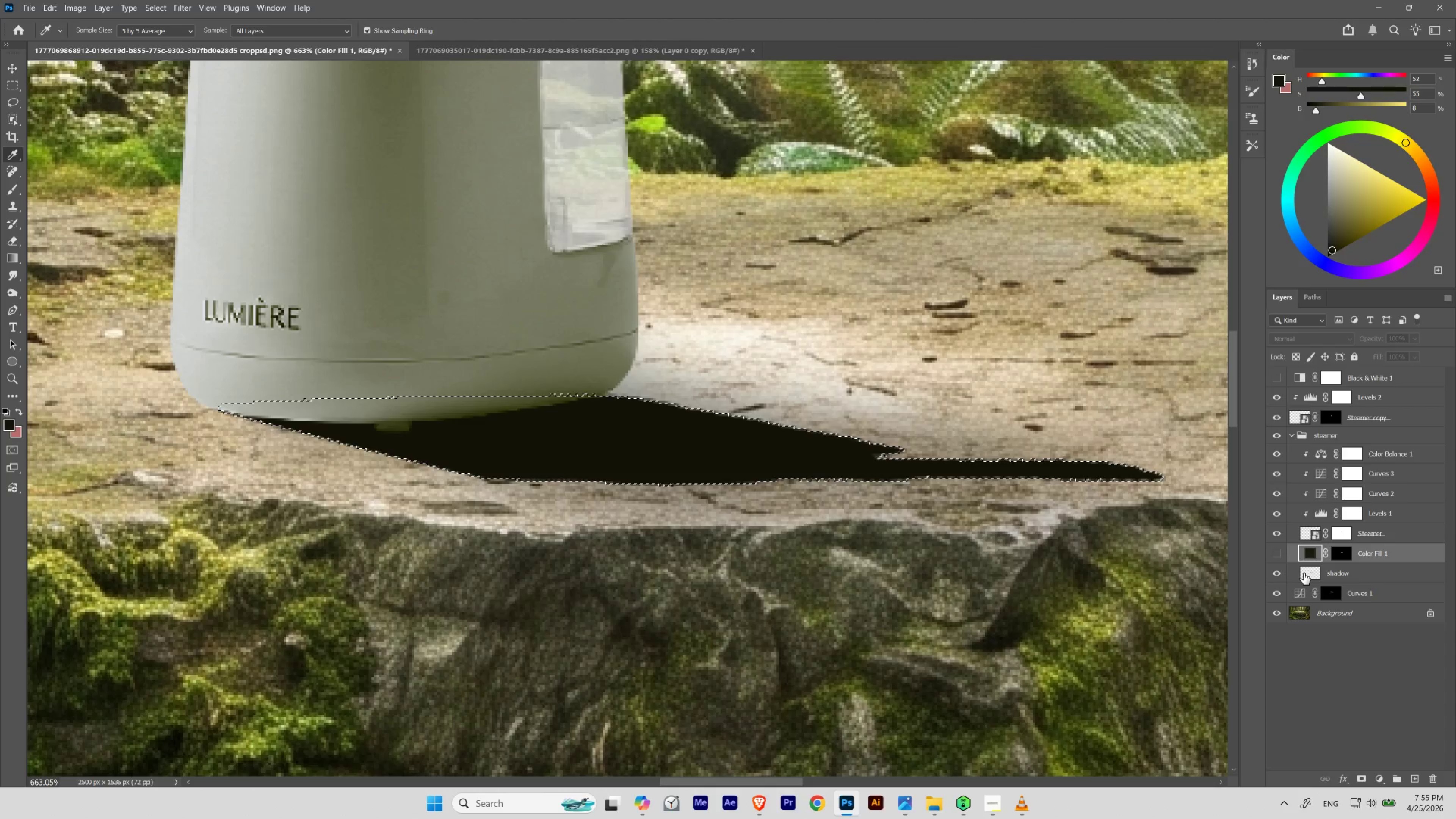 
key(Alt+Backspace)
 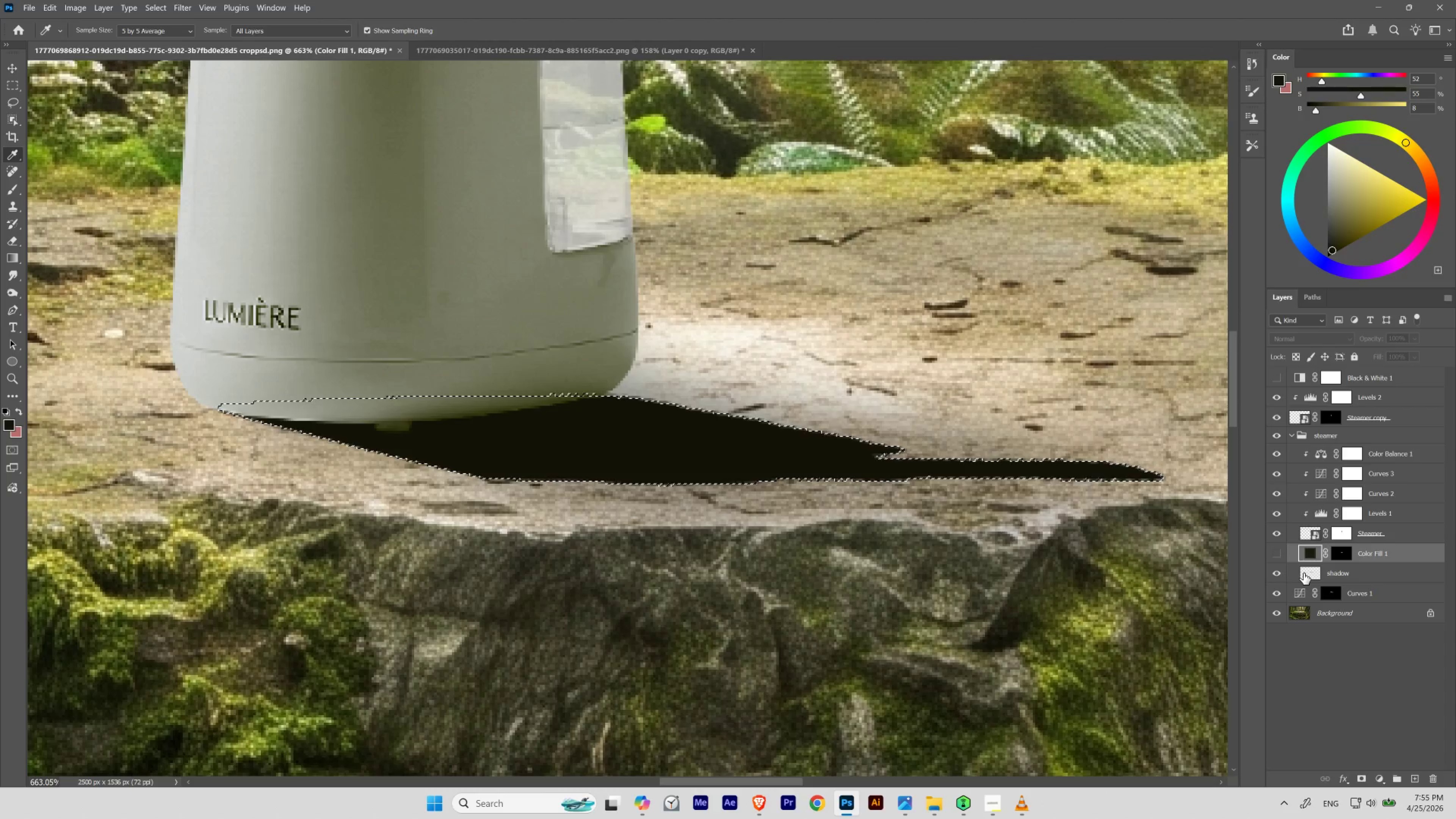 
key(Alt+Backspace)
 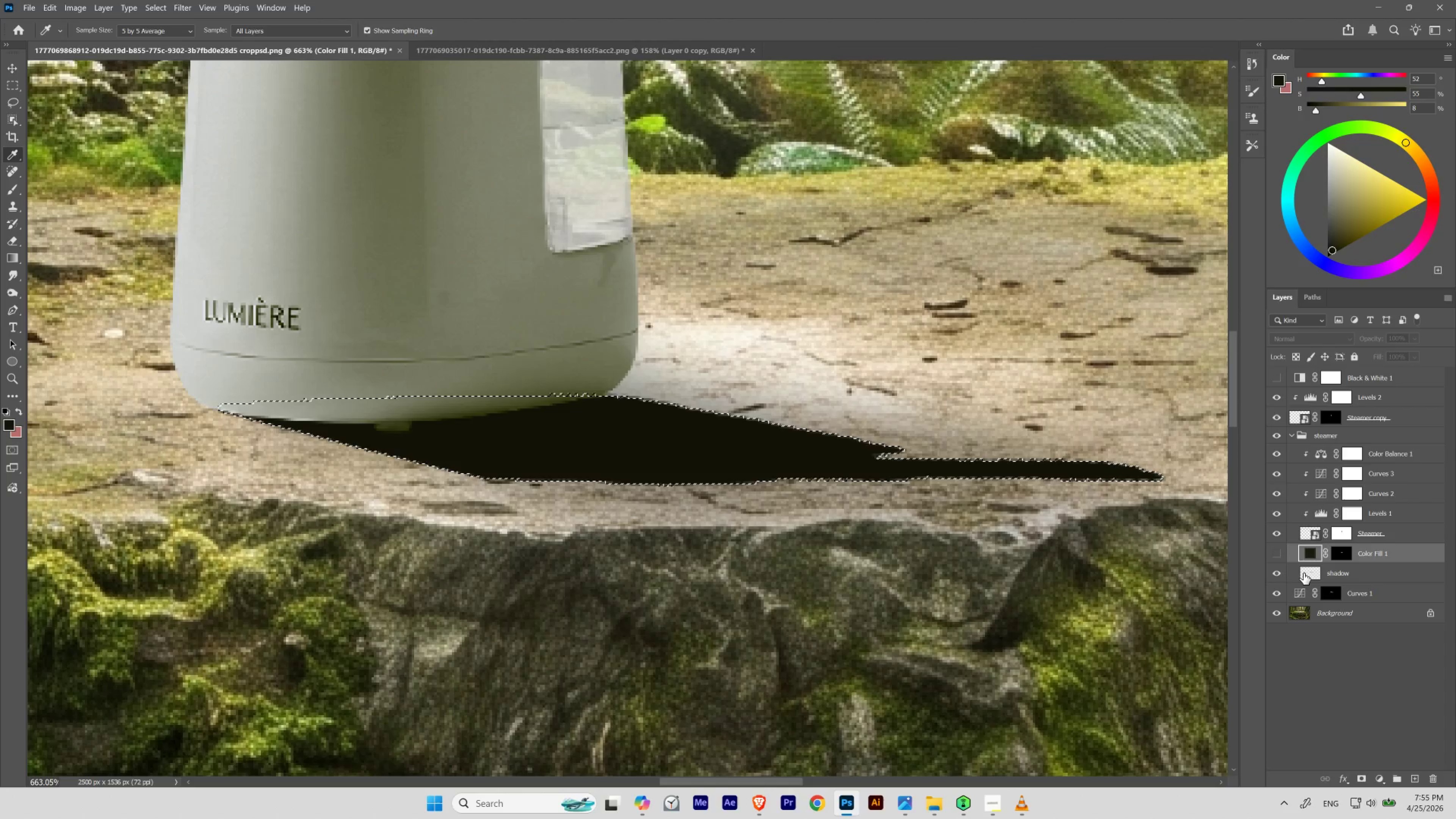 
key(Control+Backspace)
 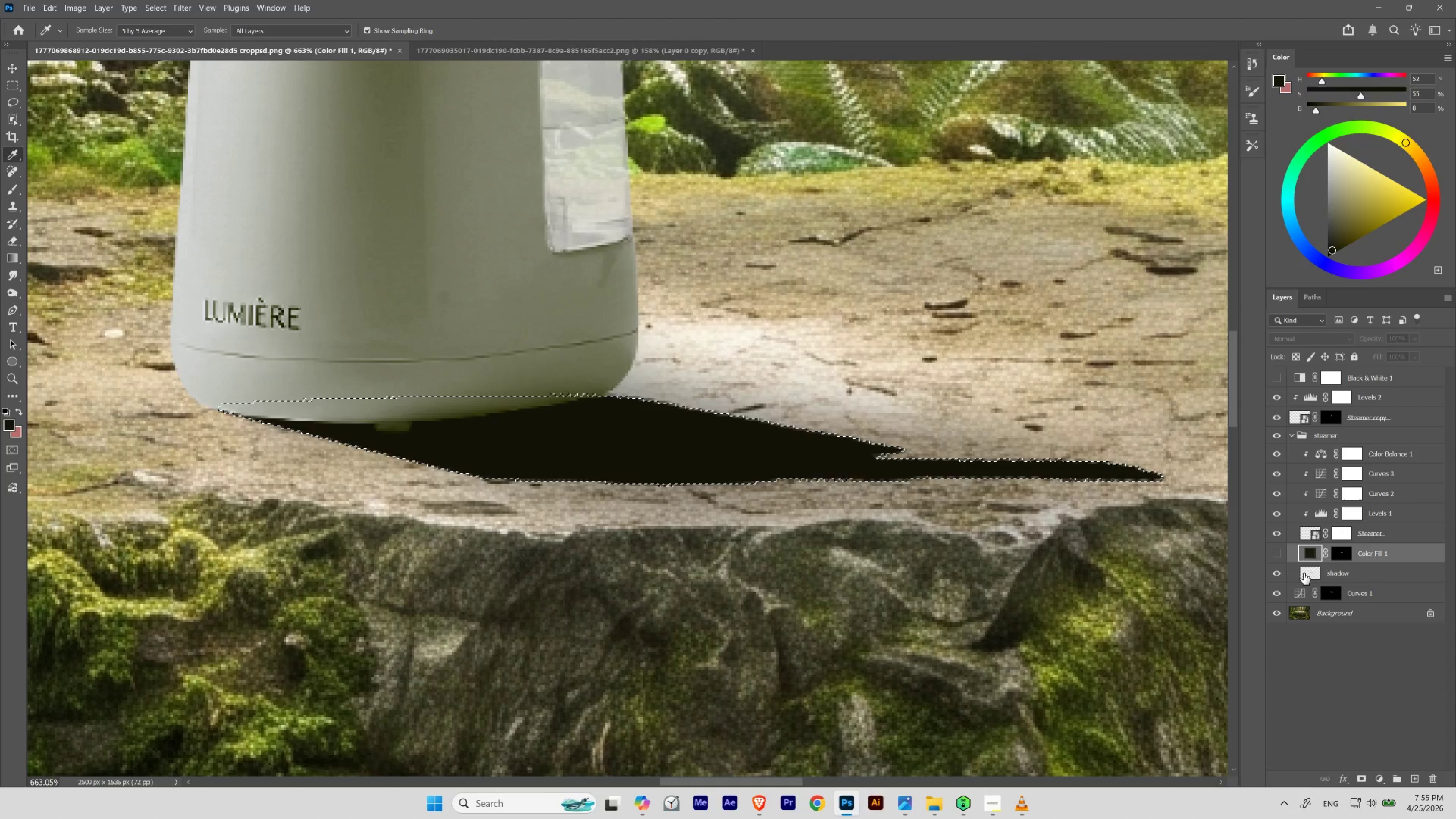 
key(Control+Backspace)
 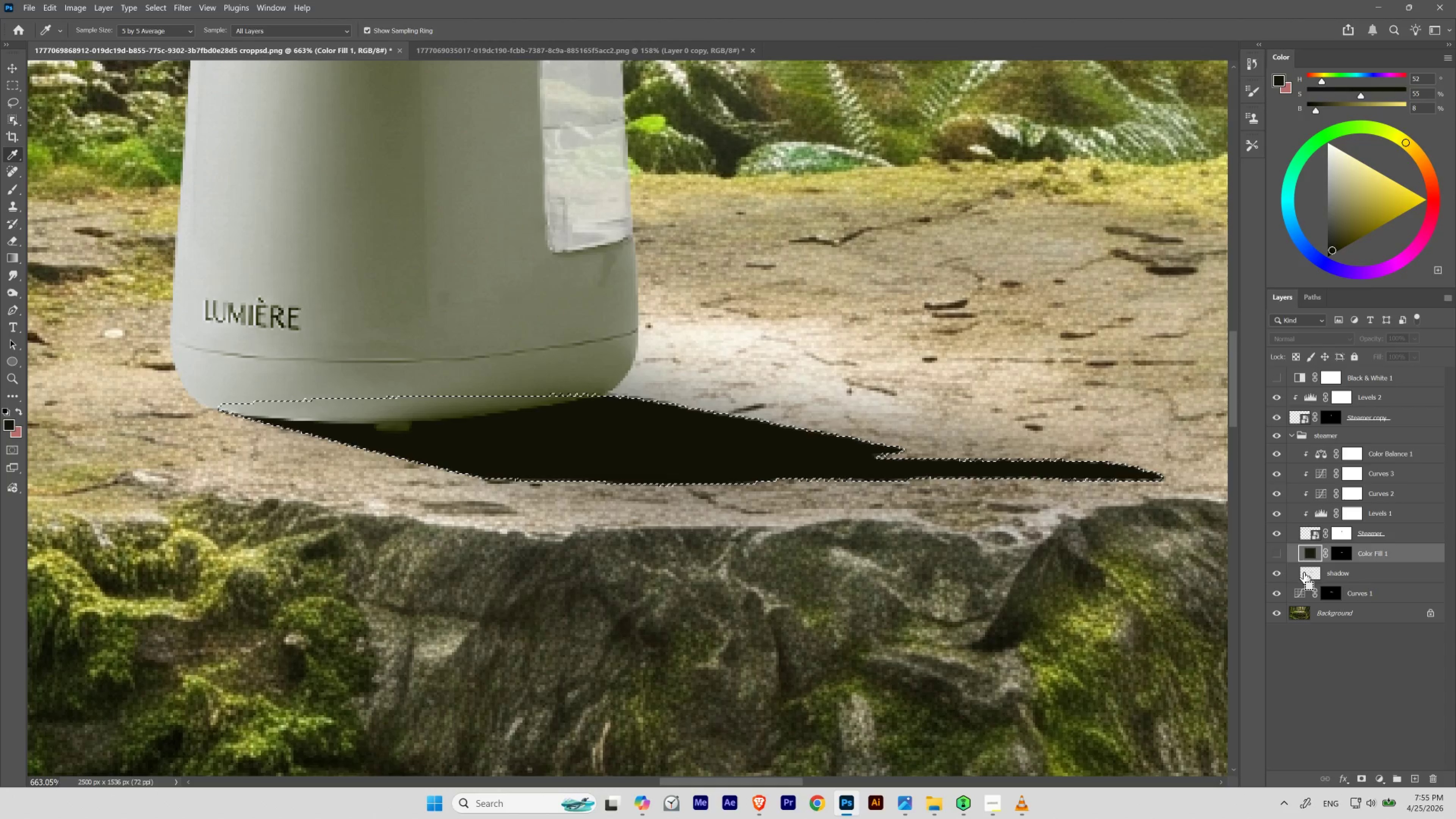 
key(Control+Backspace)
 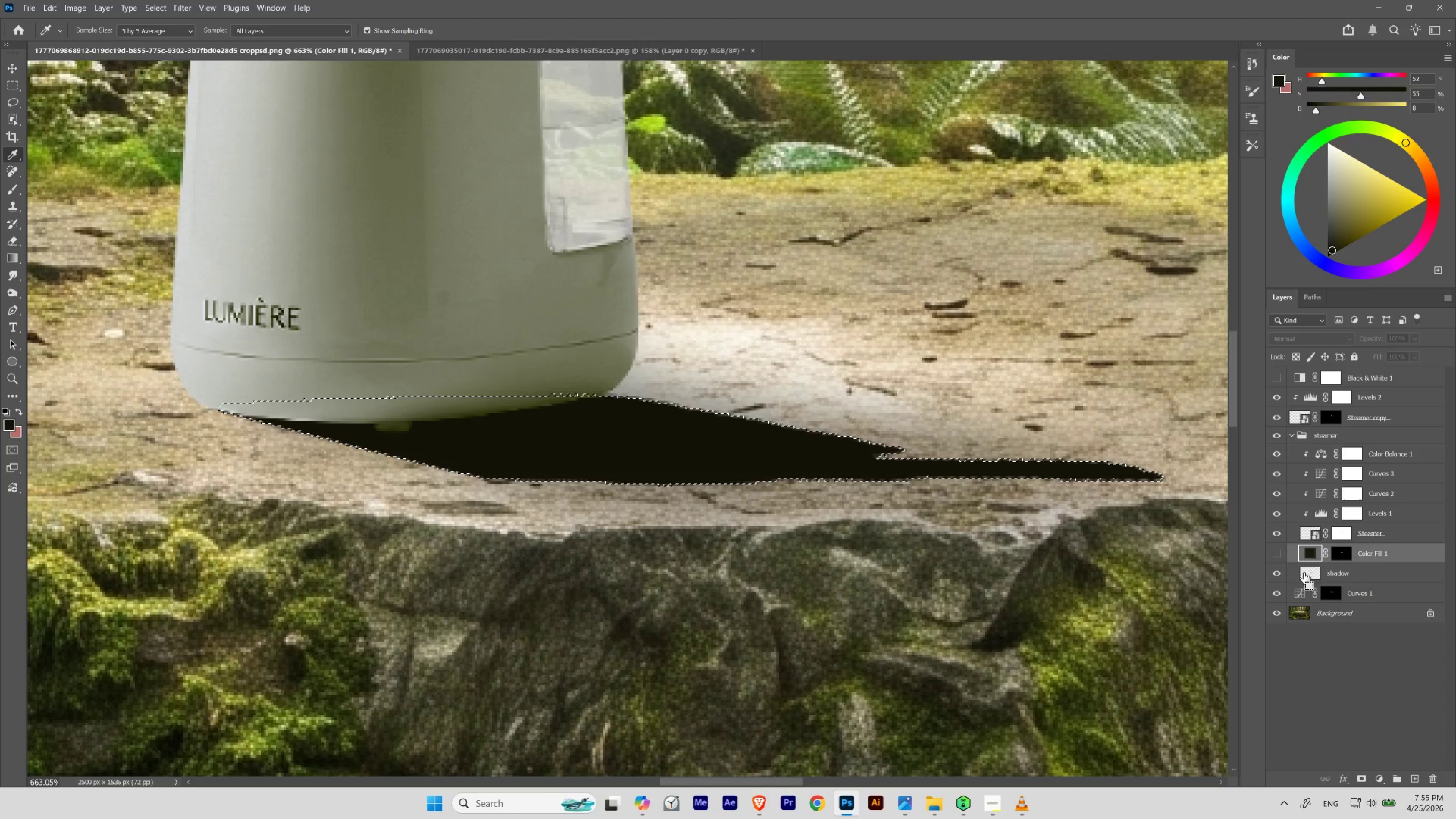 
key(Control+Backspace)
 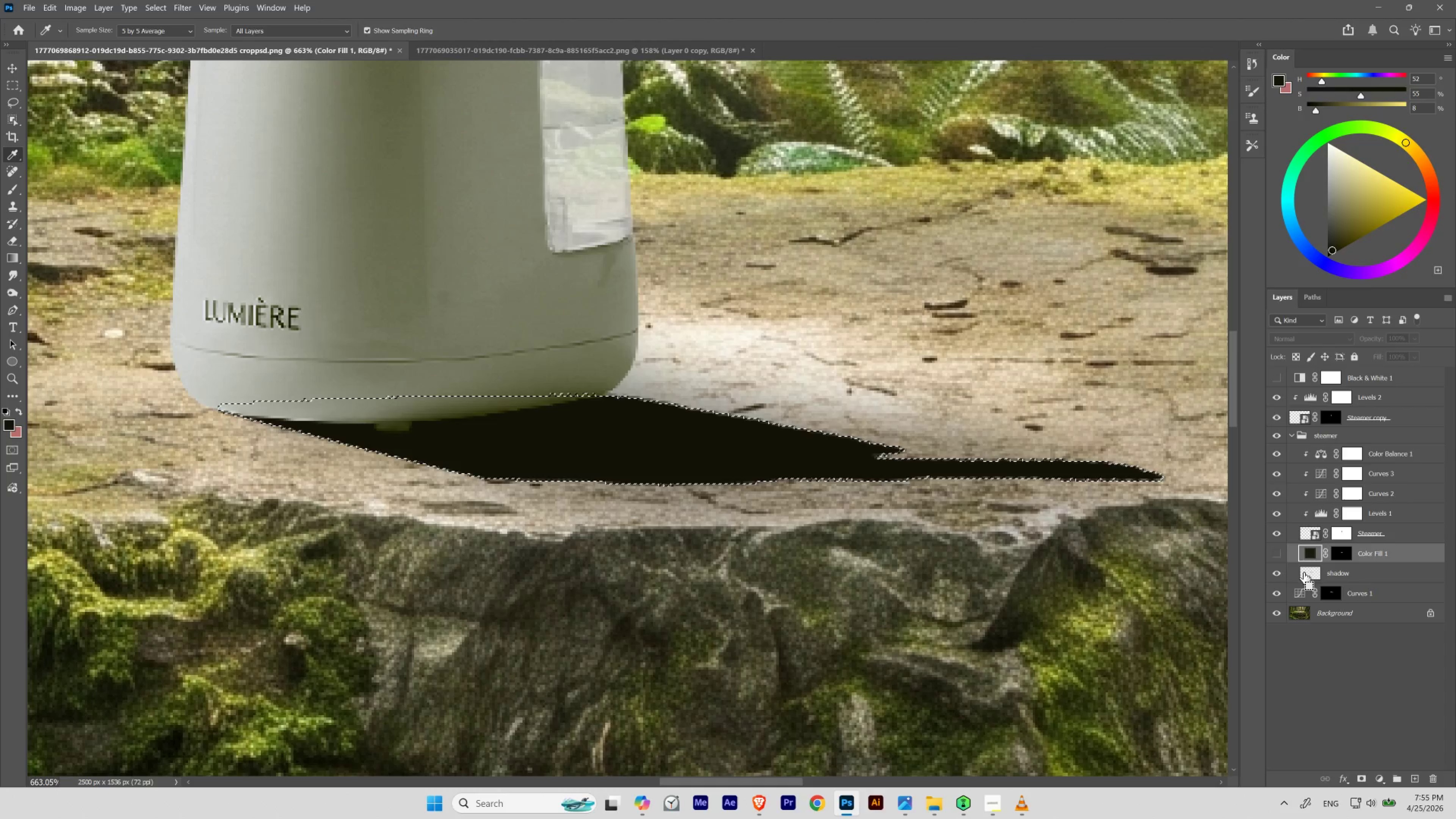 
key(Control+Backspace)
 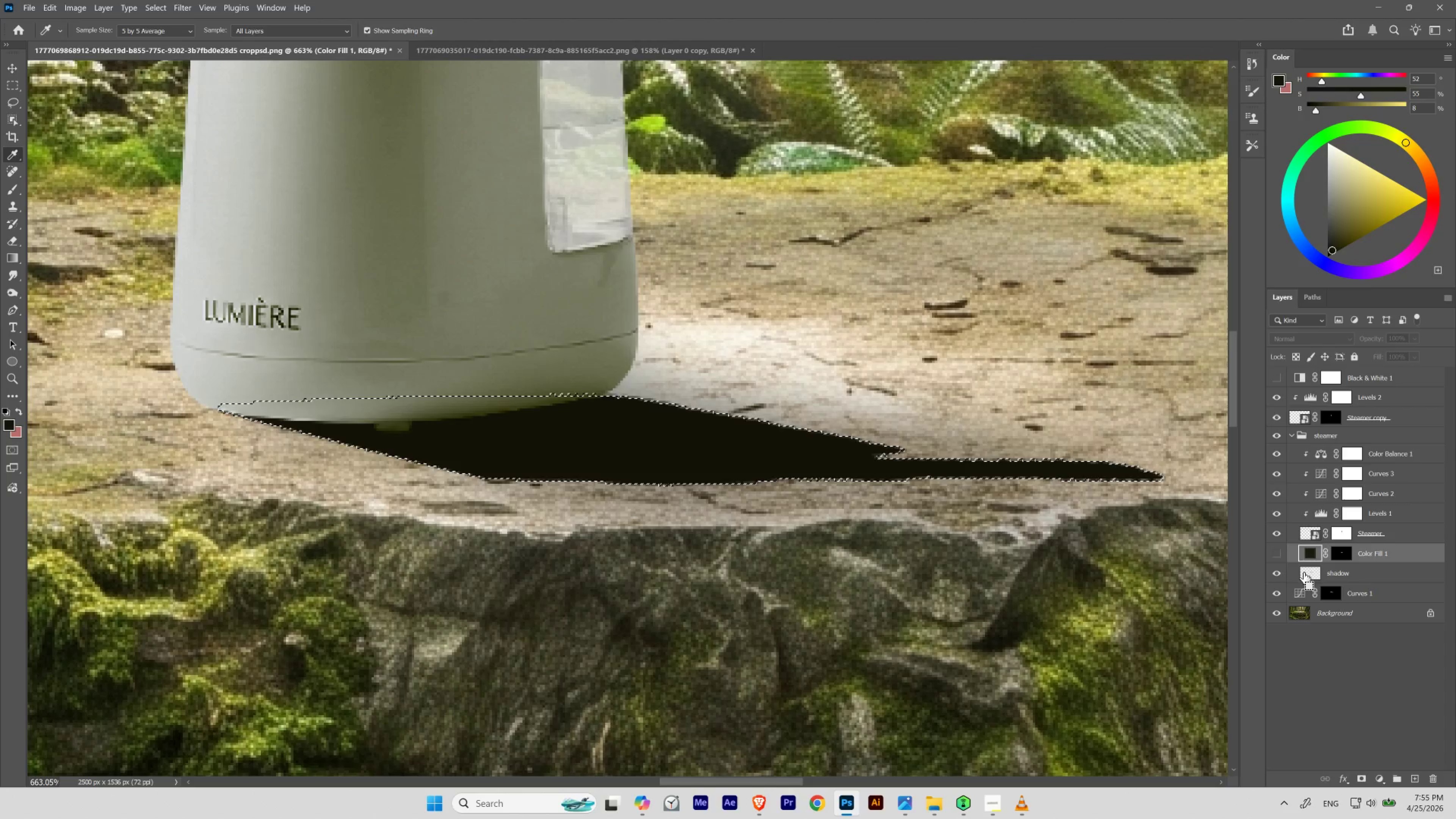 
key(Control+Backspace)
 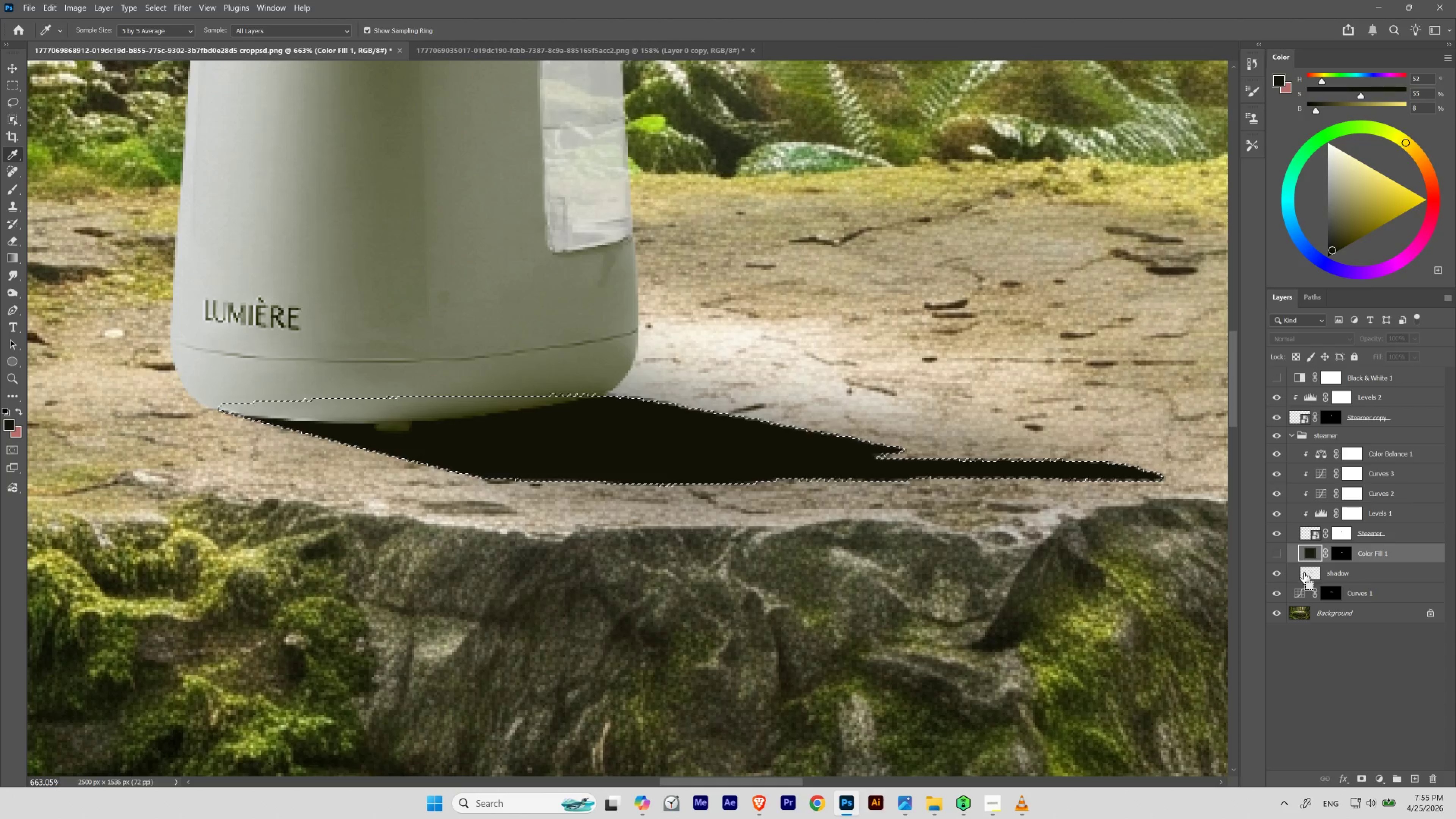 
key(Control+Backspace)
 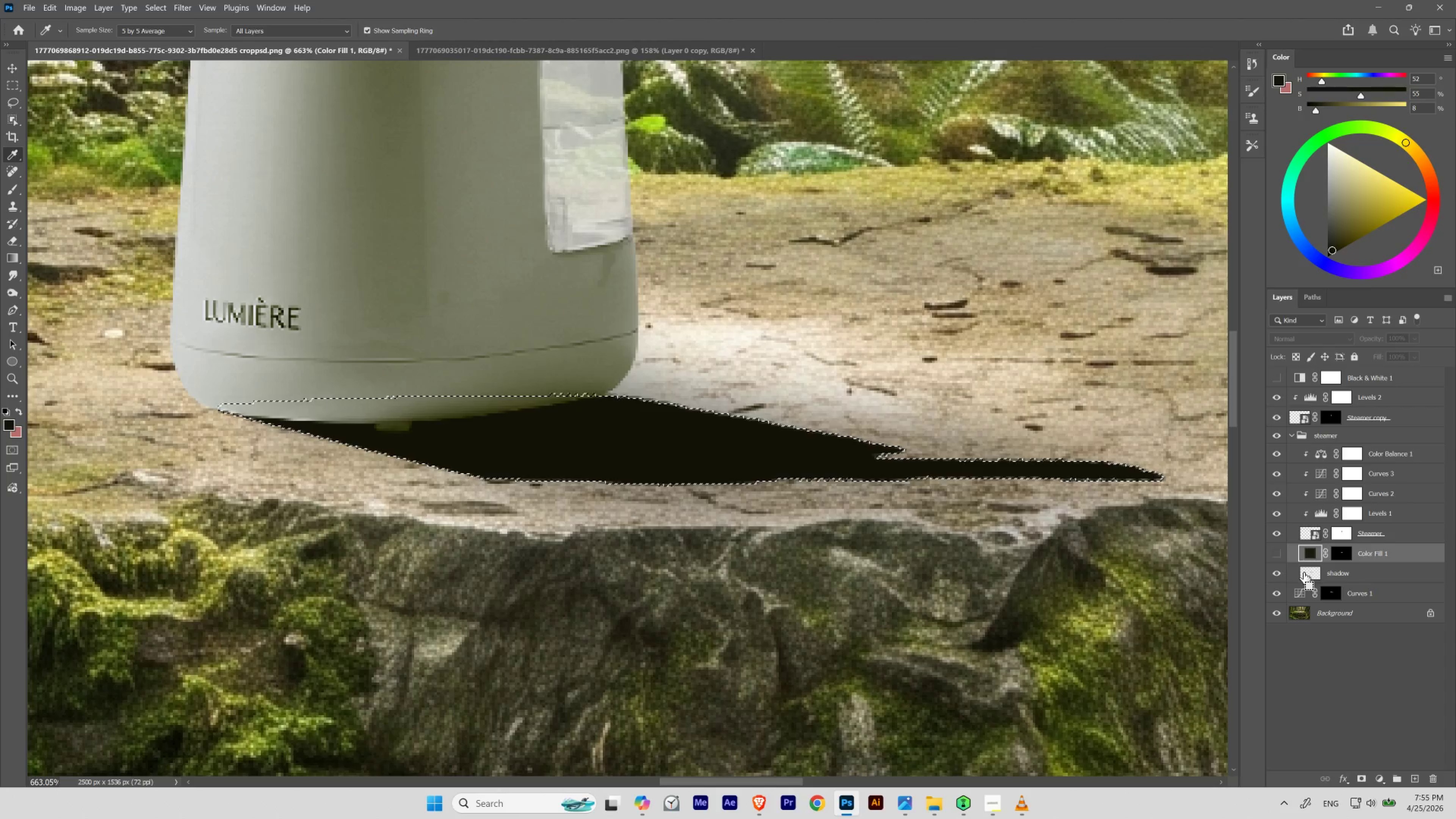 
key(Control+Backspace)
 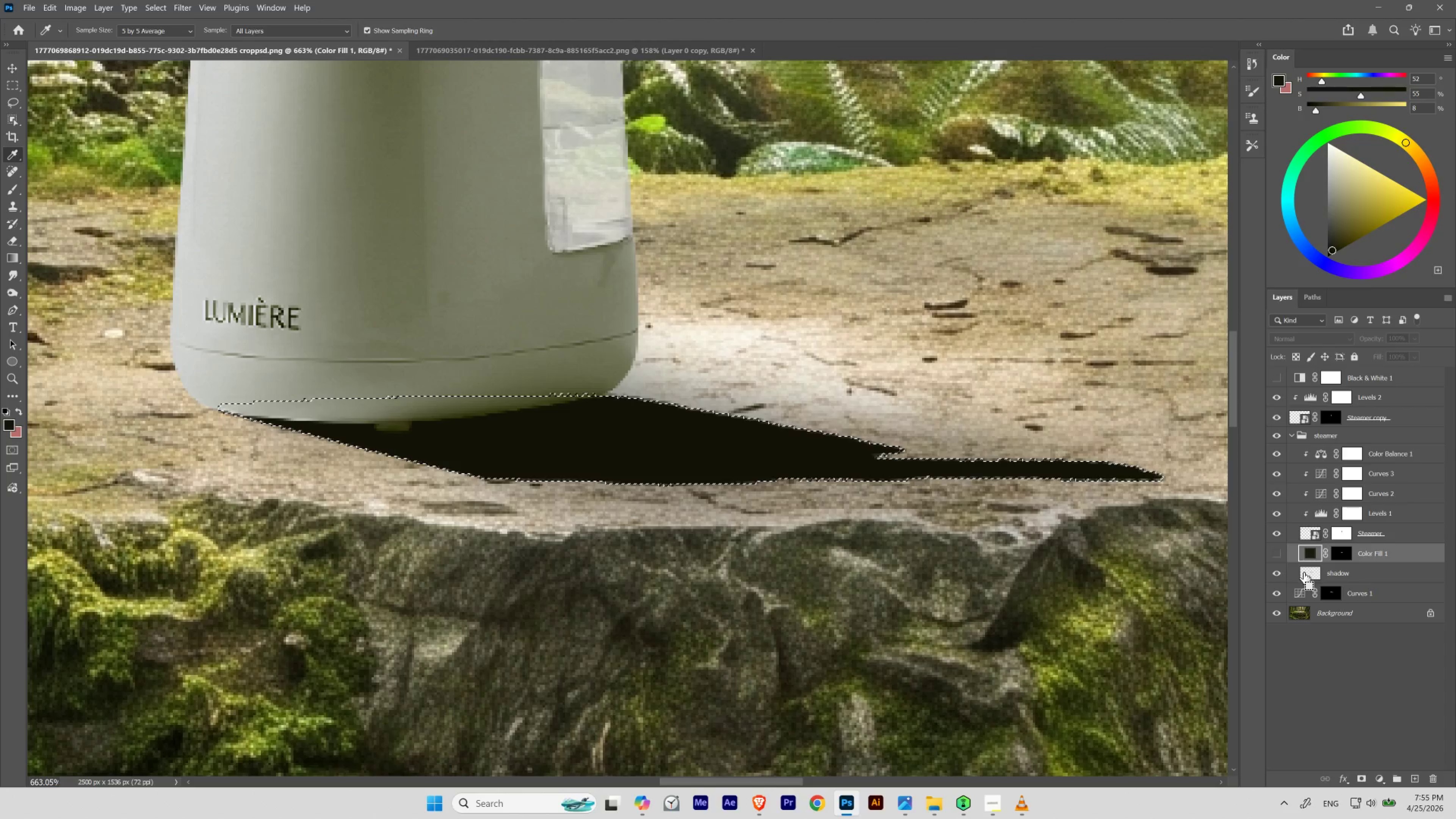 
key(Control+Backspace)
 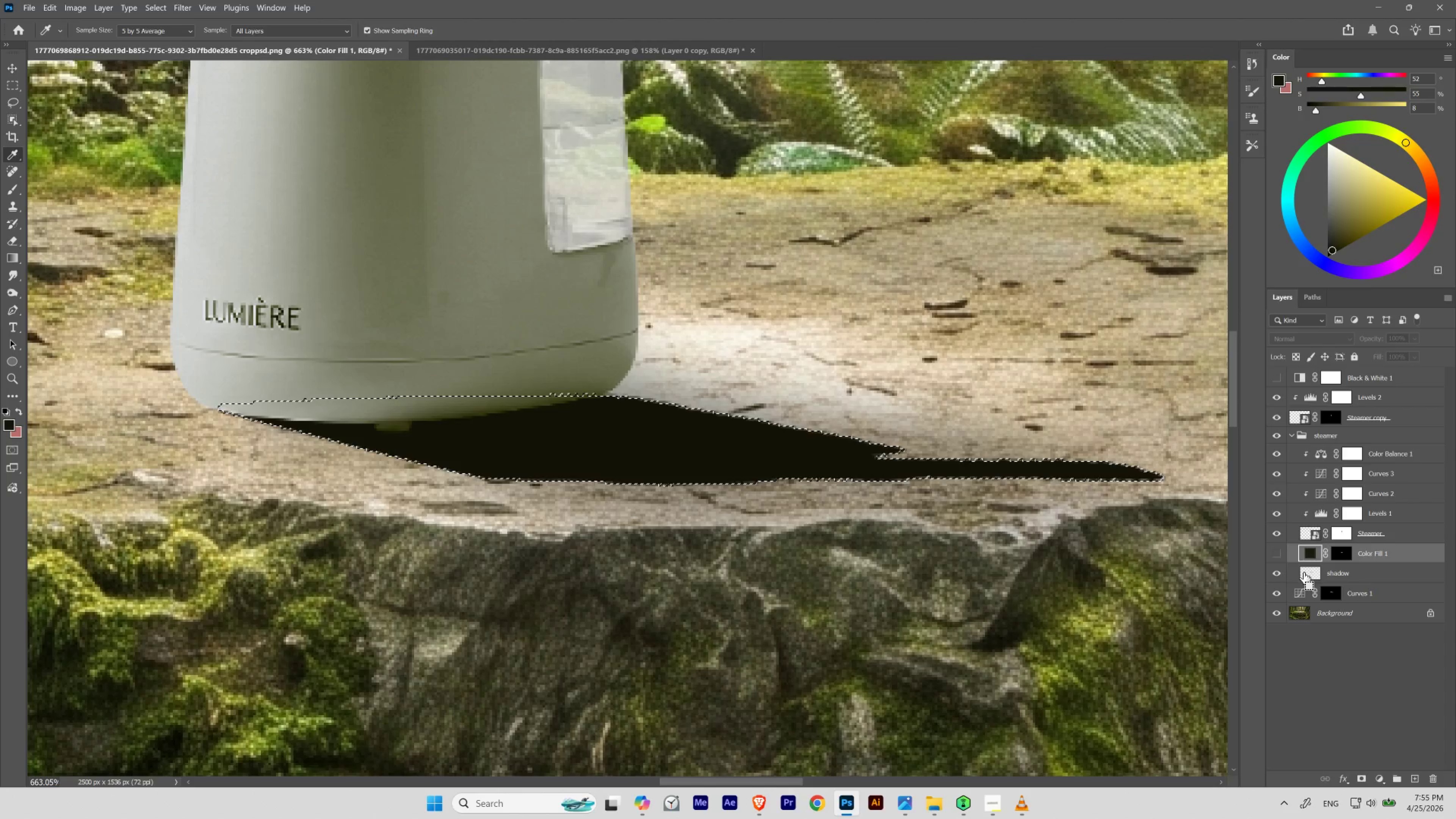 
key(Control+Backspace)
 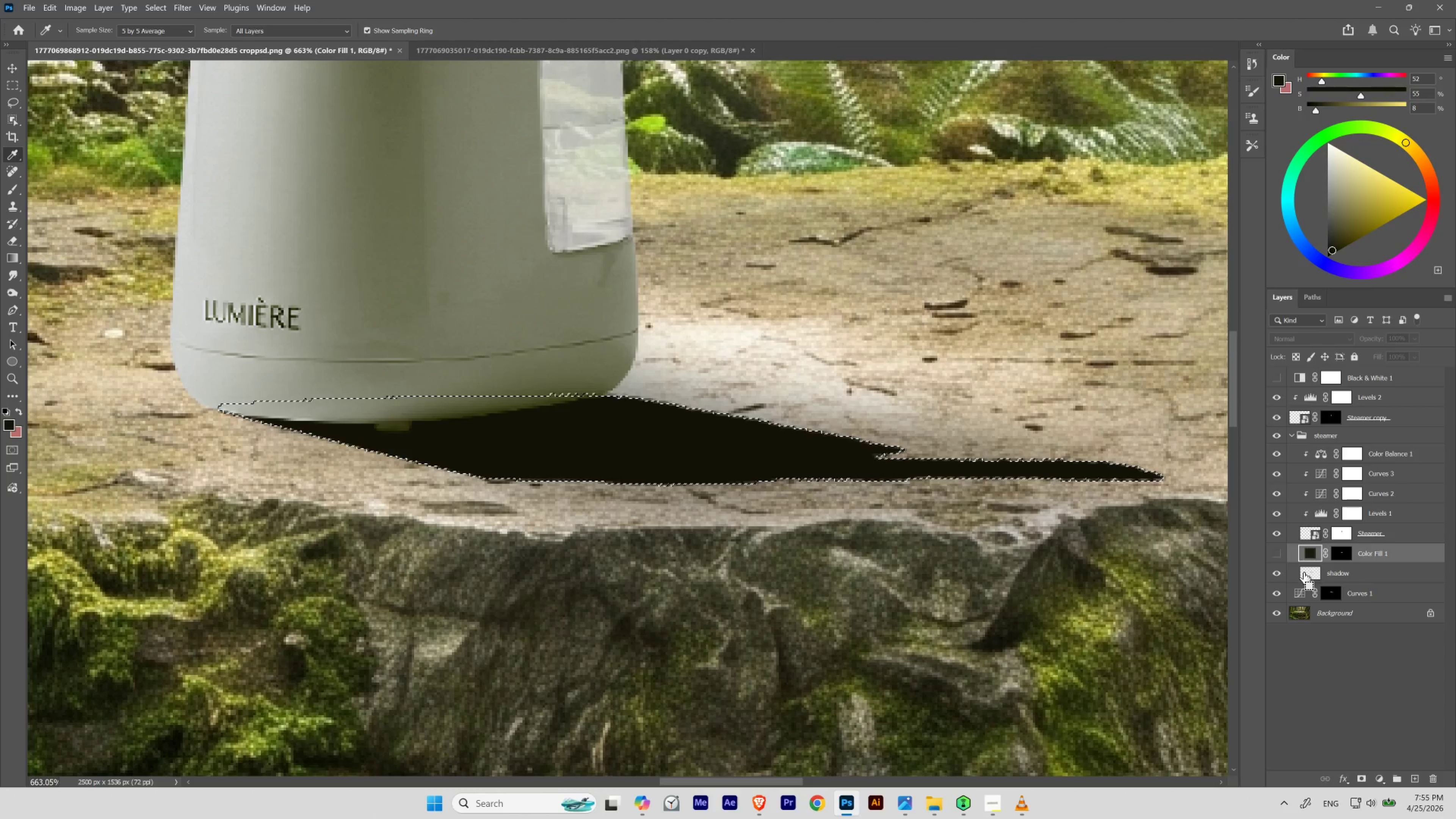 
key(Control+Backspace)
 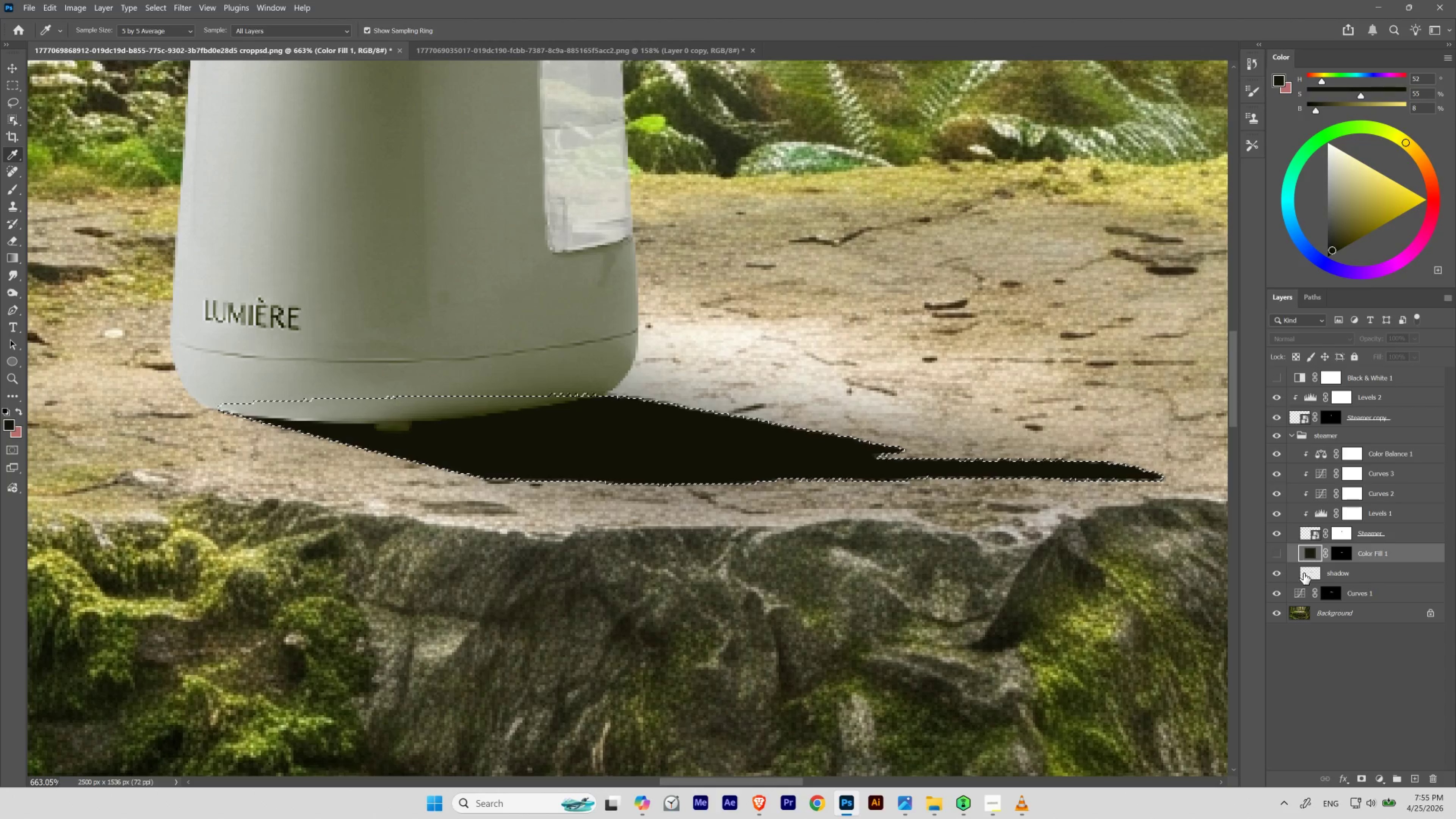 
left_click([1303, 573])
 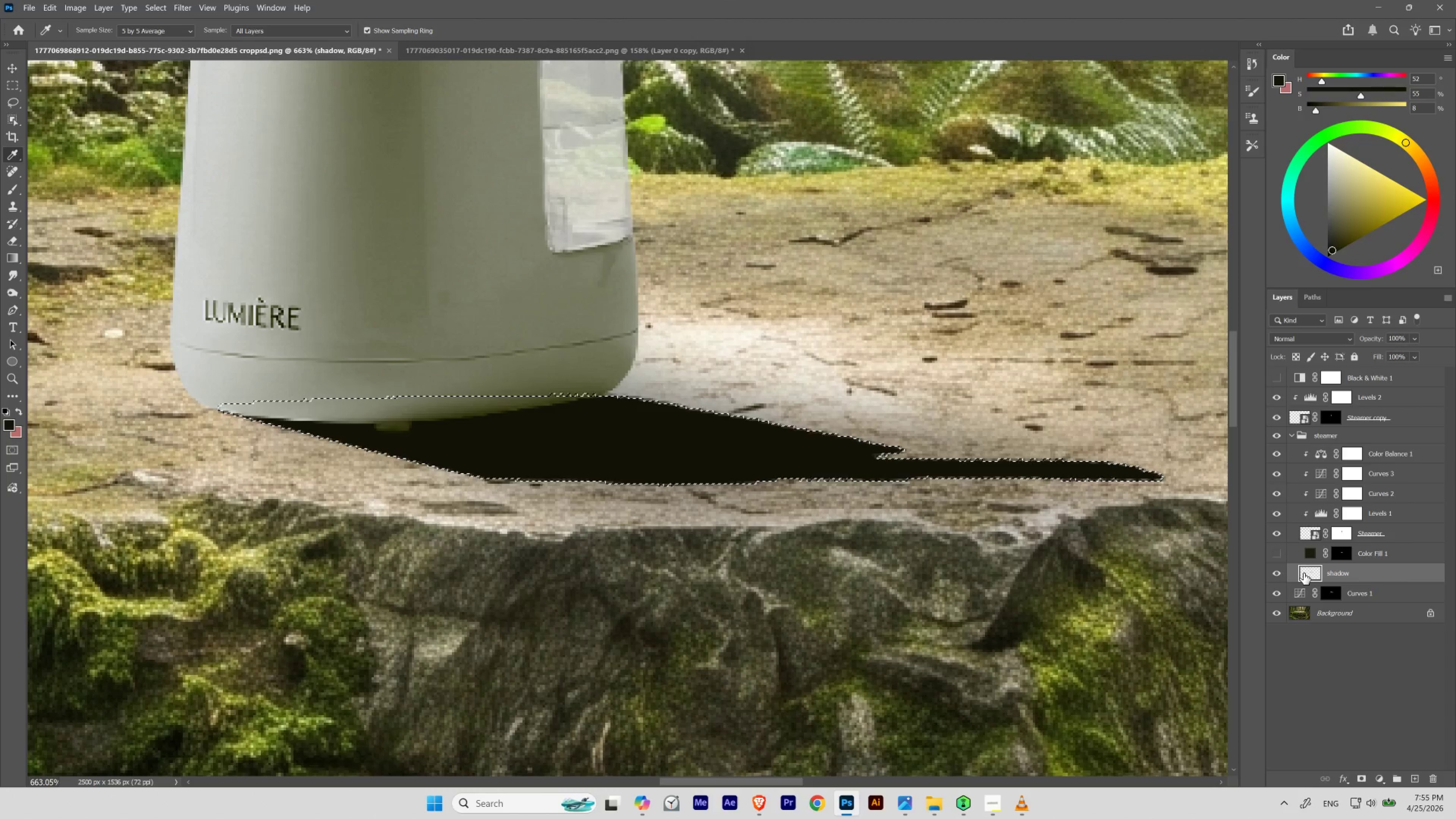 
scroll: coordinate [1303, 573], scroll_direction: up, amount: 2.0
 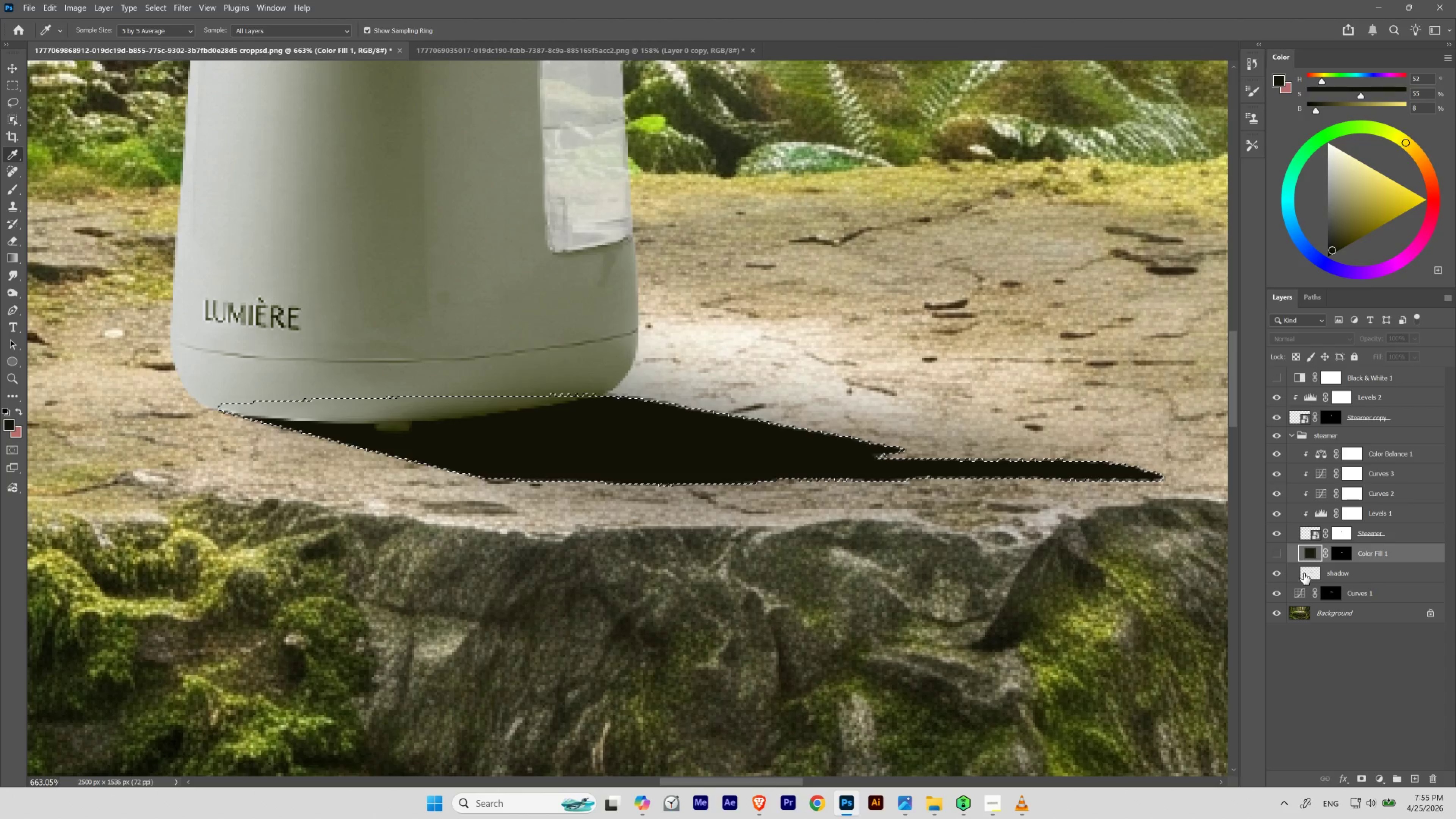 
key(Alt+Backspace)
 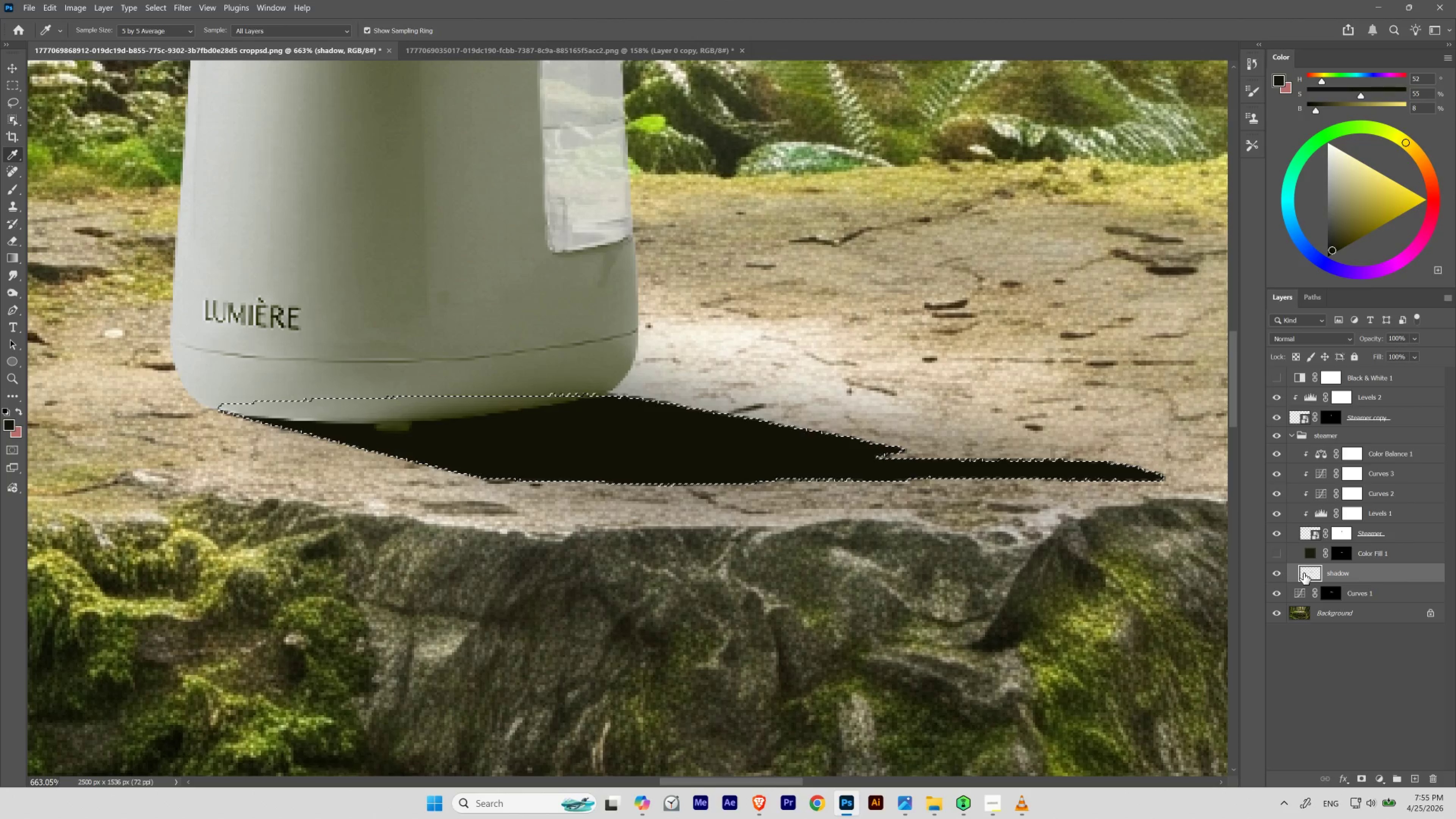 
key(Control+Z)
 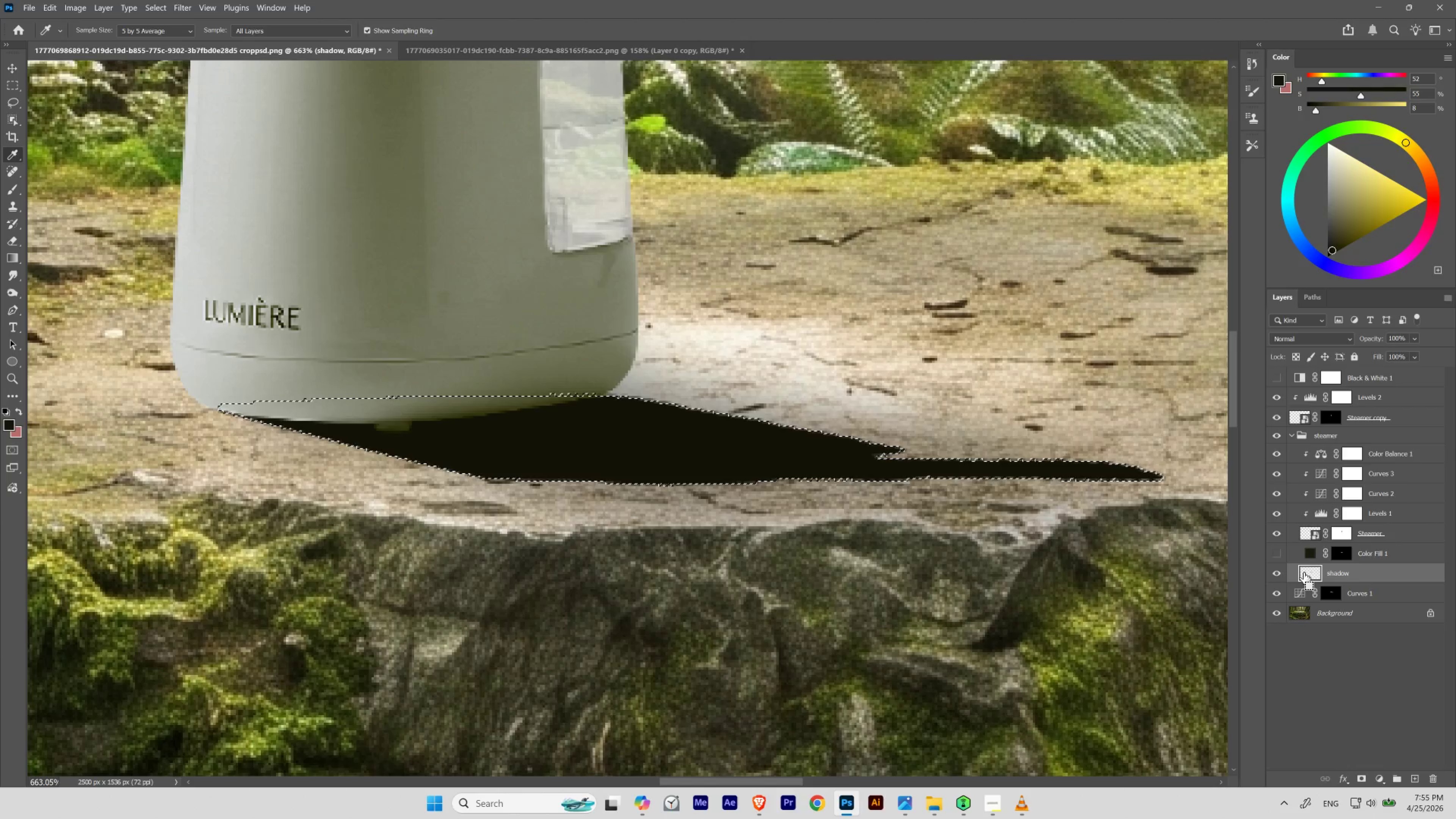 
key(Control+Shift+Z)
 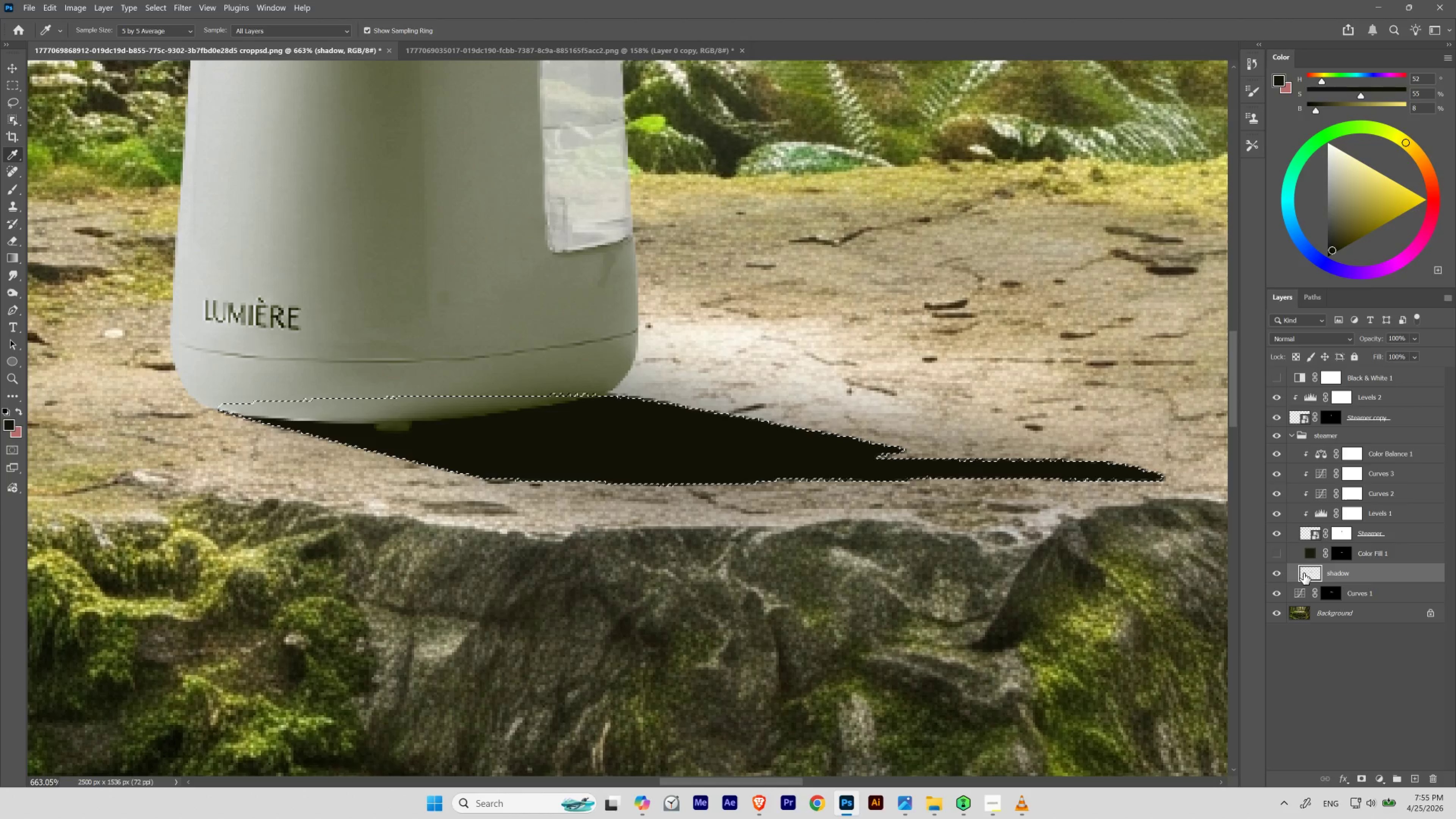 
key(Control+Backspace)
 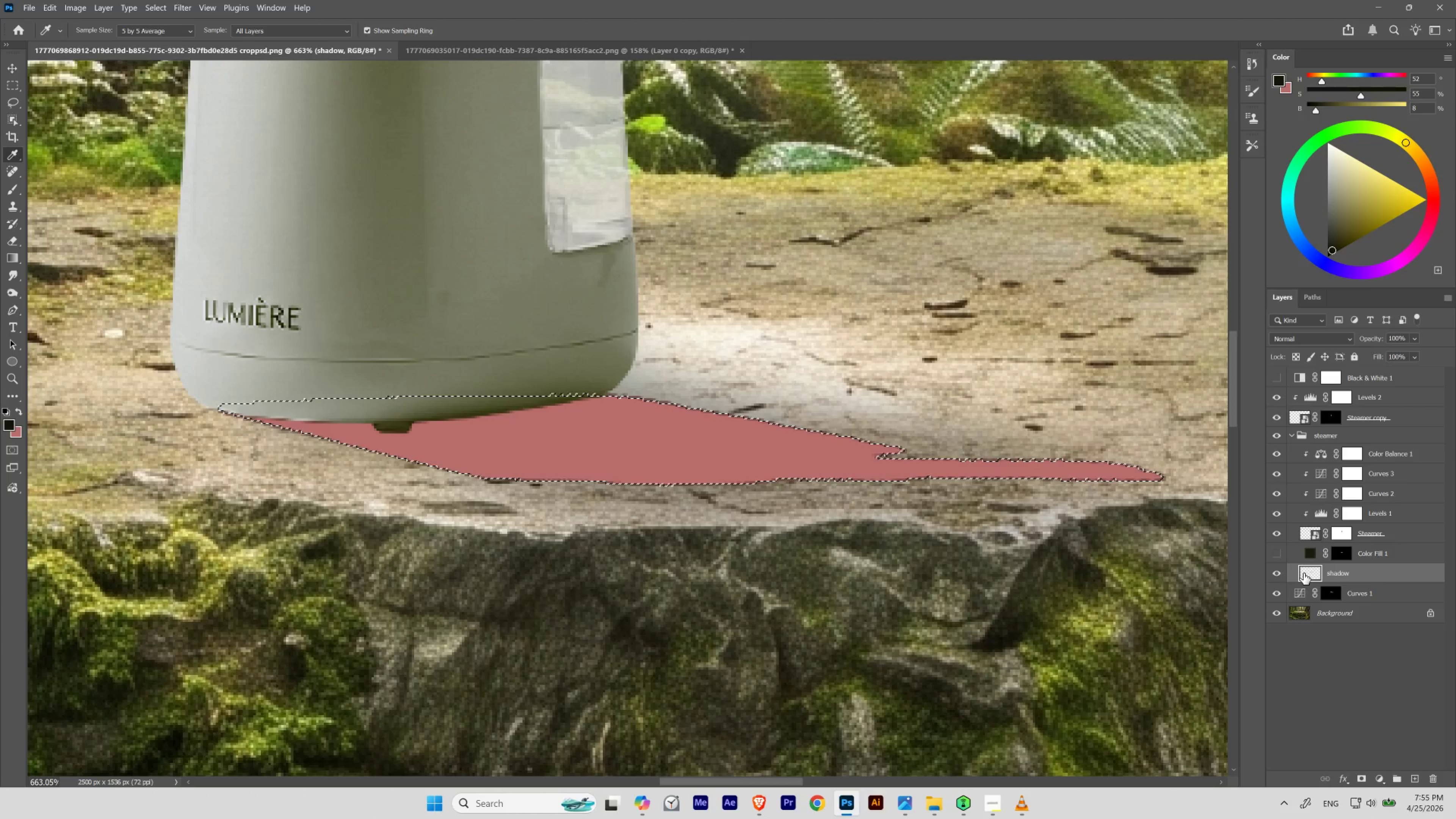 
key(Control+Z)
 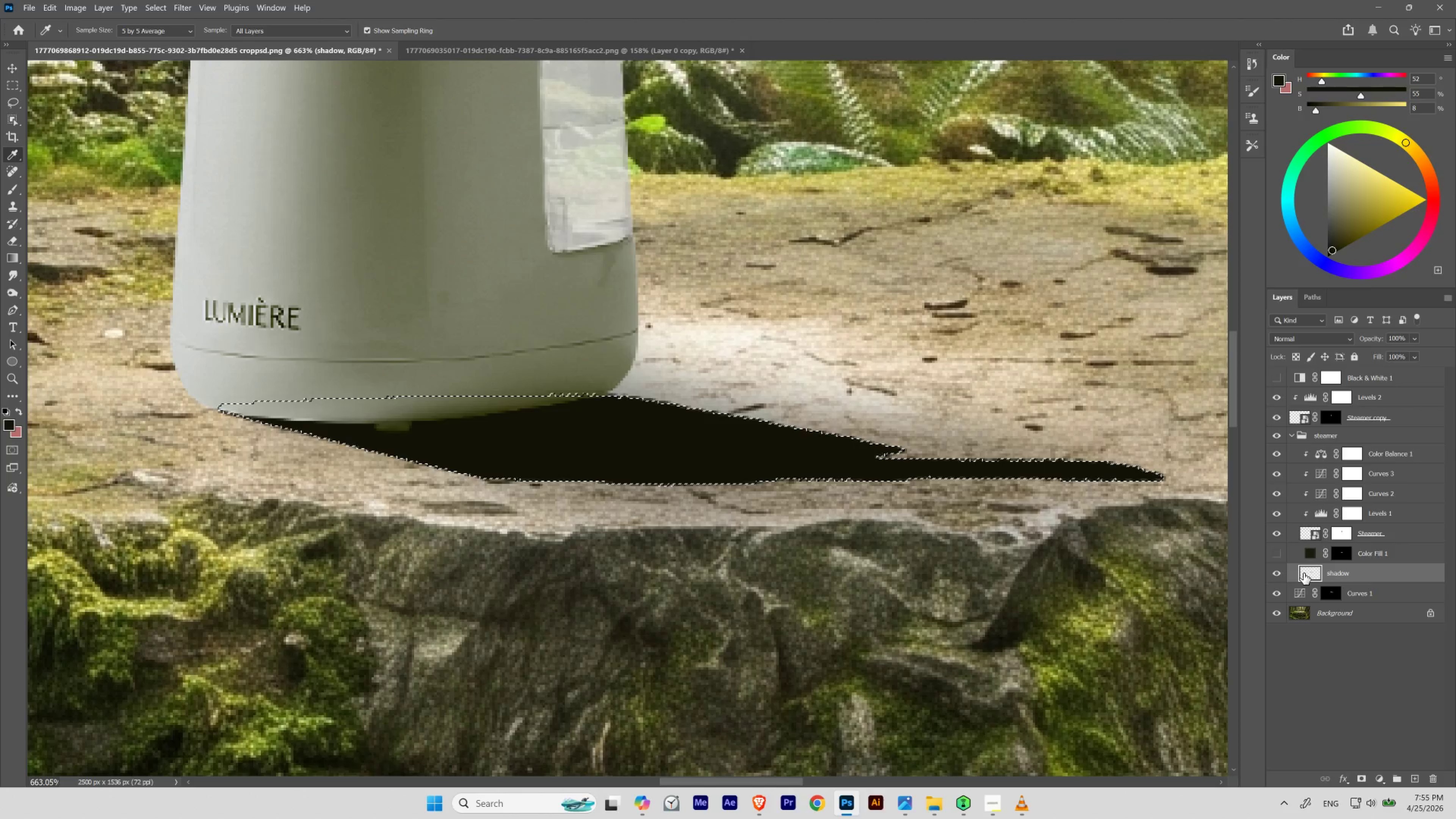 
key(Alt+Backspace)
 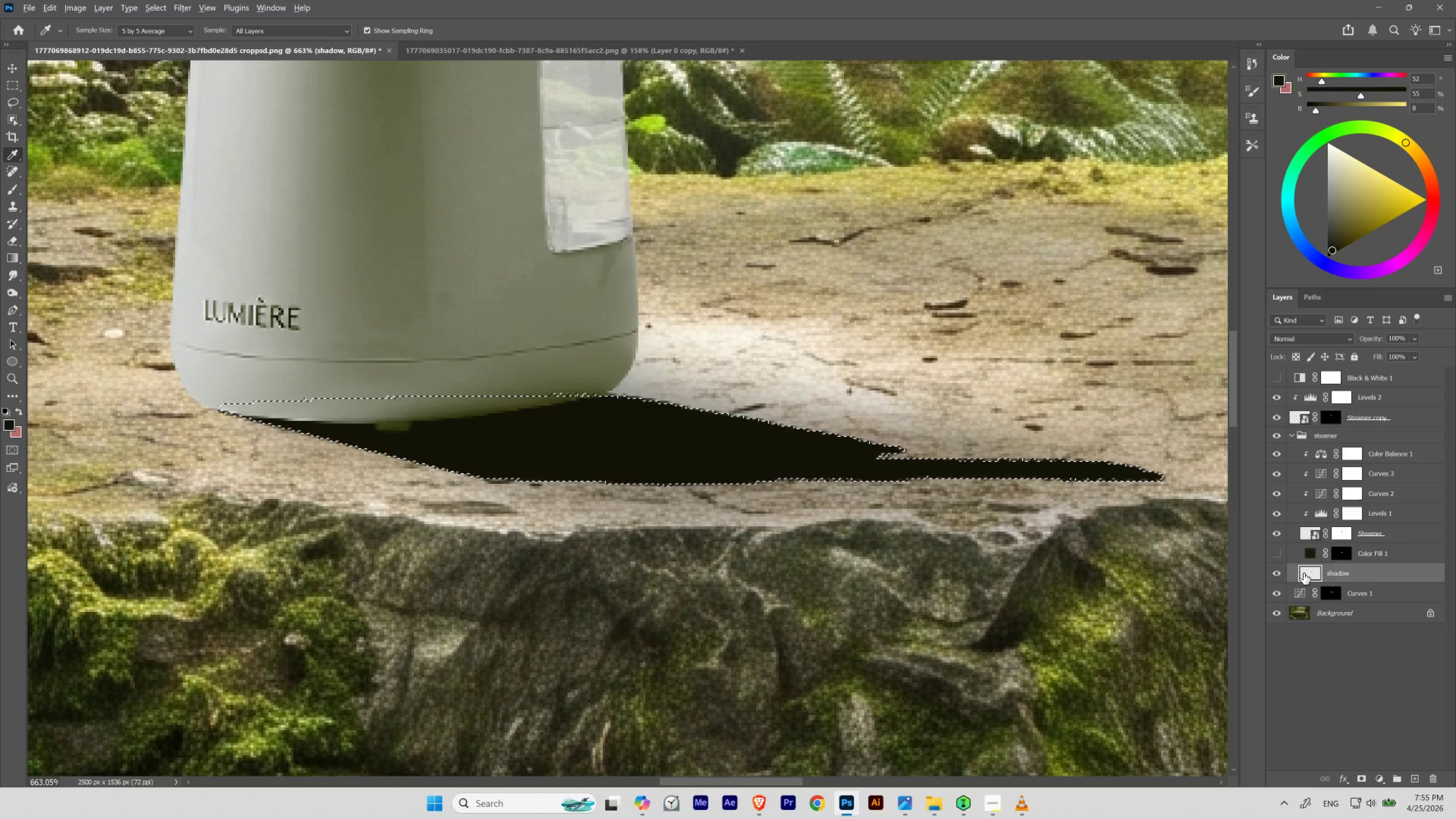 
key(Alt+Backspace)
 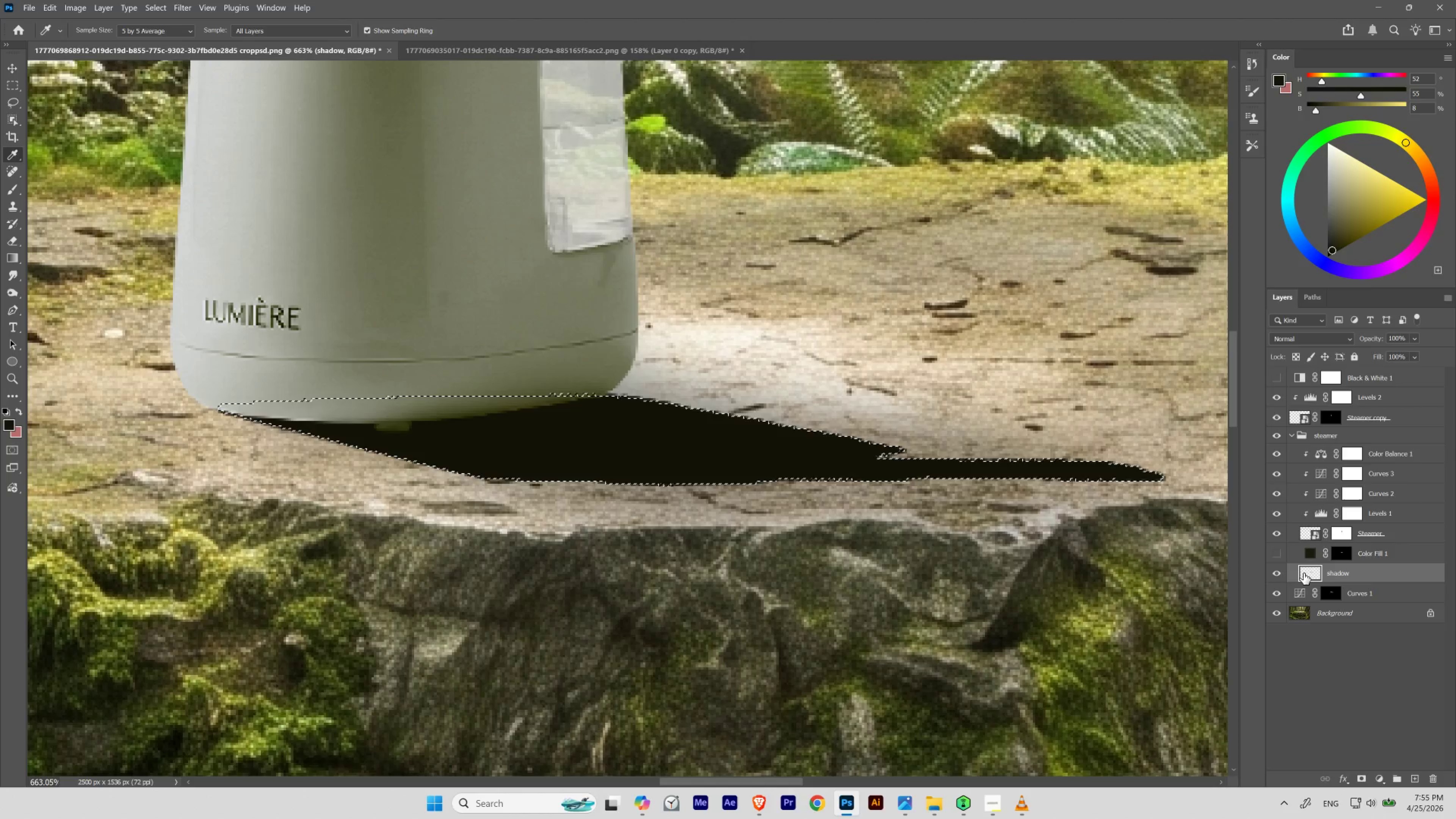 
key(Alt+Backspace)
 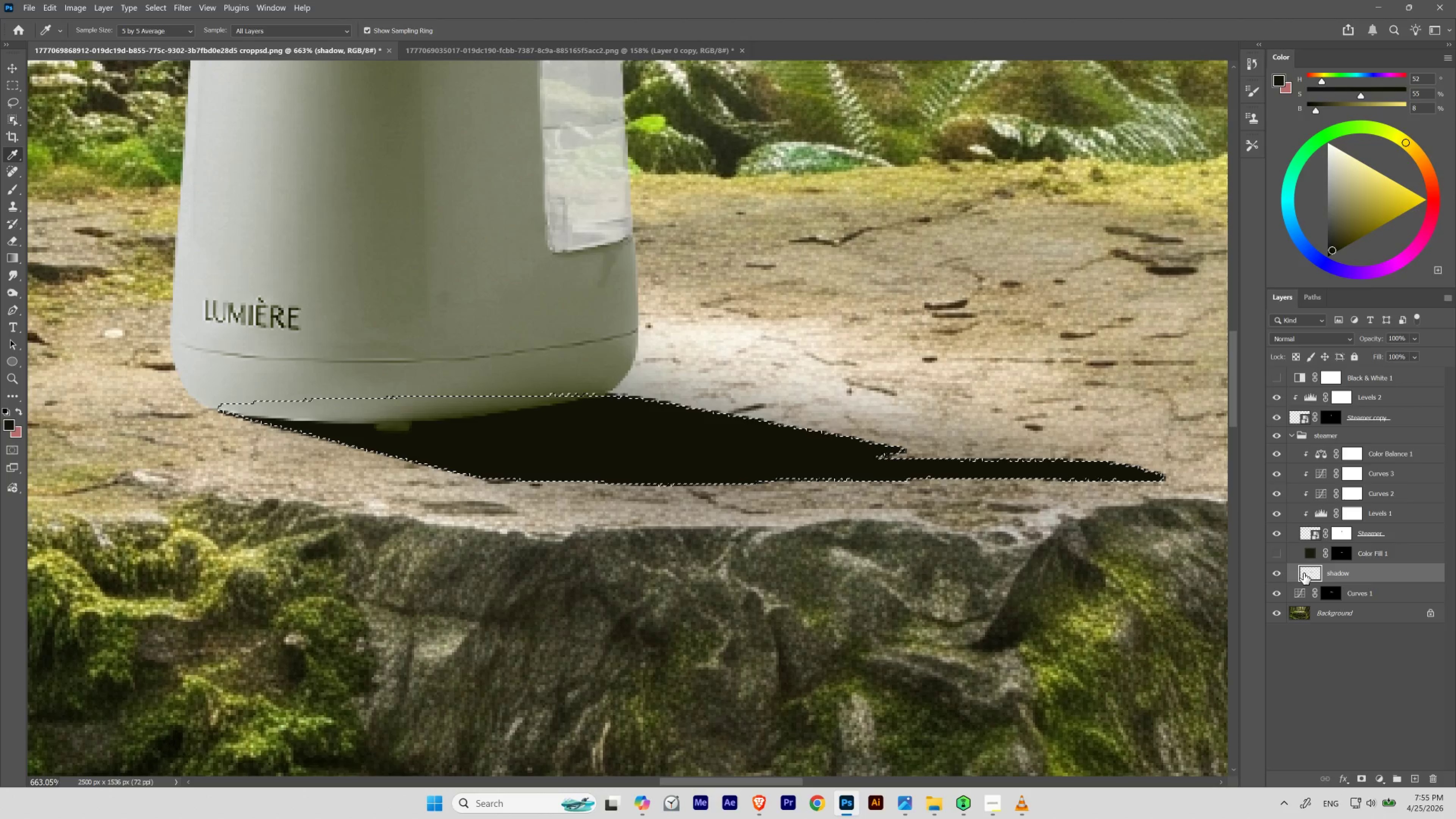 
key(Alt+Backspace)
 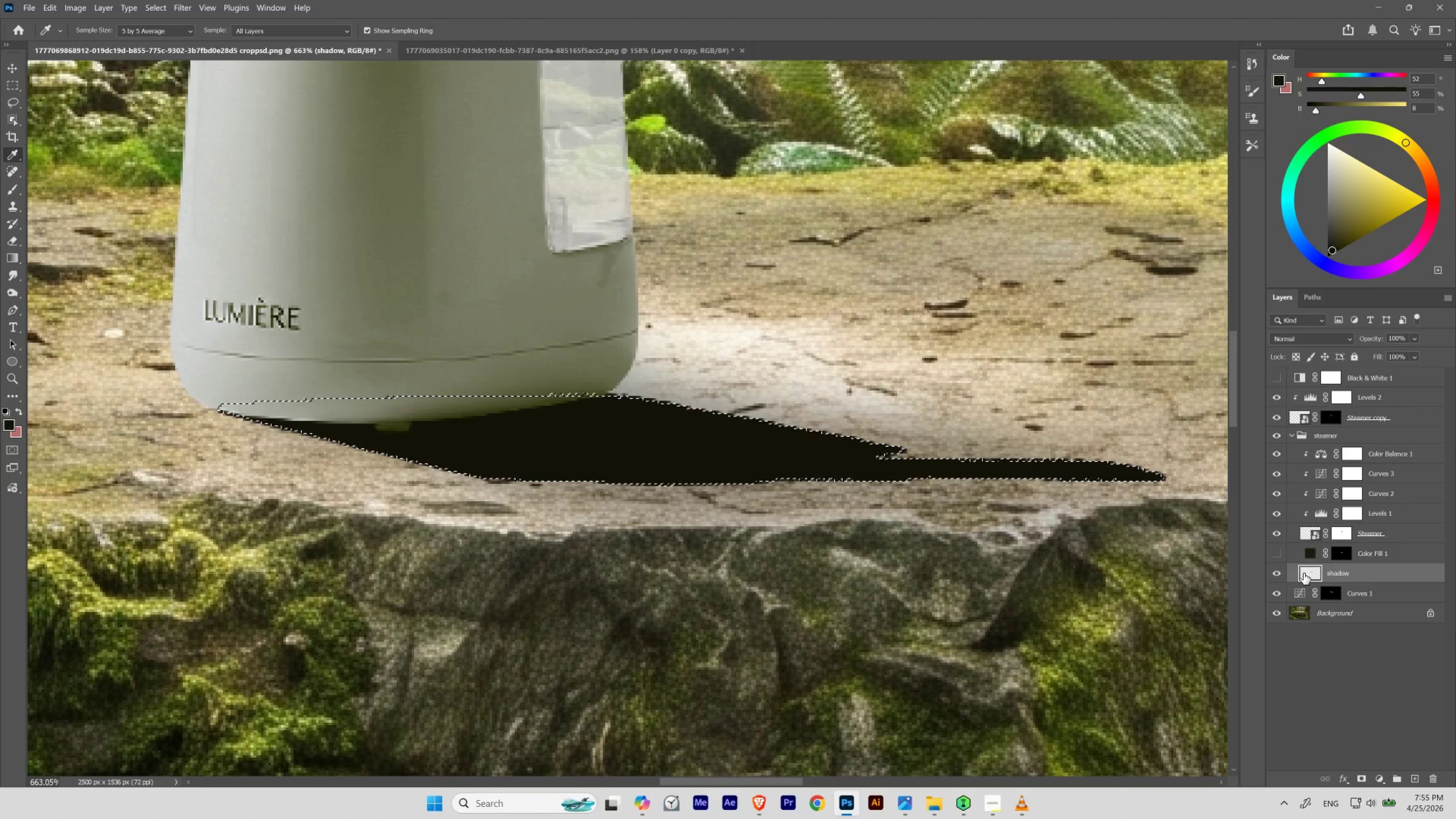 
key(Alt+Backspace)
 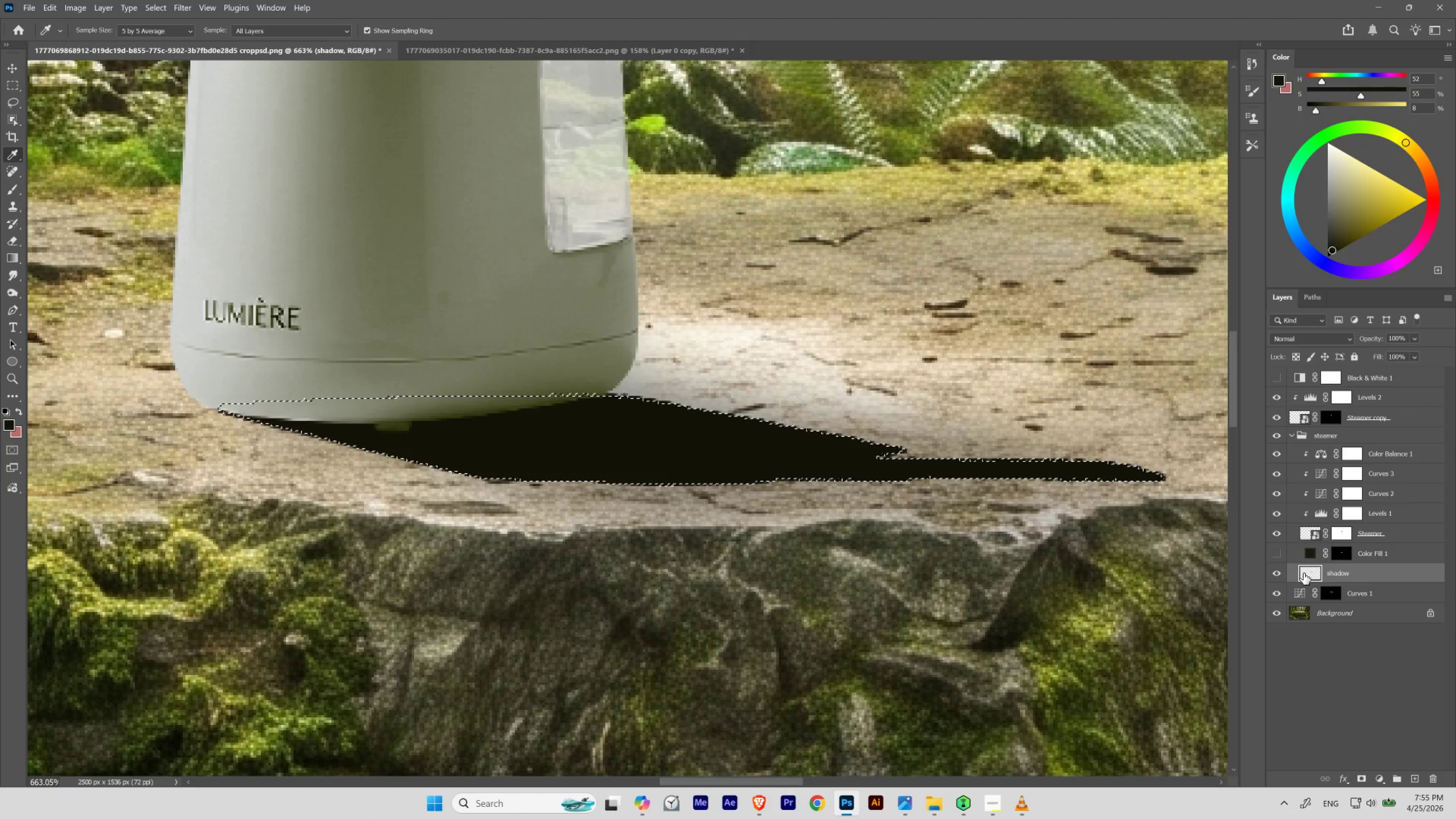 
key(Alt+Backspace)
 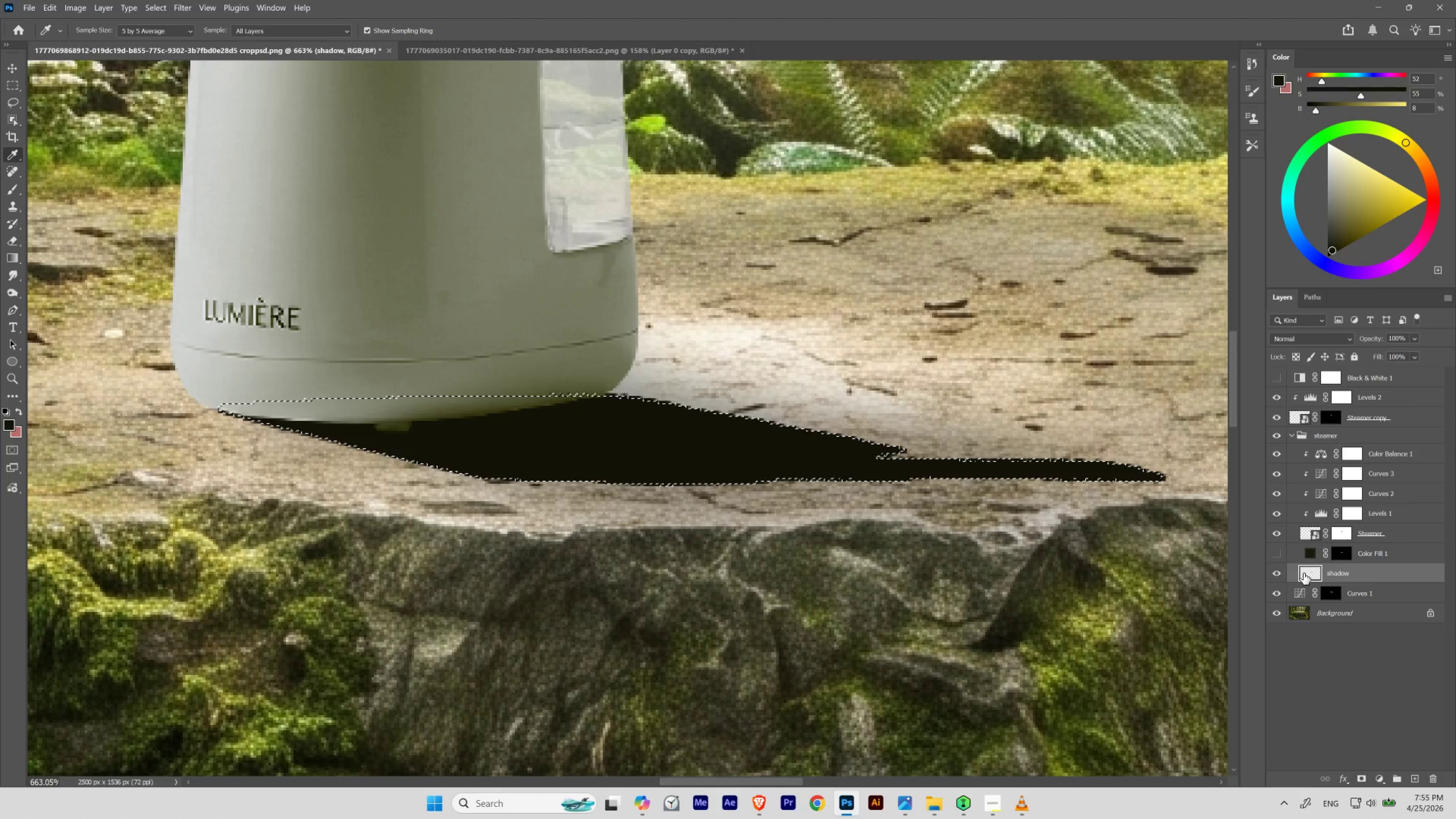 
key(Alt+Backspace)
 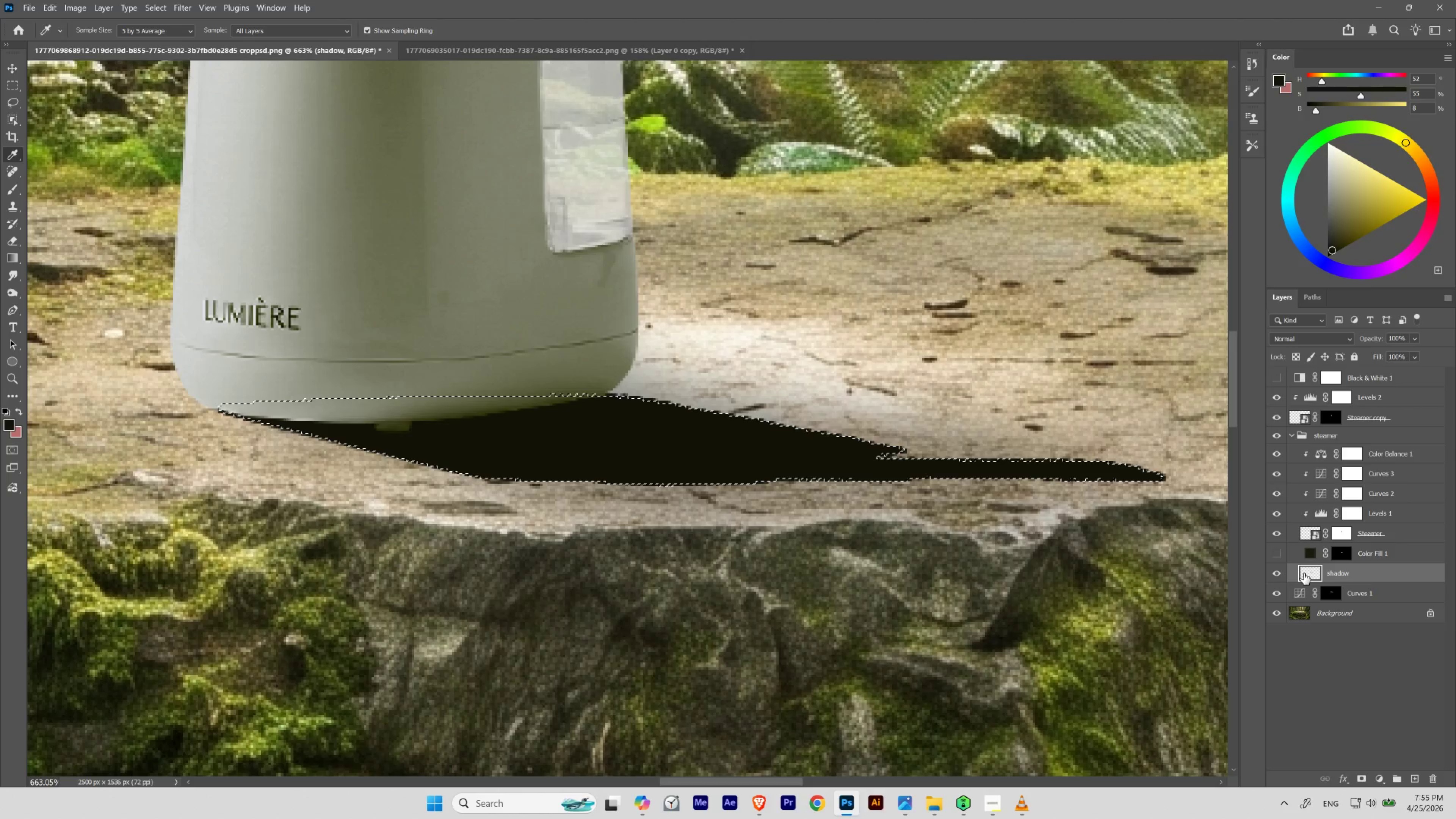 
key(Alt+Backspace)
 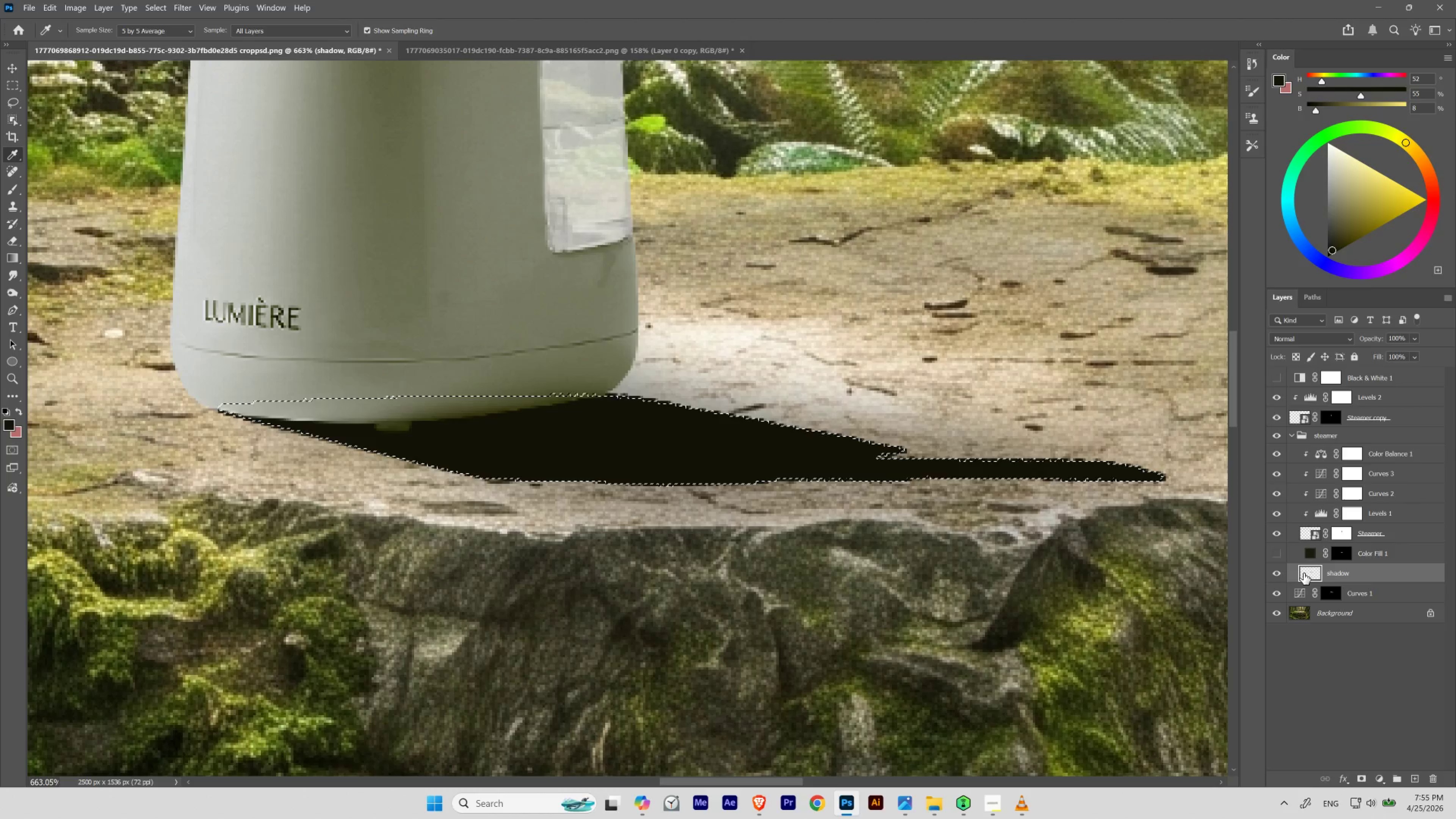 
key(Alt+Backspace)
 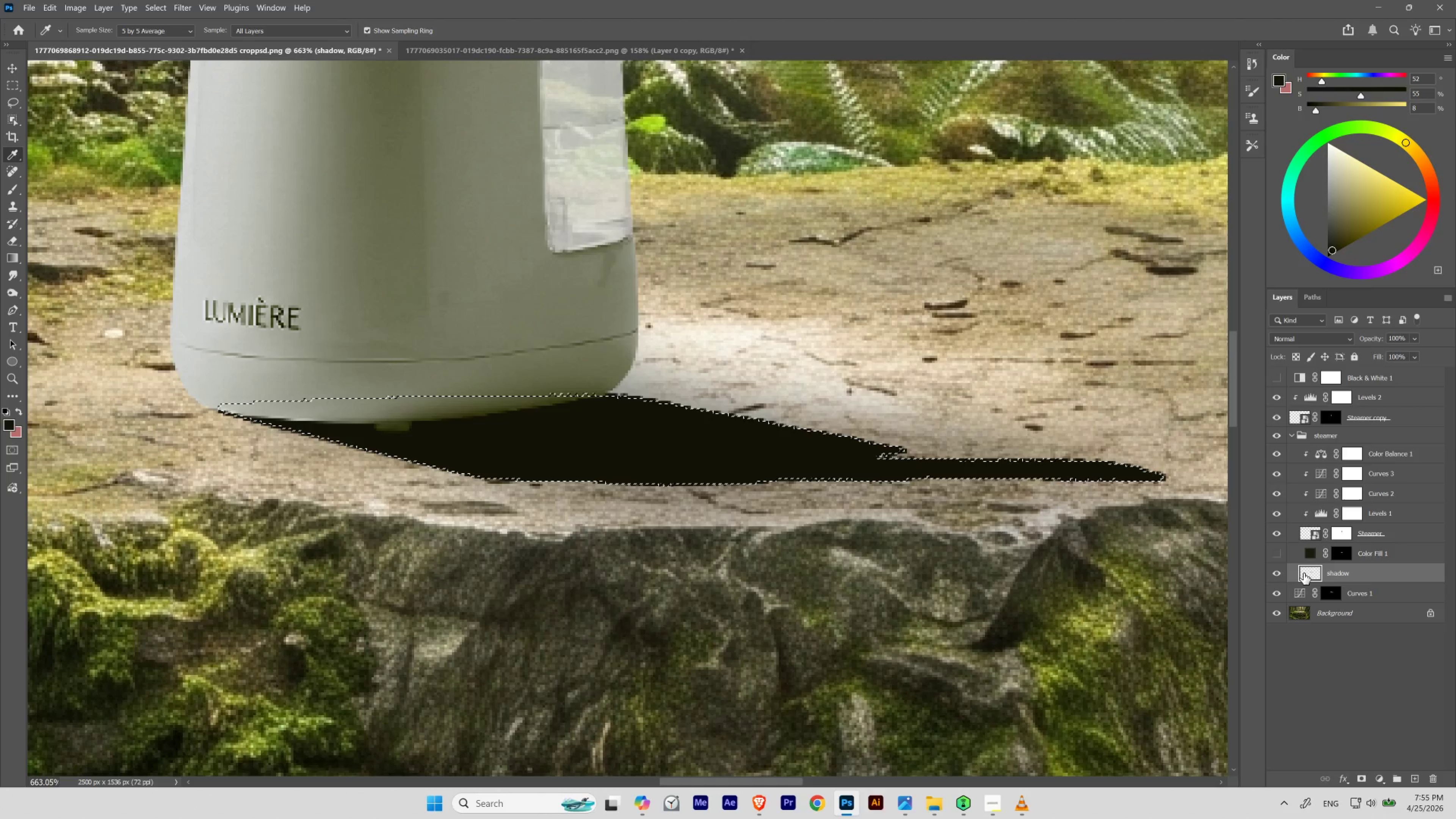 
key(Alt+Backspace)
 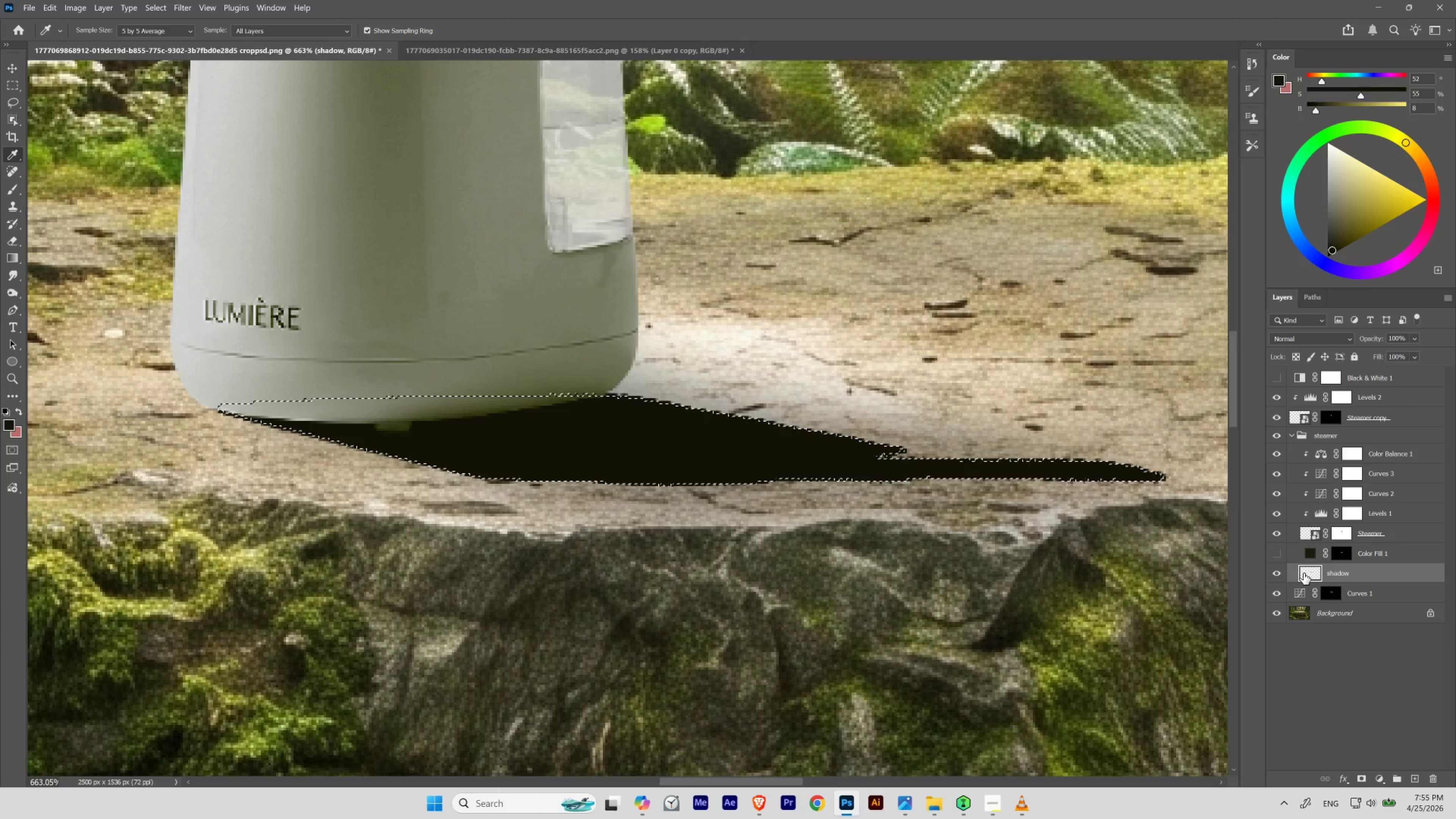 
key(Alt+Backspace)
 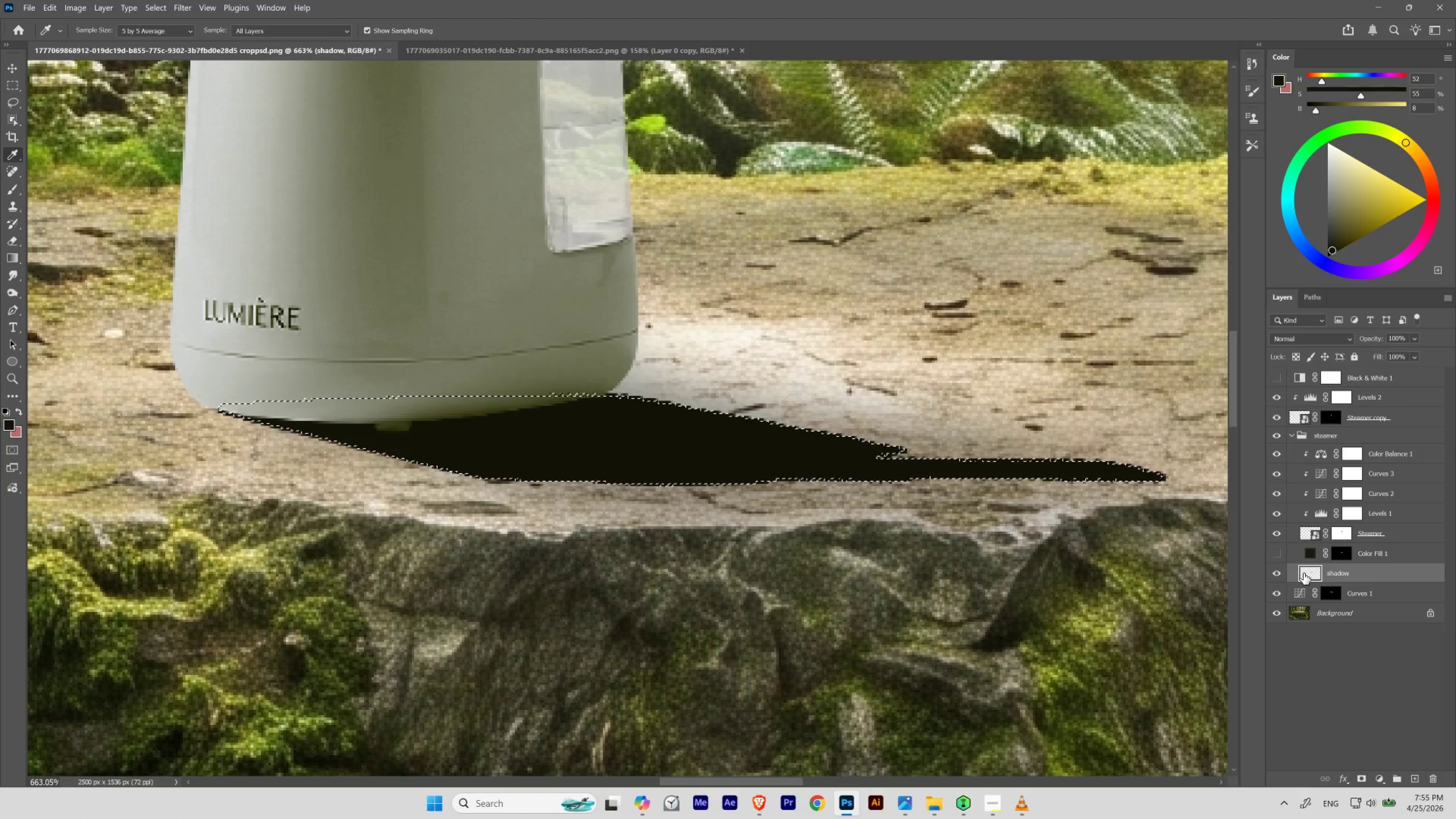 
key(Control+D)
 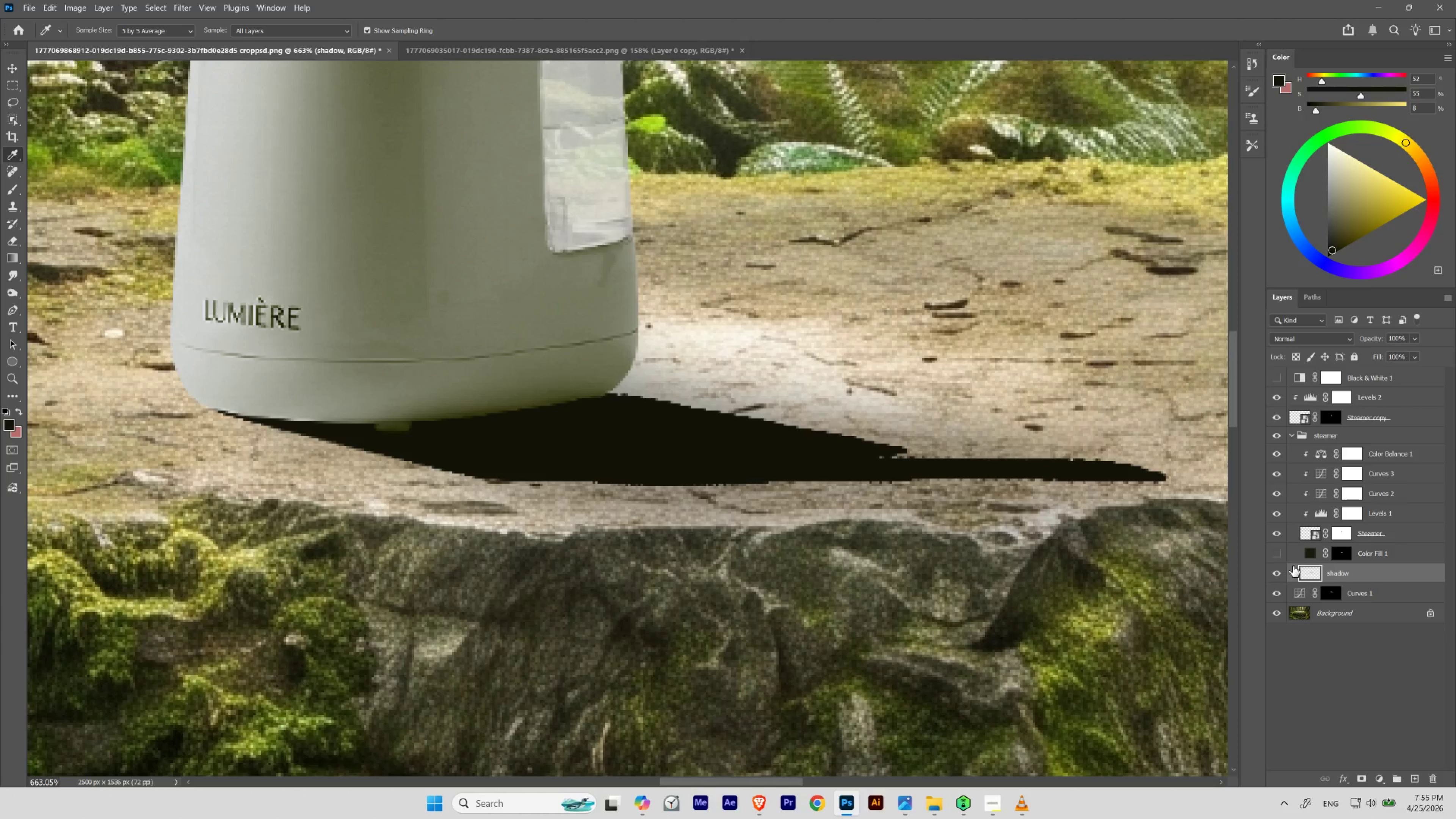 
hold_key(key=ControlLeft, duration=0.93)
 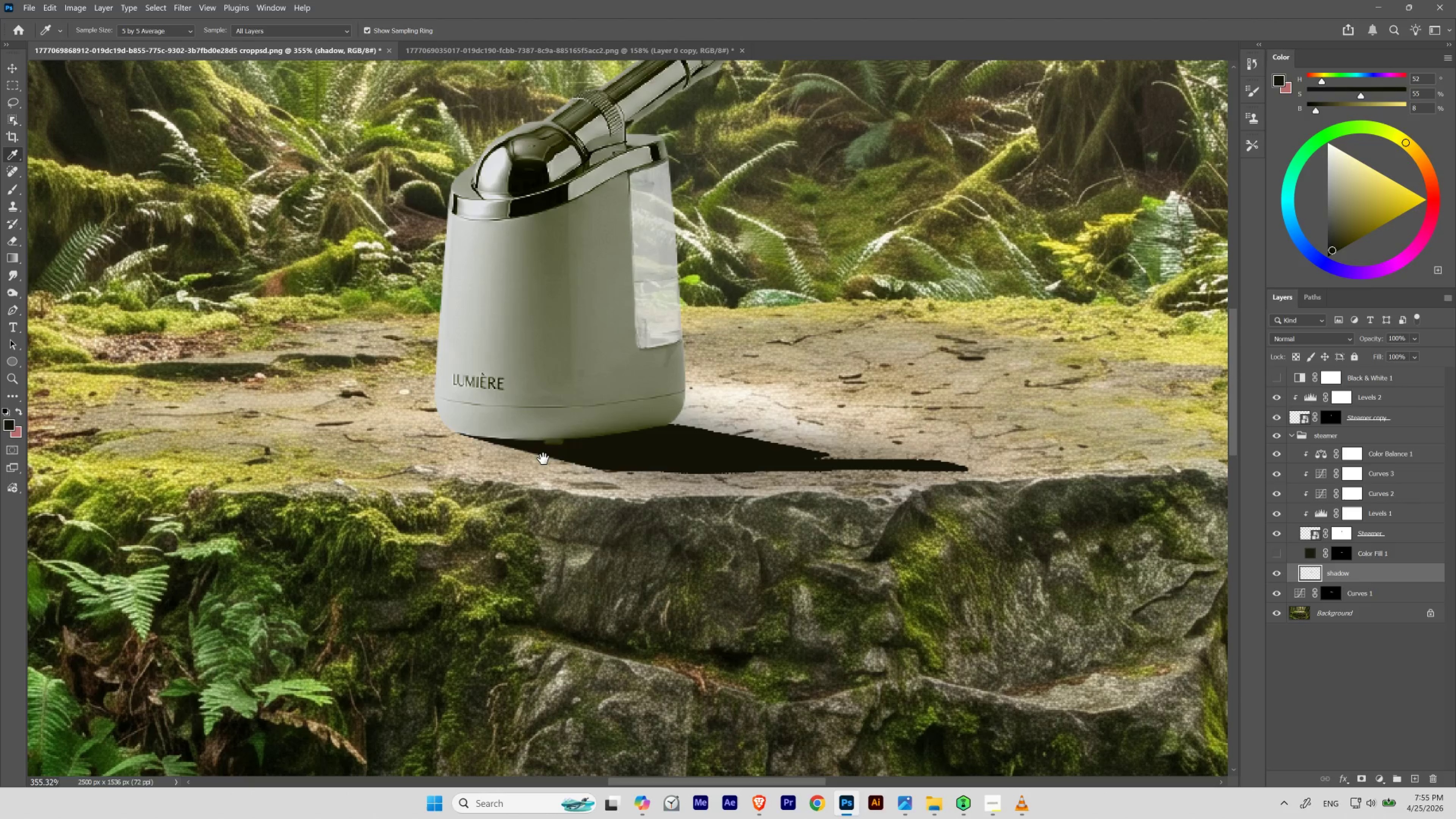 
hold_key(key=Space, duration=1.48)
 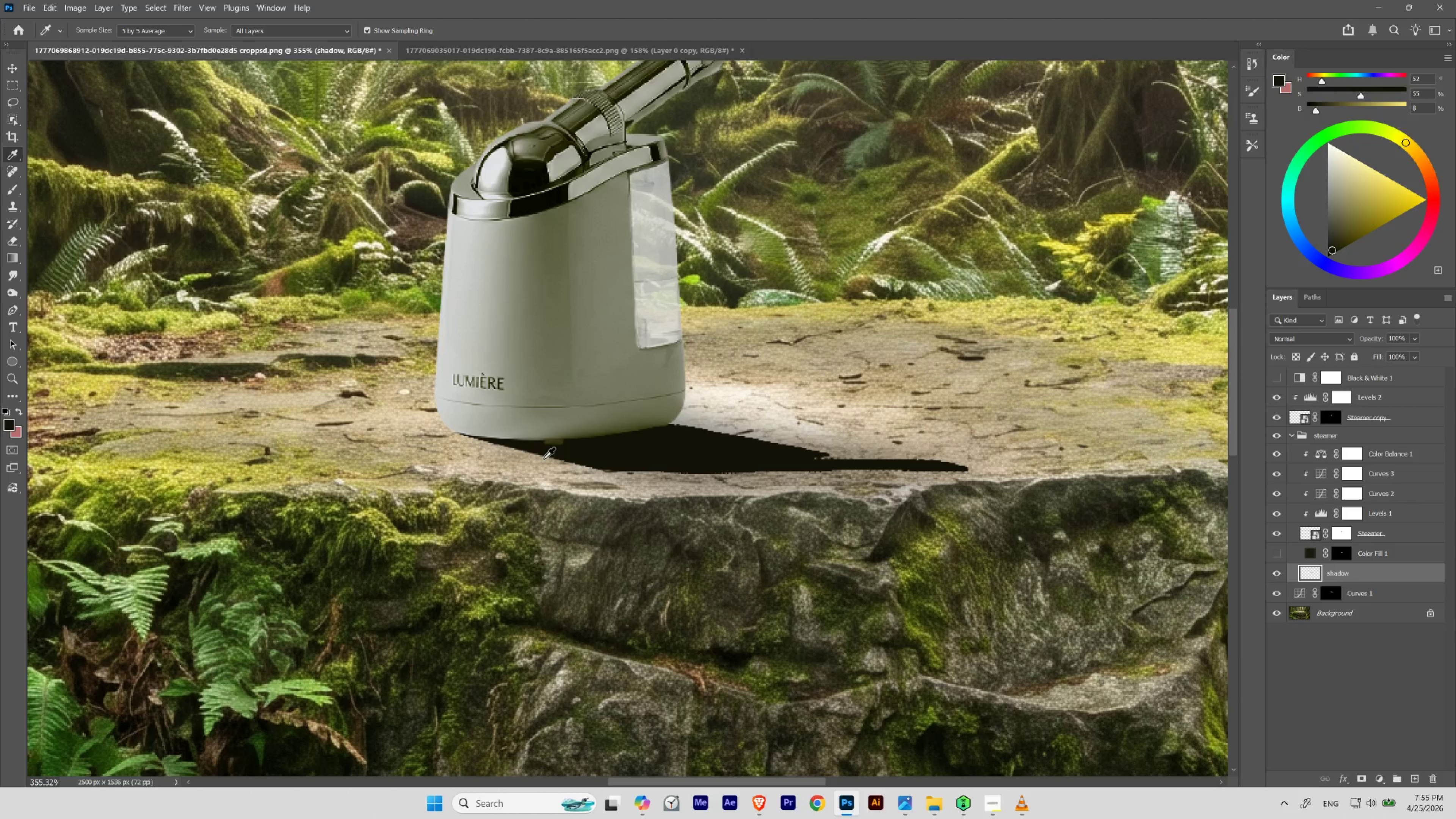 
left_click_drag(start_coordinate=[724, 459], to_coordinate=[702, 473])
 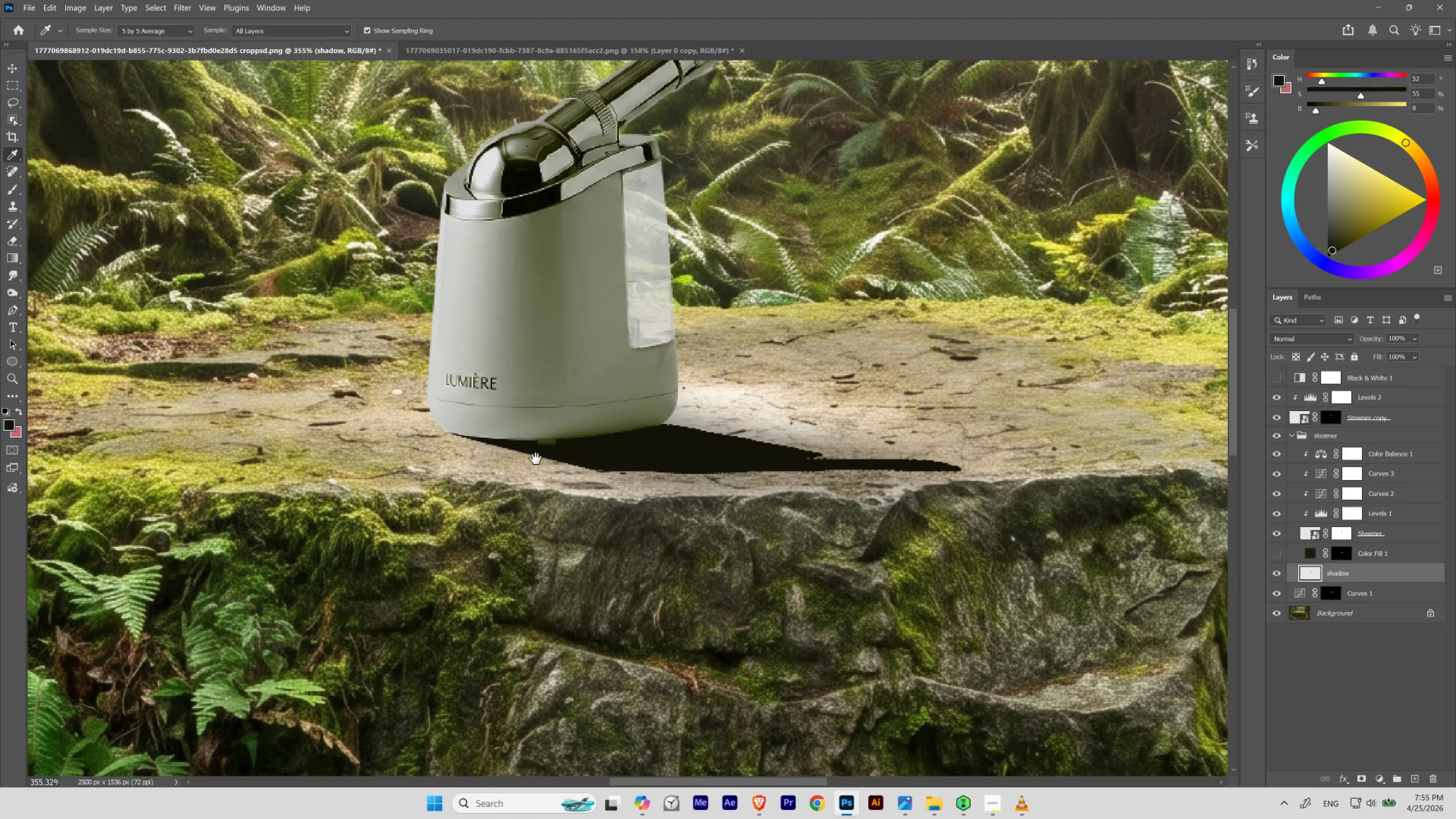 
left_click_drag(start_coordinate=[536, 459], to_coordinate=[543, 459])
 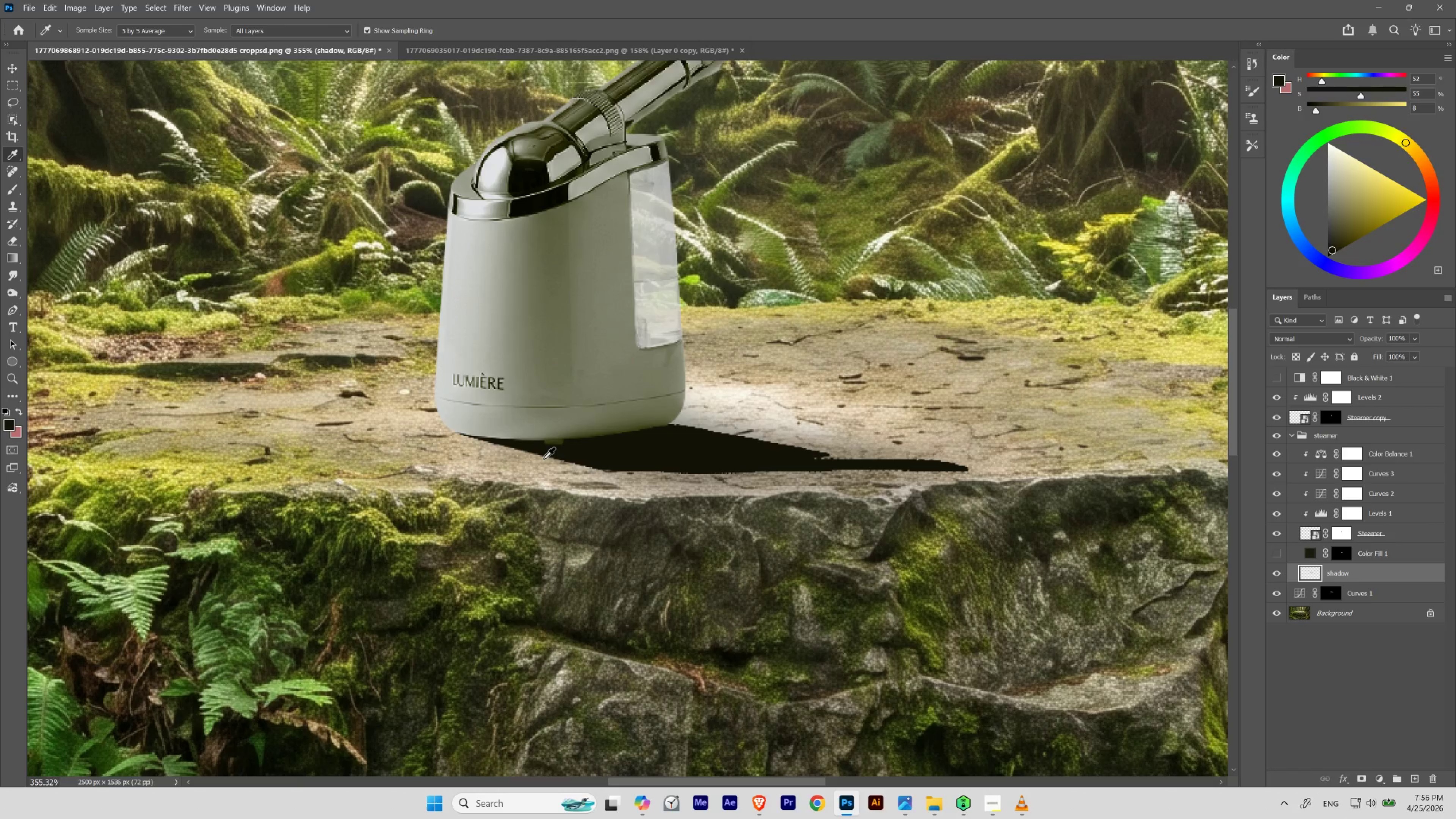 
wait(20.99)
 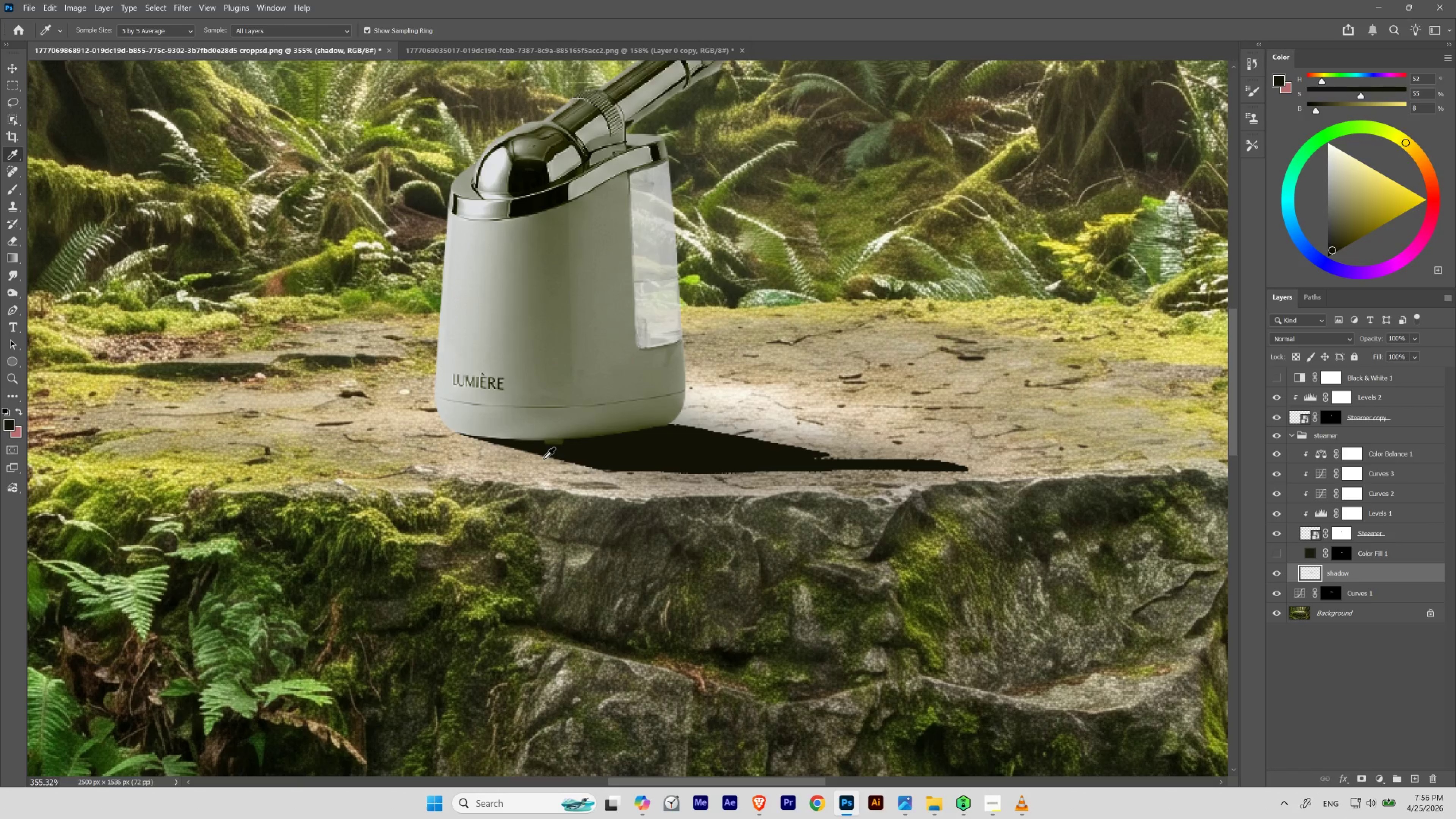 
hold_key(key=ControlLeft, duration=2.54)
 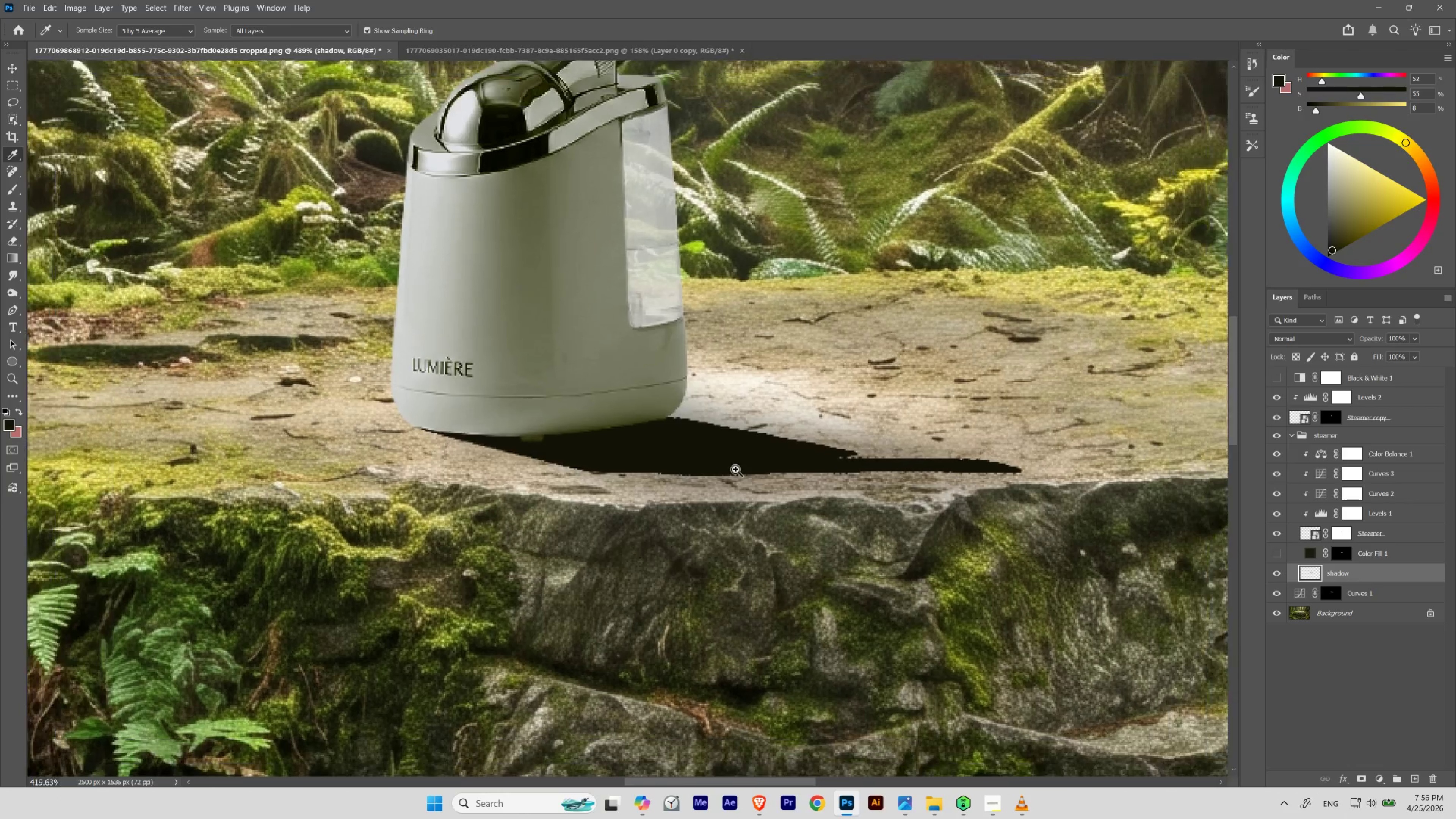 
hold_key(key=Space, duration=1.54)
 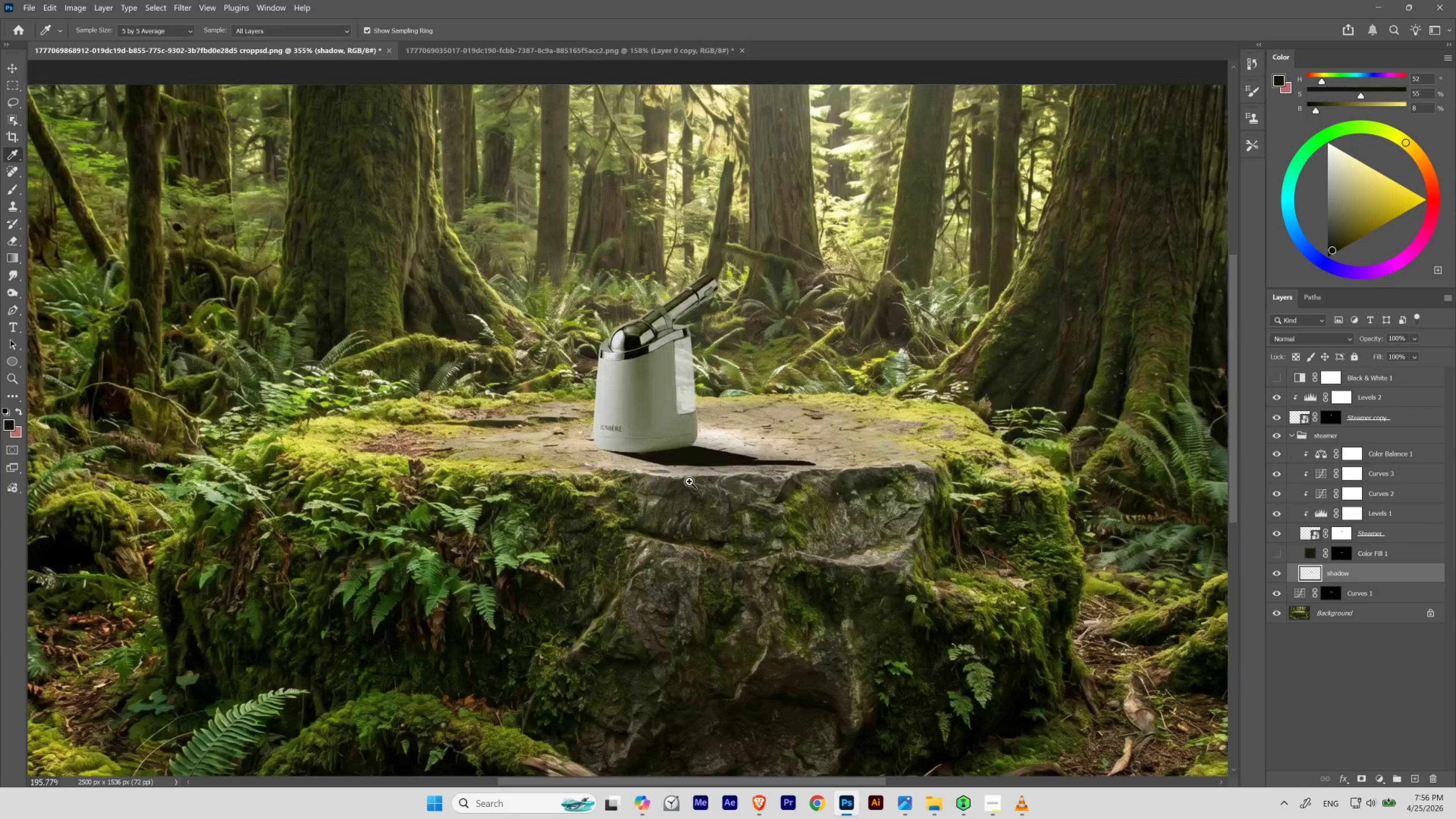 
left_click_drag(start_coordinate=[706, 461], to_coordinate=[709, 481])
 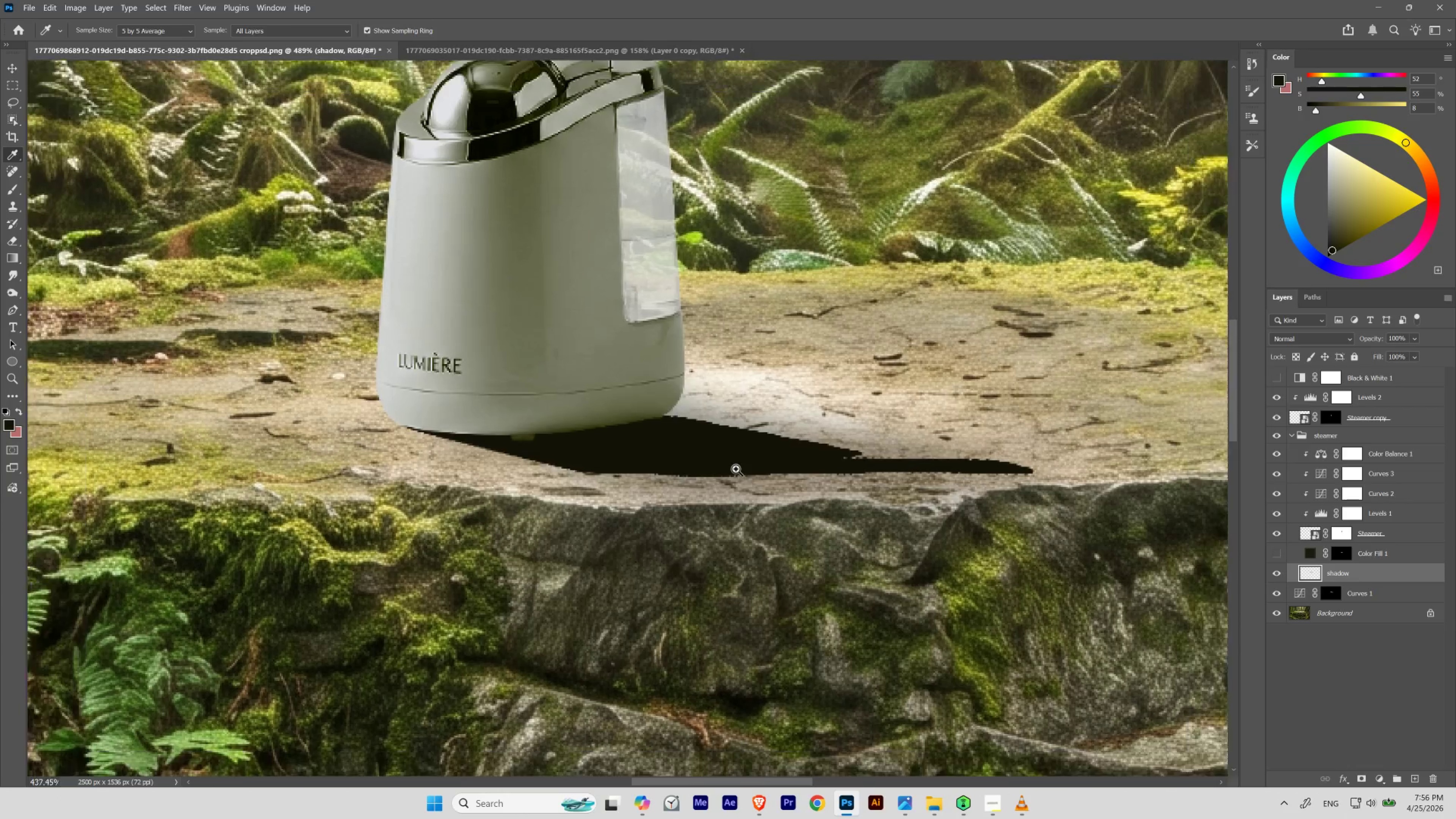 
hold_key(key=Space, duration=2.61)
 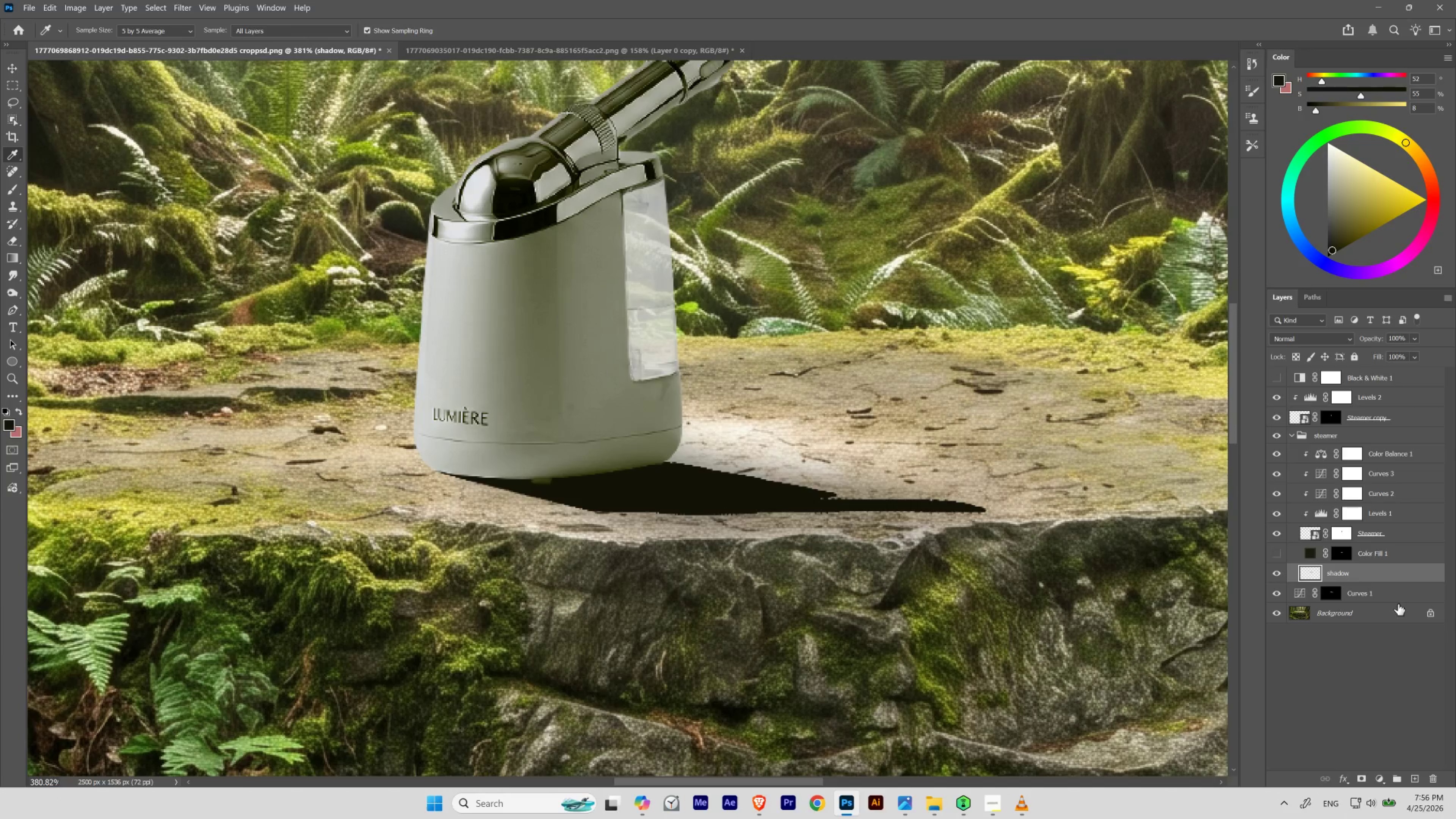 
hold_key(key=ControlLeft, duration=0.68)
left_click_drag(start_coordinate=[745, 461], to_coordinate=[733, 472])
 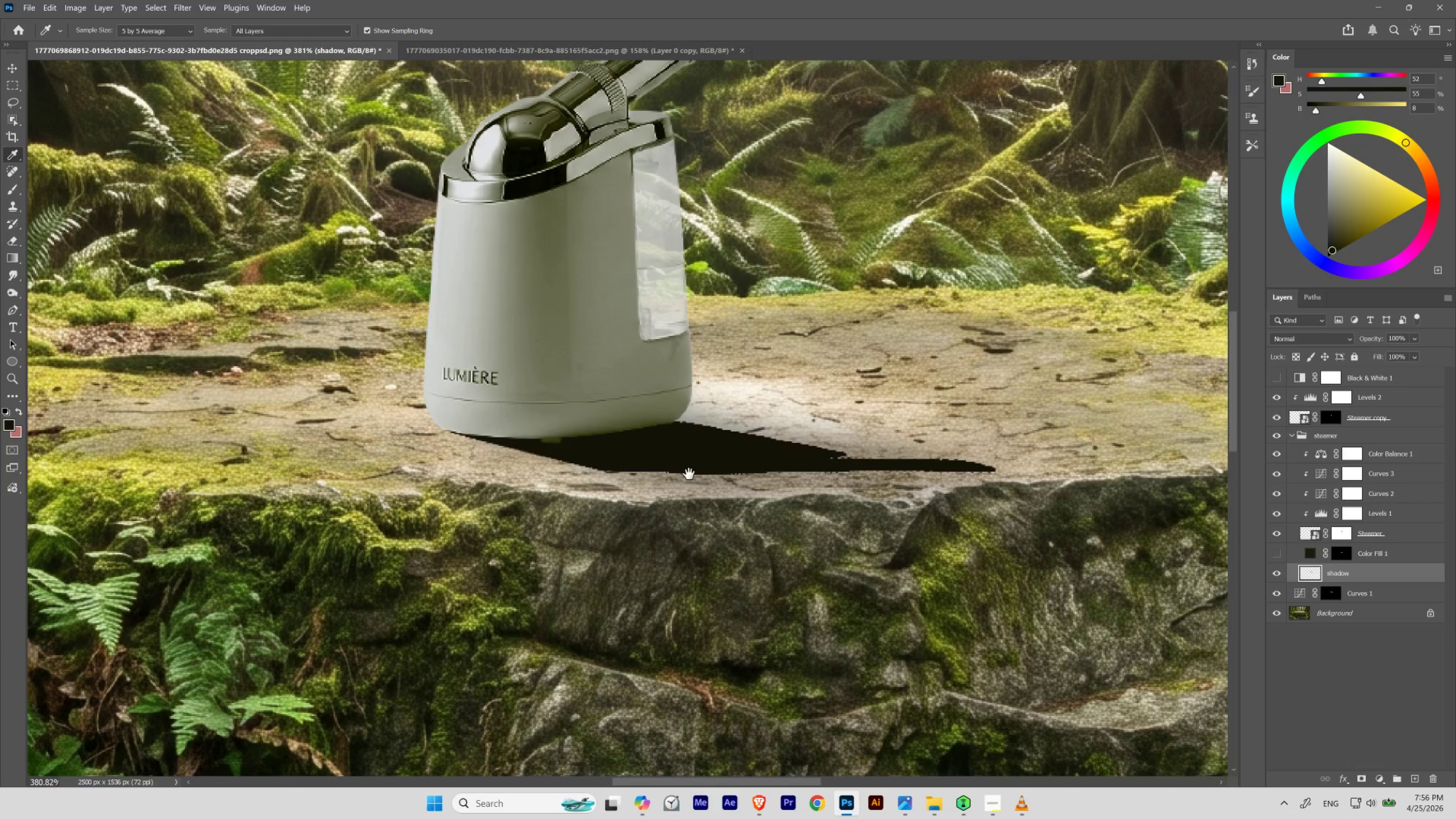 
left_click_drag(start_coordinate=[685, 472], to_coordinate=[675, 512])
 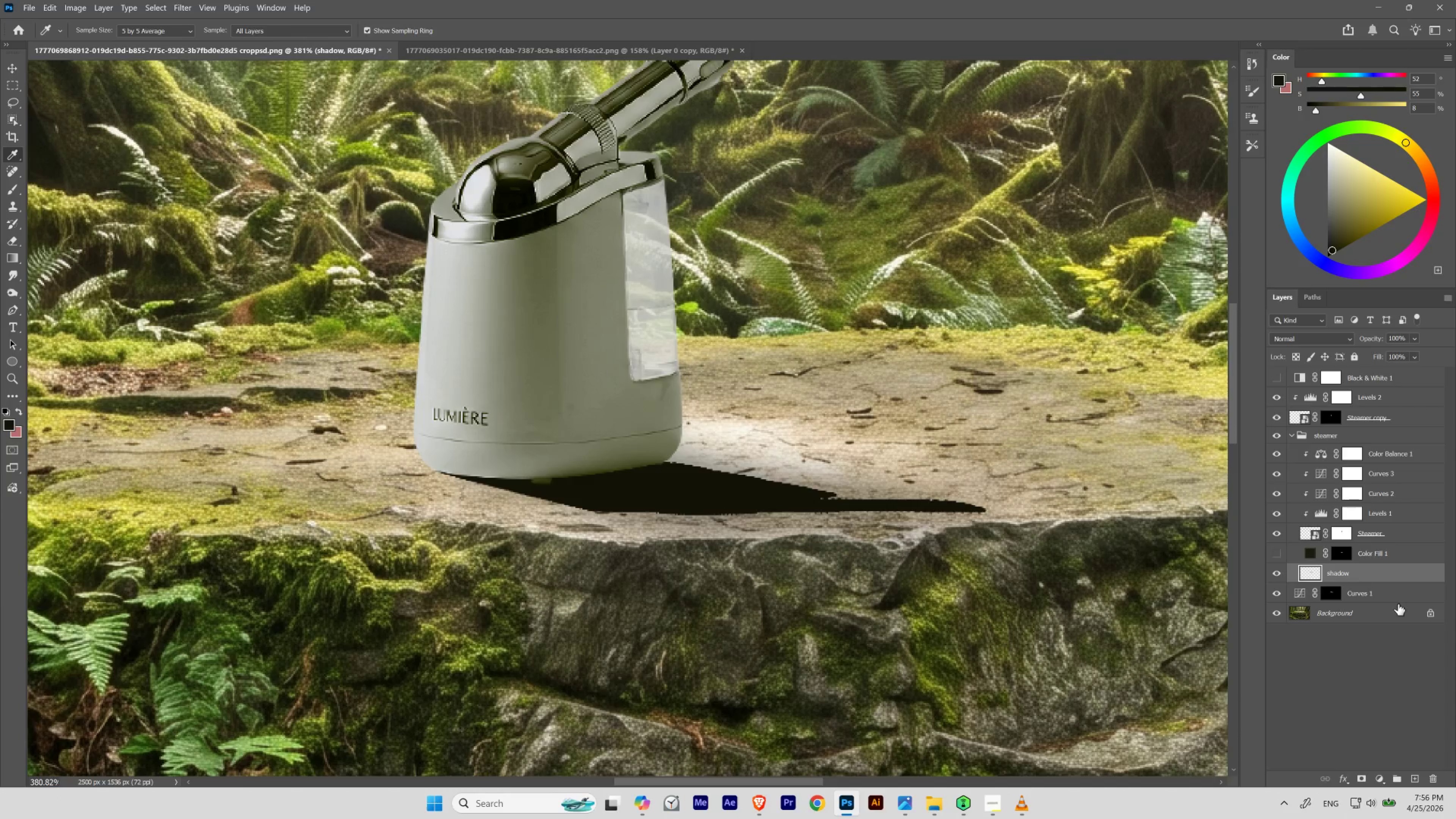 
hold_key(key=ControlLeft, duration=0.83)
 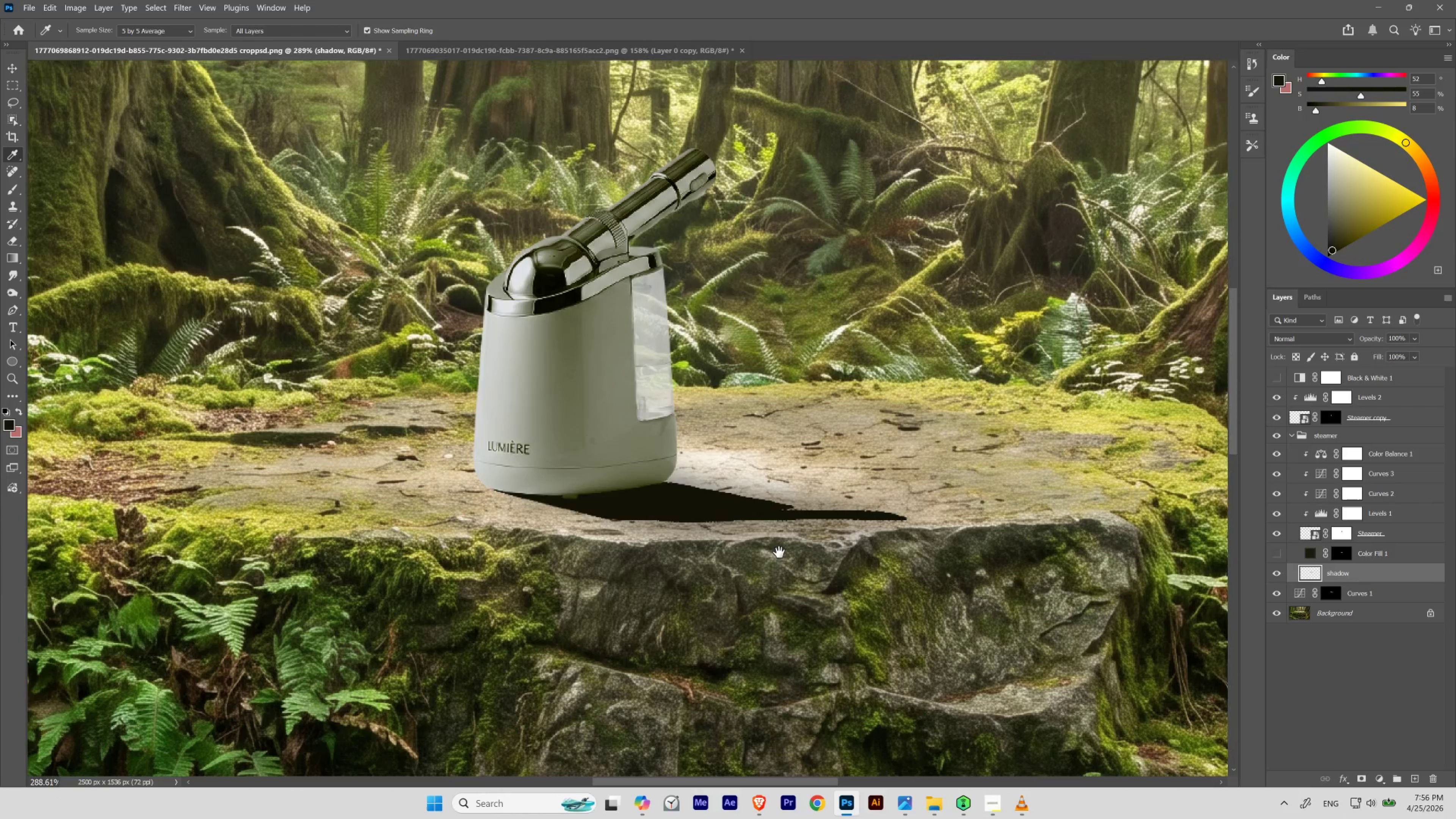 
hold_key(key=Space, duration=1.53)
 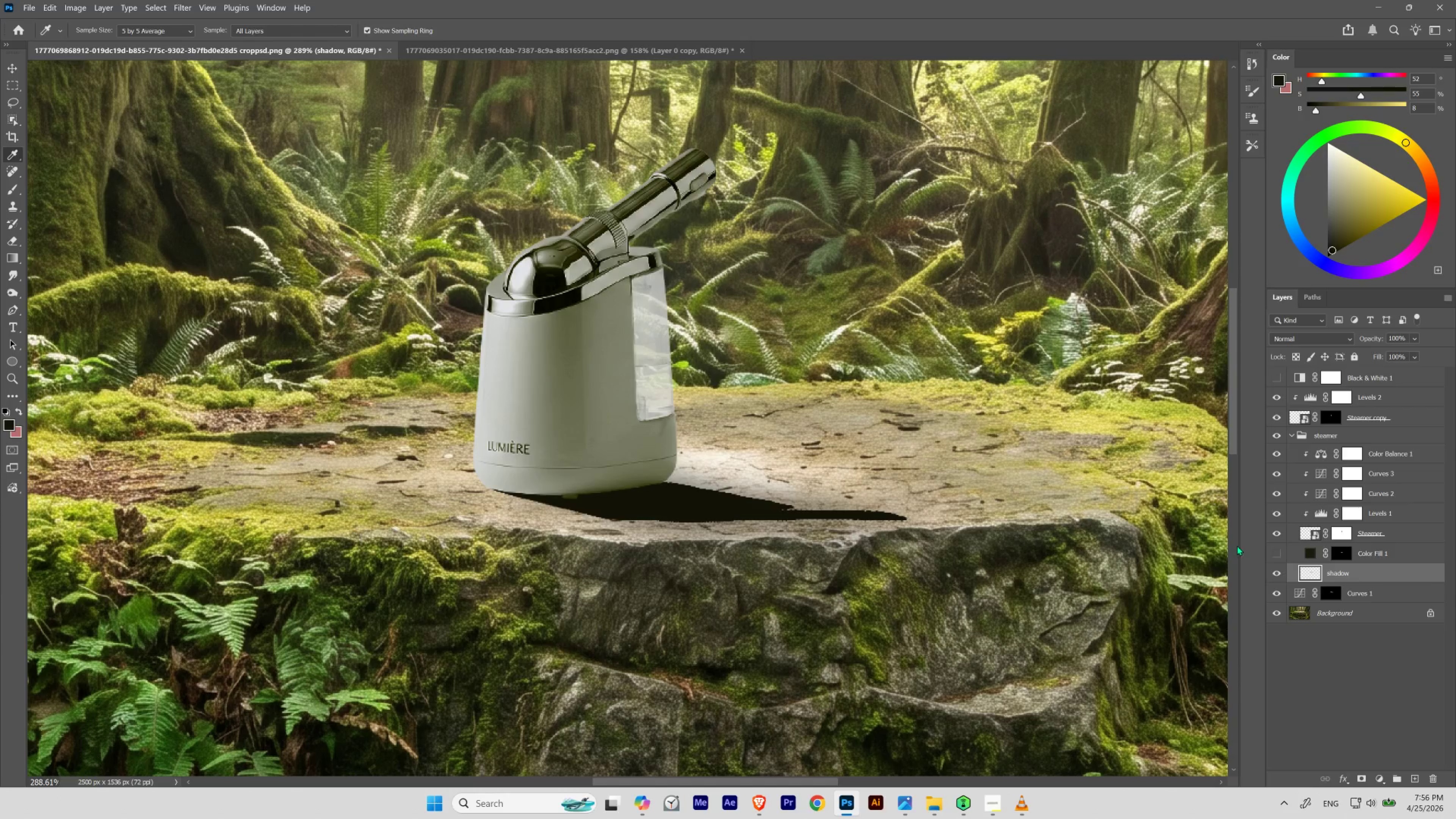 
left_click_drag(start_coordinate=[755, 492], to_coordinate=[742, 504])
 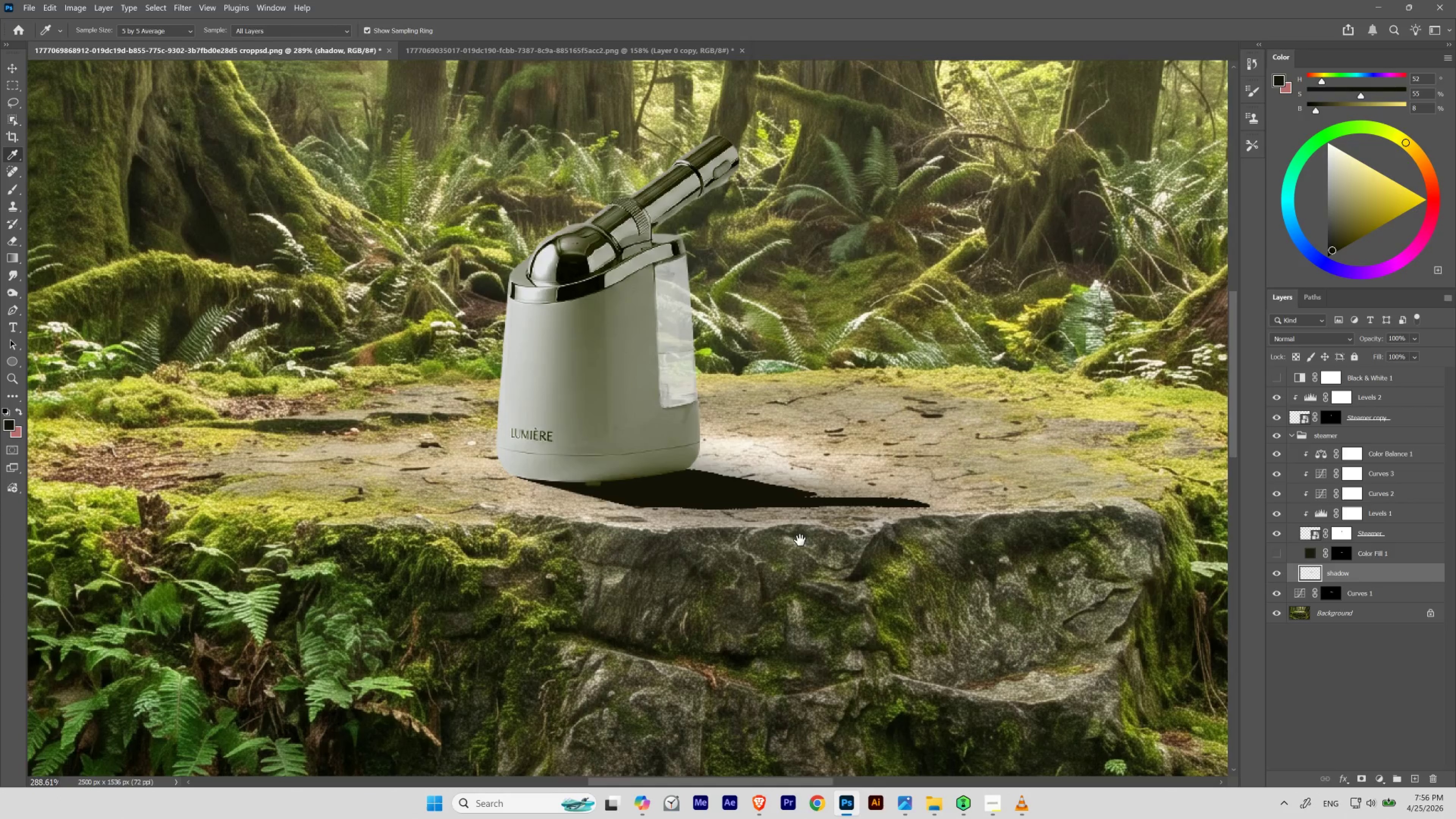 
left_click_drag(start_coordinate=[802, 539], to_coordinate=[779, 552])
 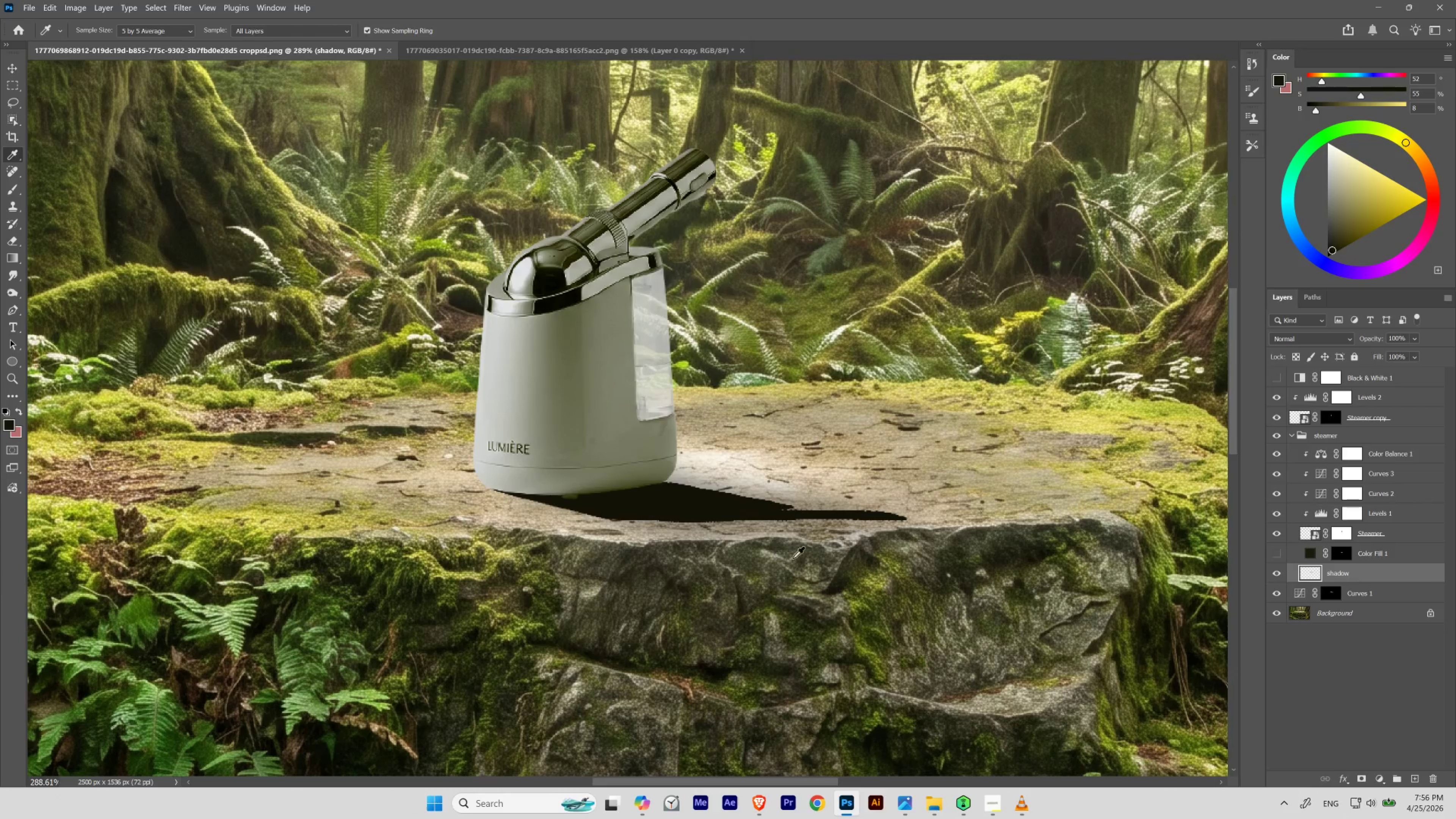 
key(Space)
 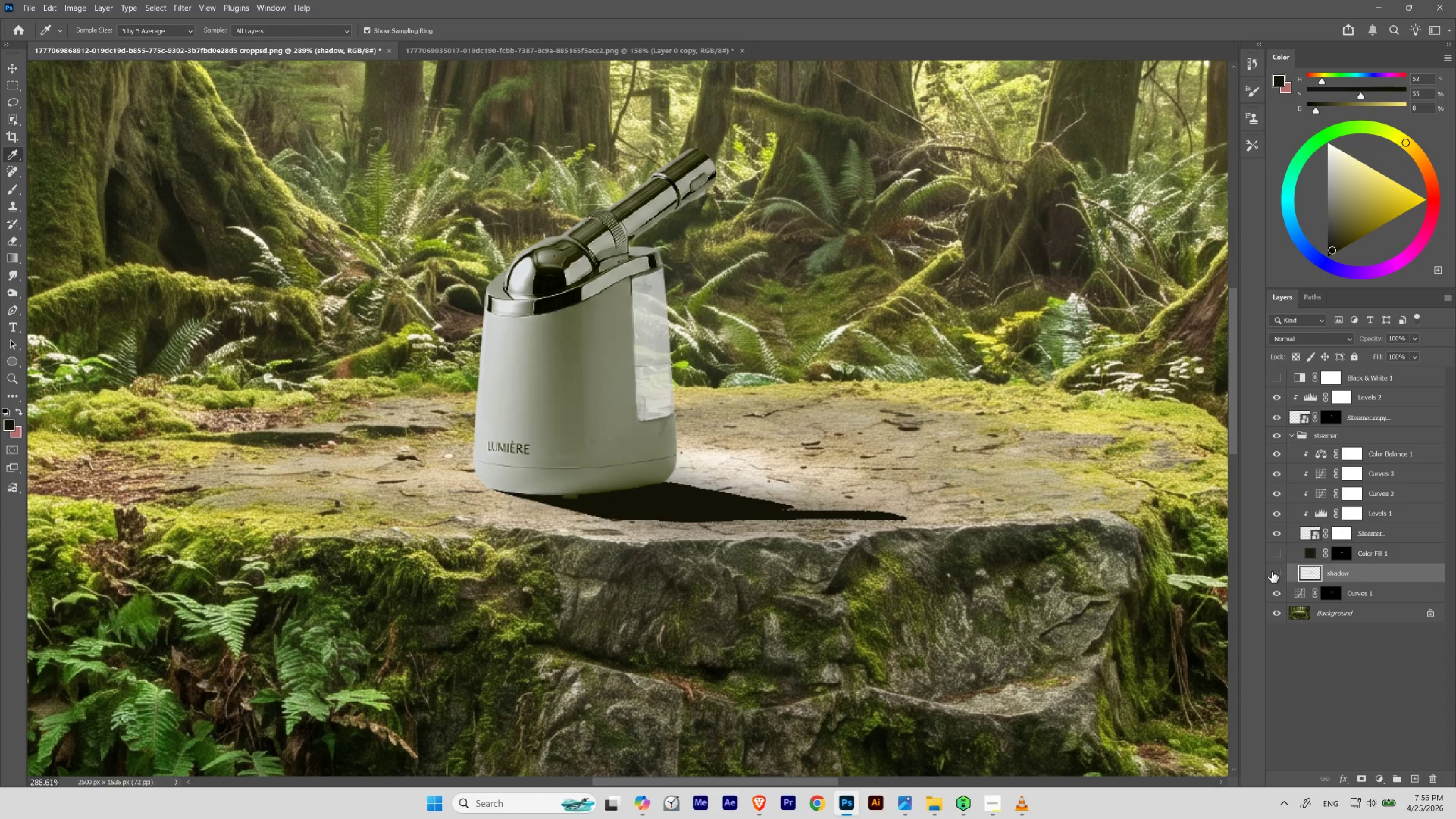 
double_click([1271, 571])
 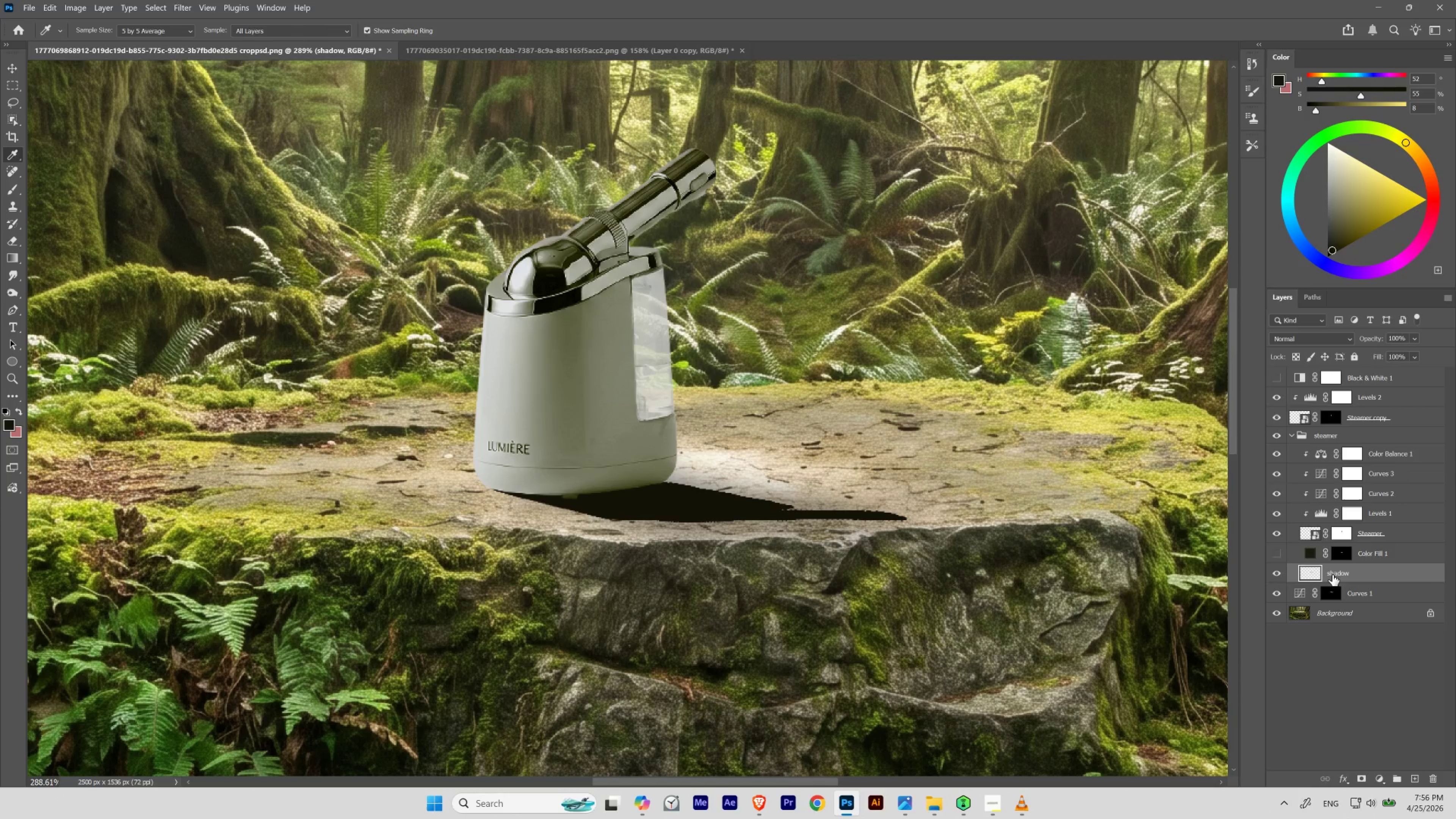 
right_click([1307, 574])
 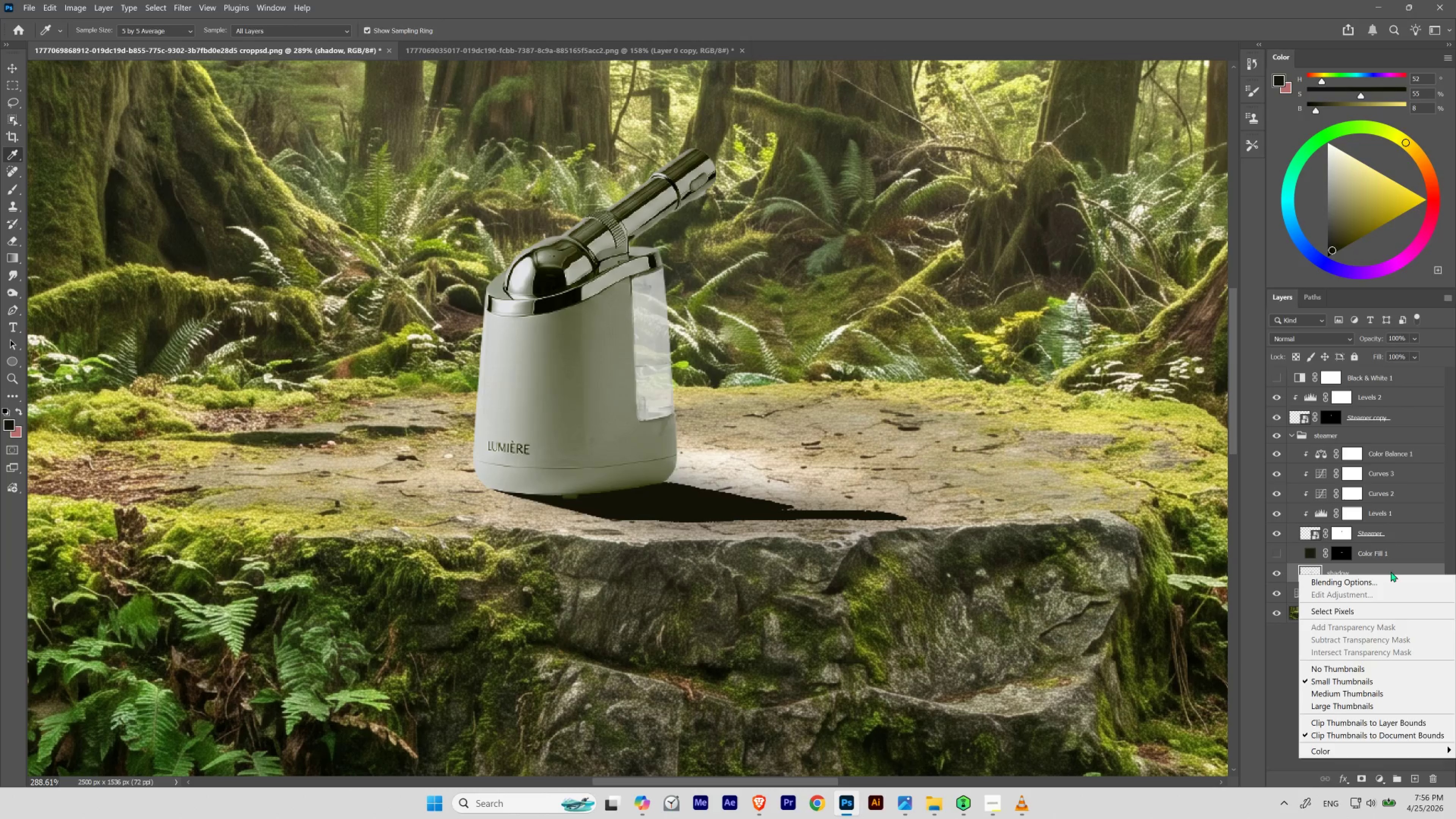 
right_click([1396, 570])
 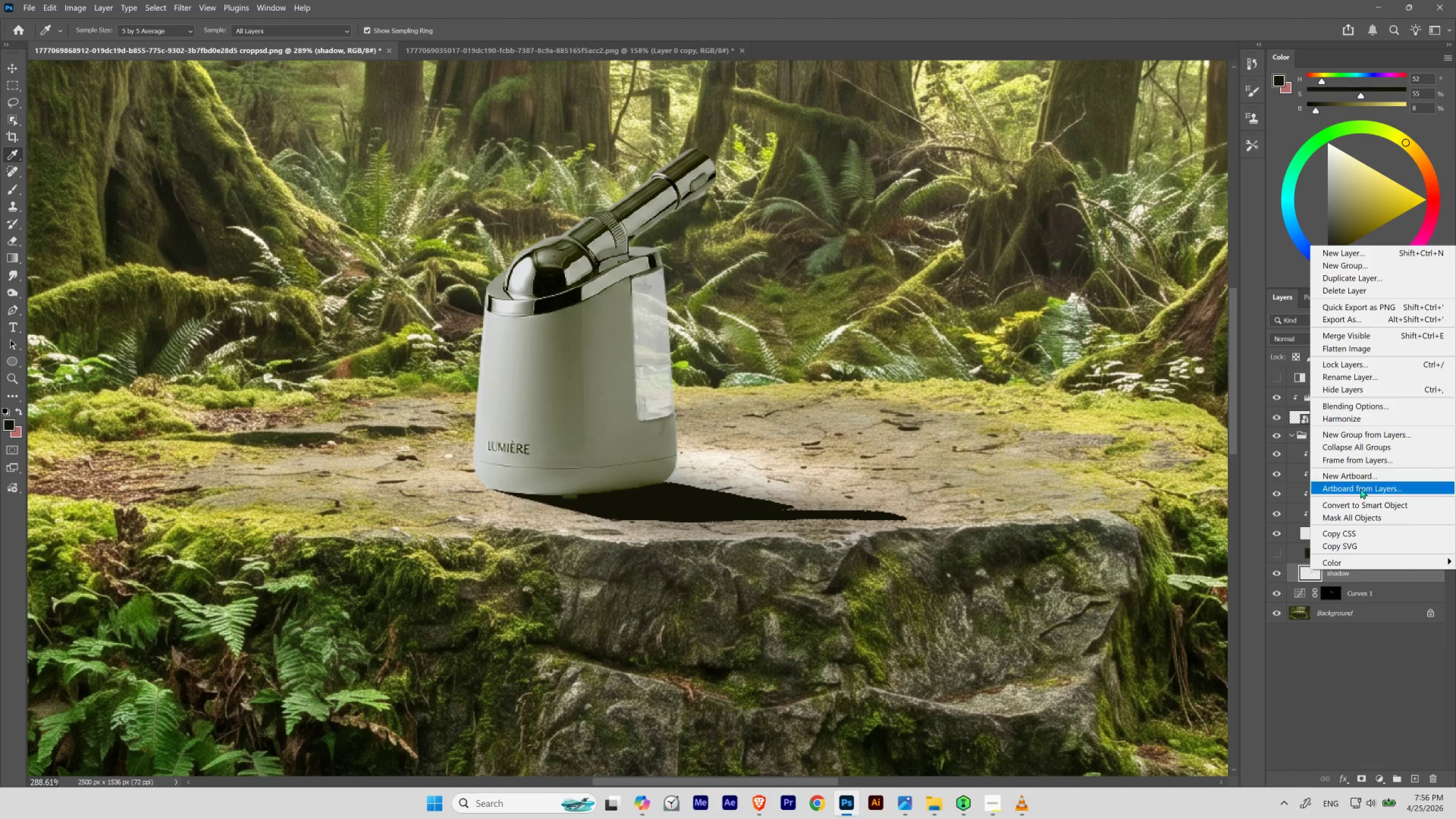 
wait(5.41)
 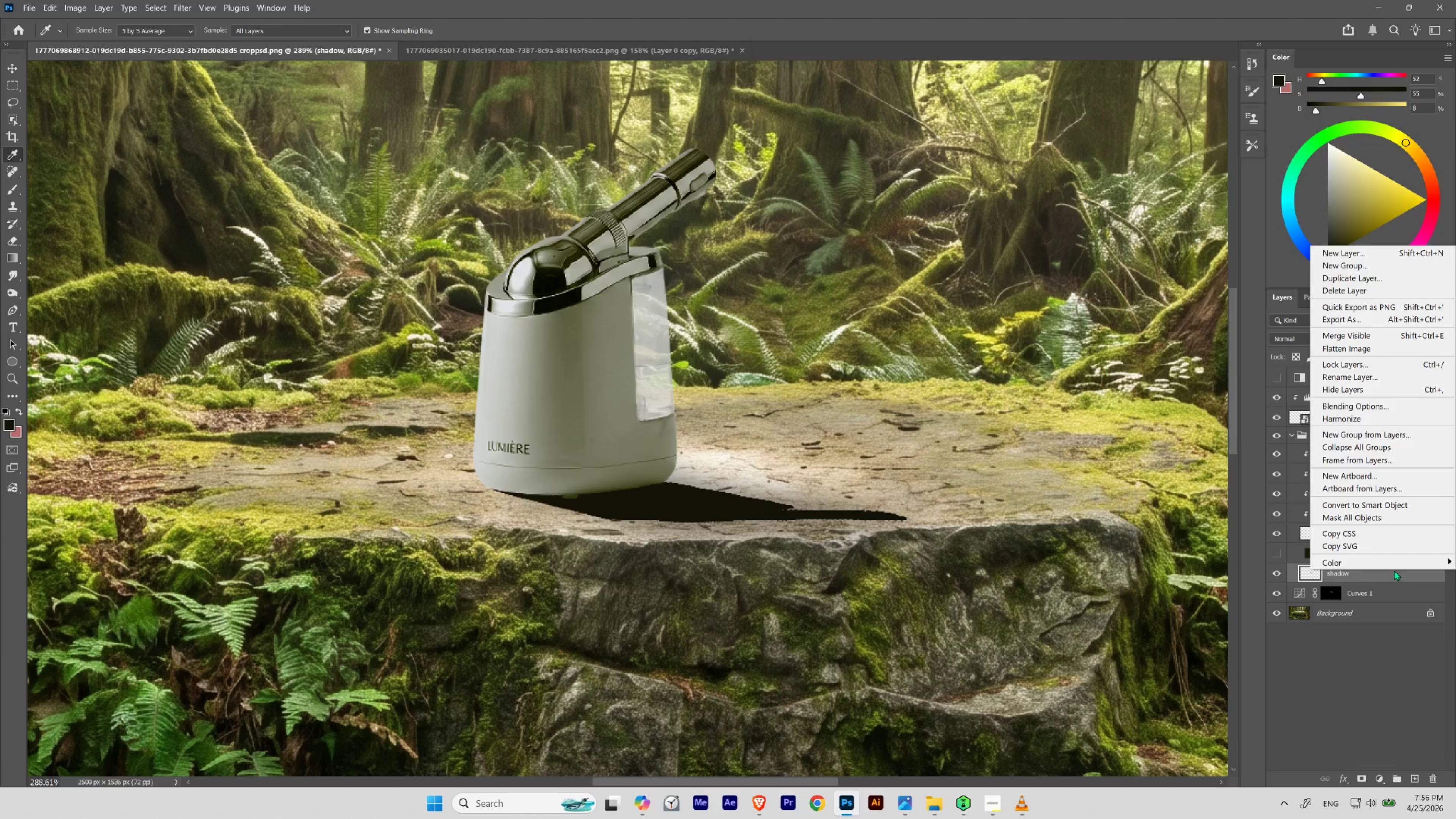 
left_click([1352, 508])
 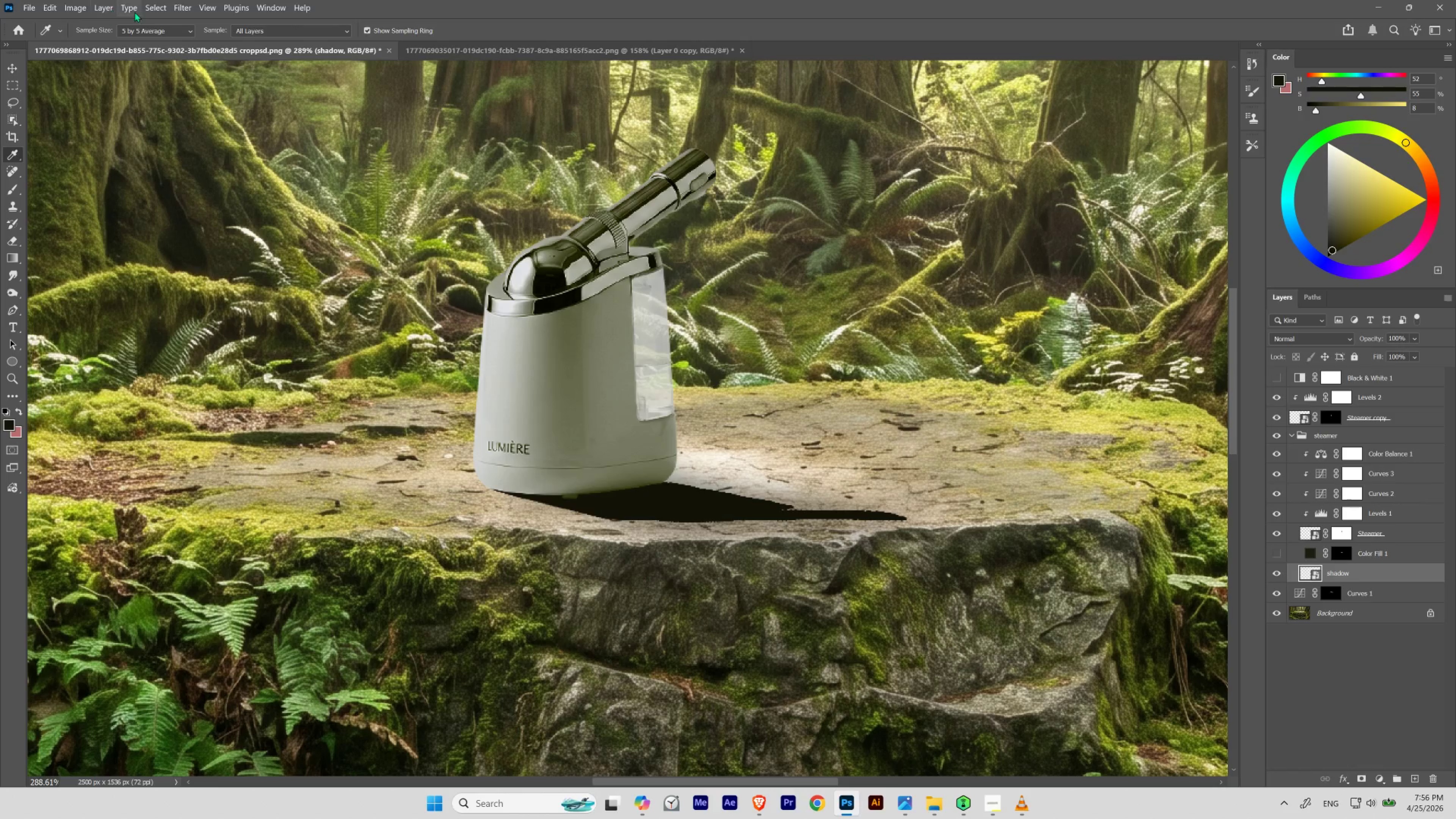 
left_click([183, 10])
 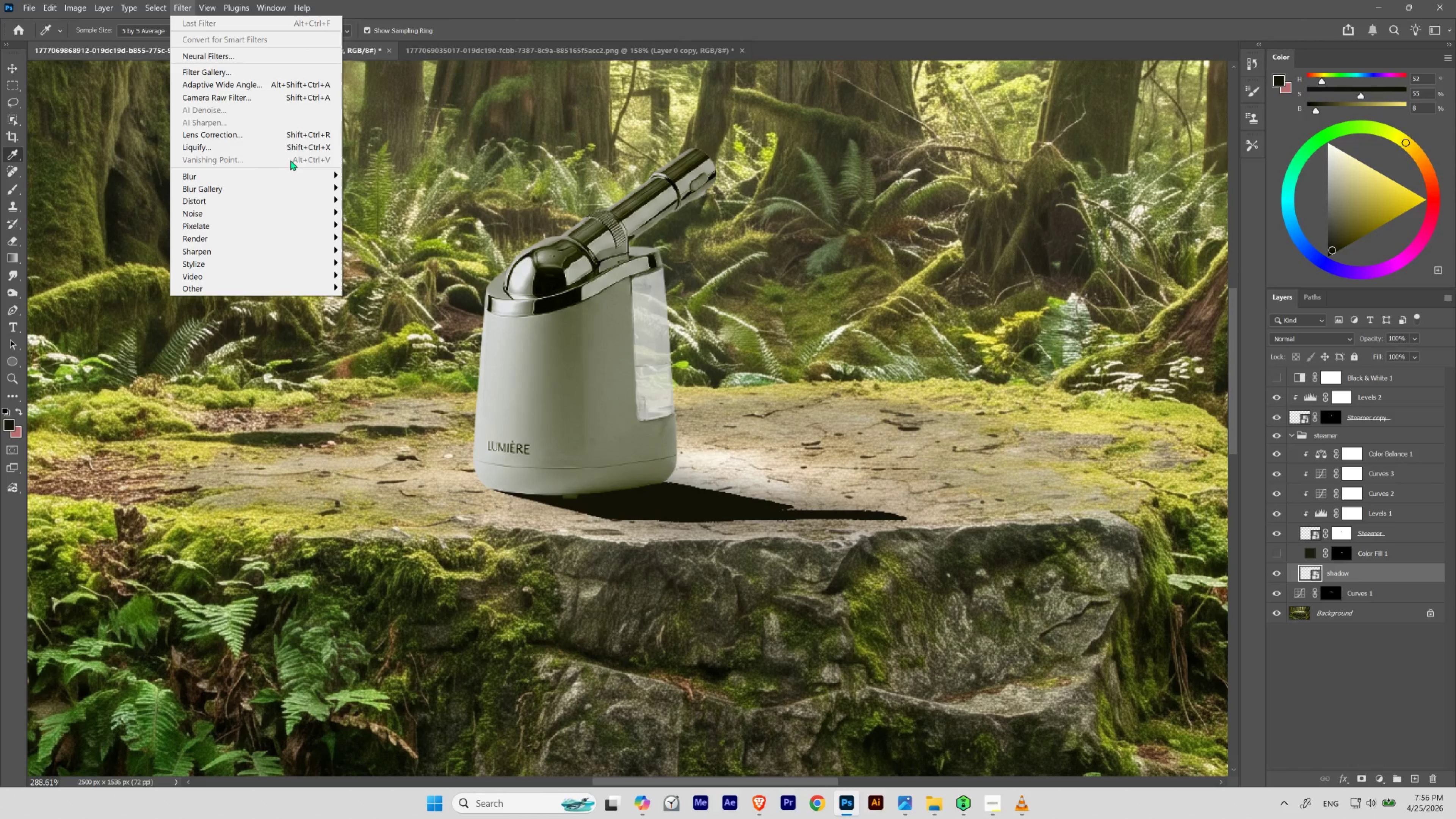 
mouse_move([334, 188])
 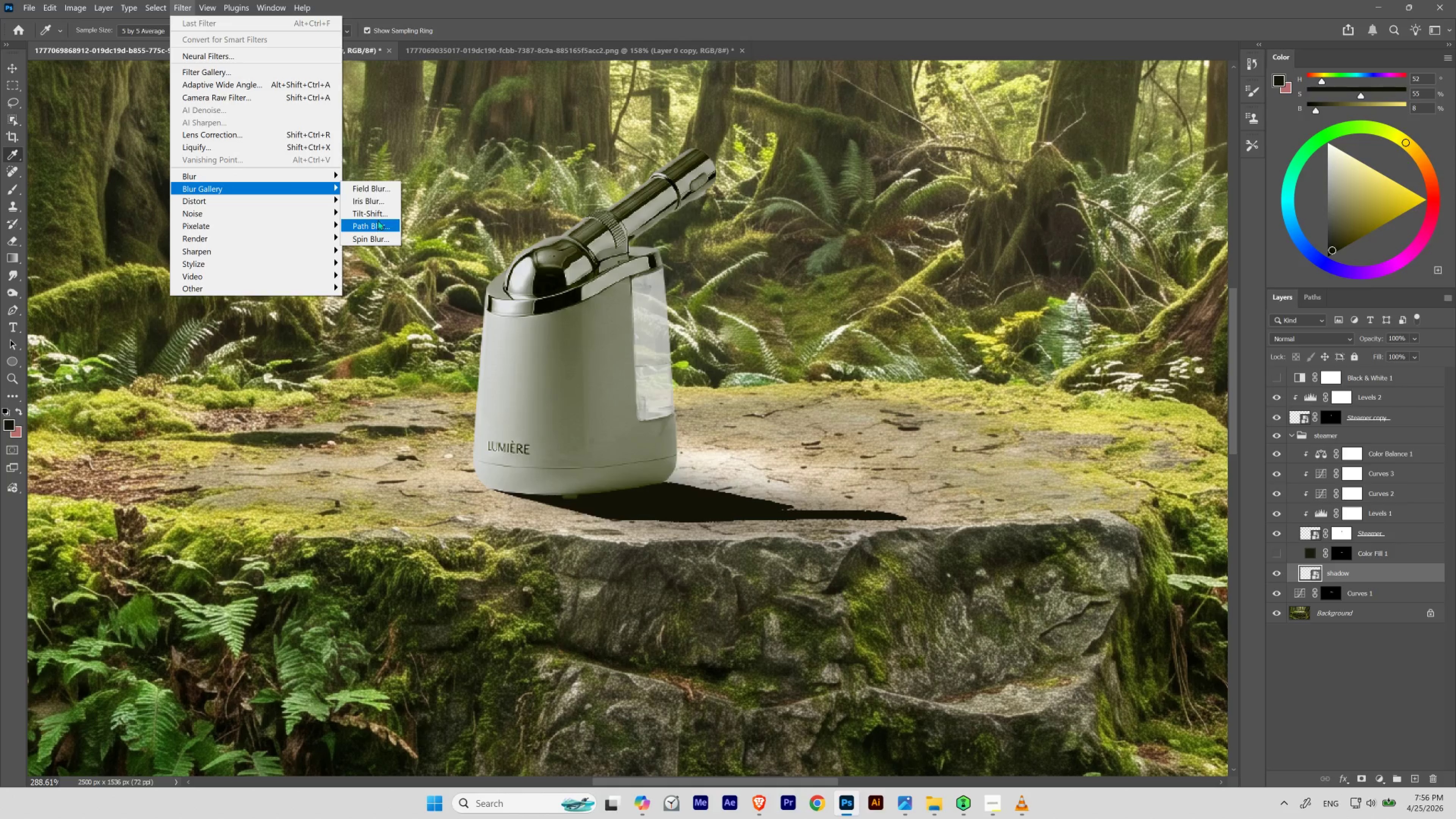 
left_click([379, 214])
 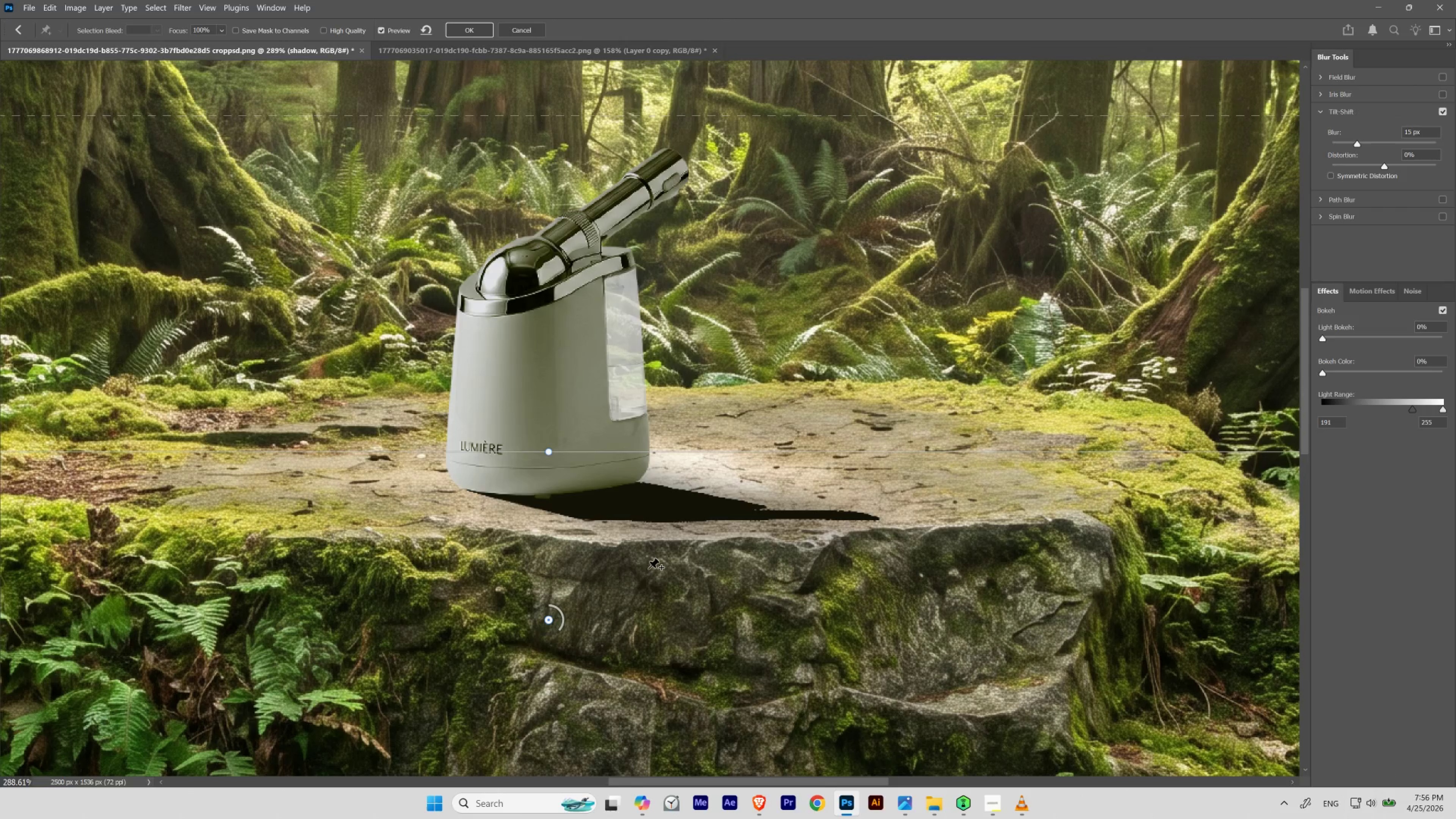 
hold_key(key=ControlLeft, duration=1.45)
 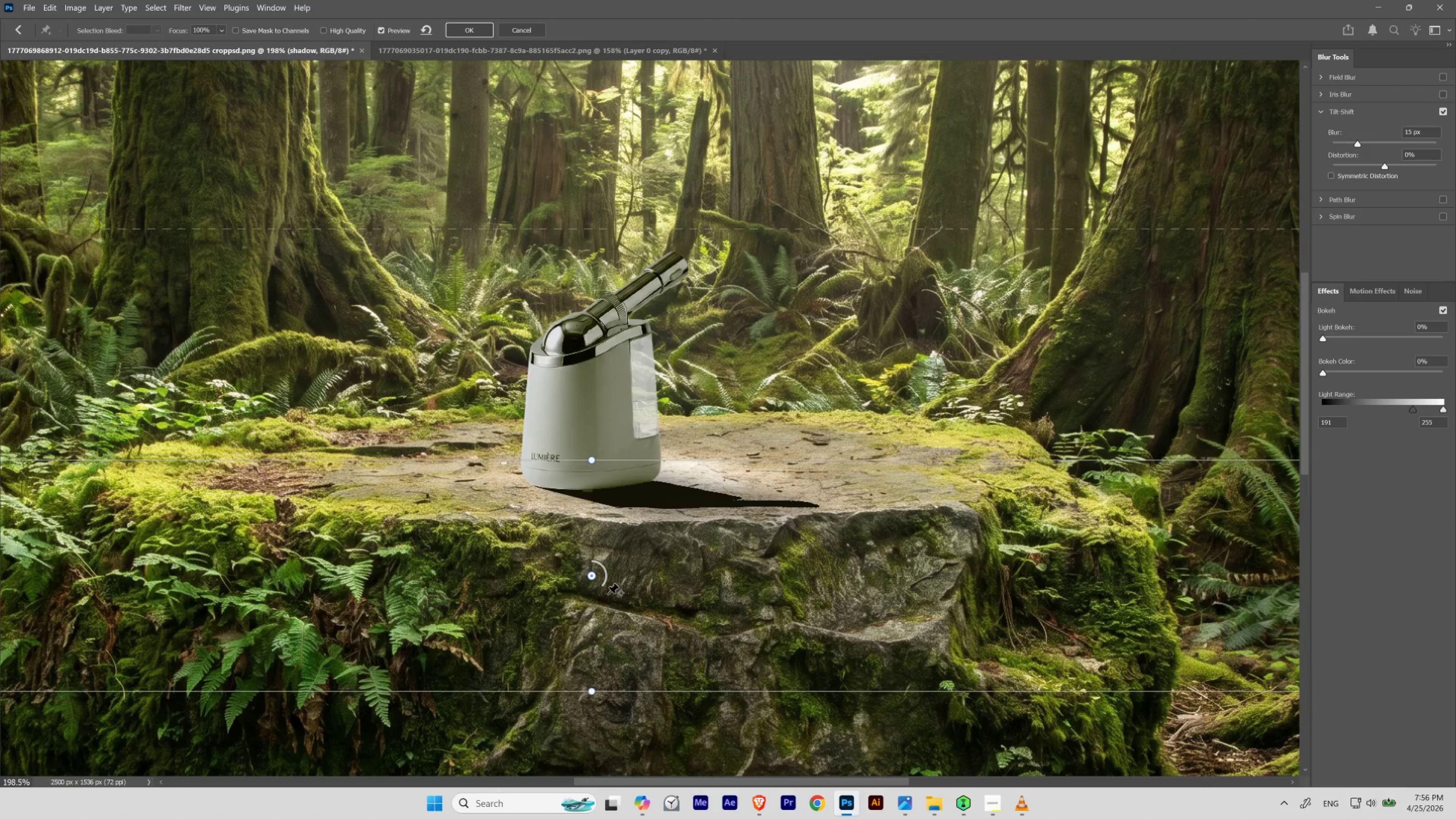 
hold_key(key=Space, duration=1.38)
 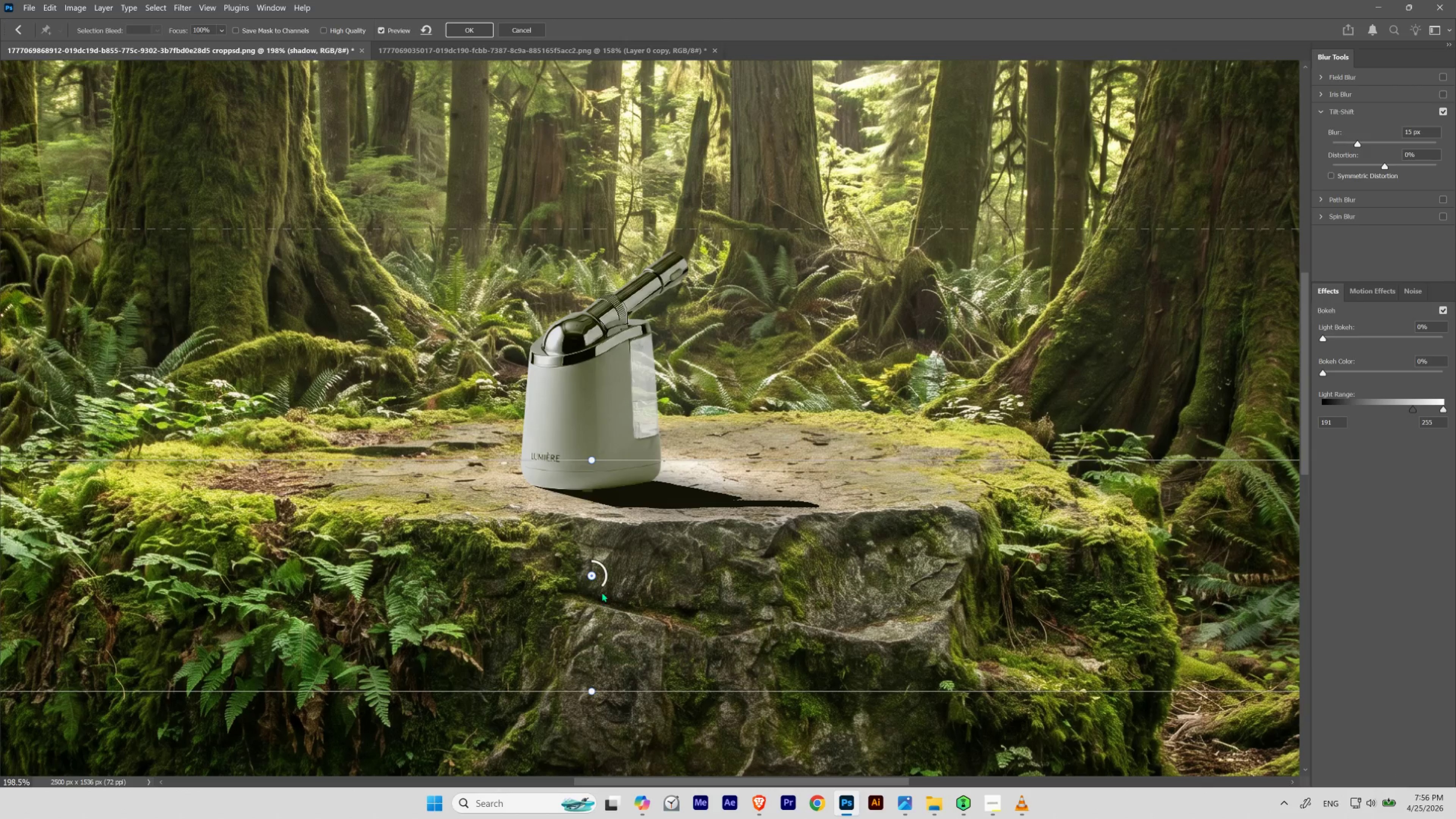 
left_click_drag(start_coordinate=[686, 478], to_coordinate=[670, 493])
 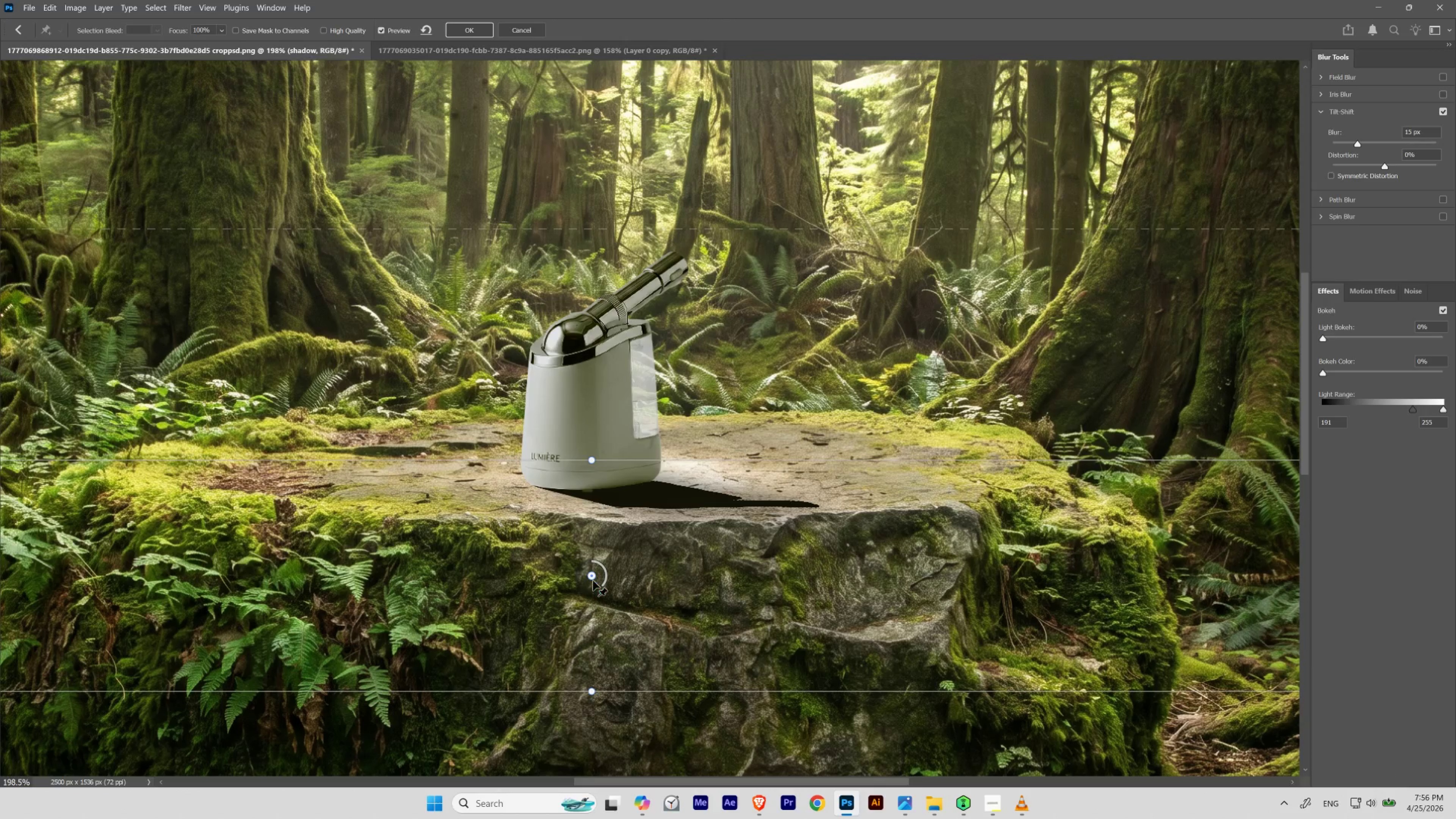 
left_click_drag(start_coordinate=[593, 579], to_coordinate=[579, 464])
 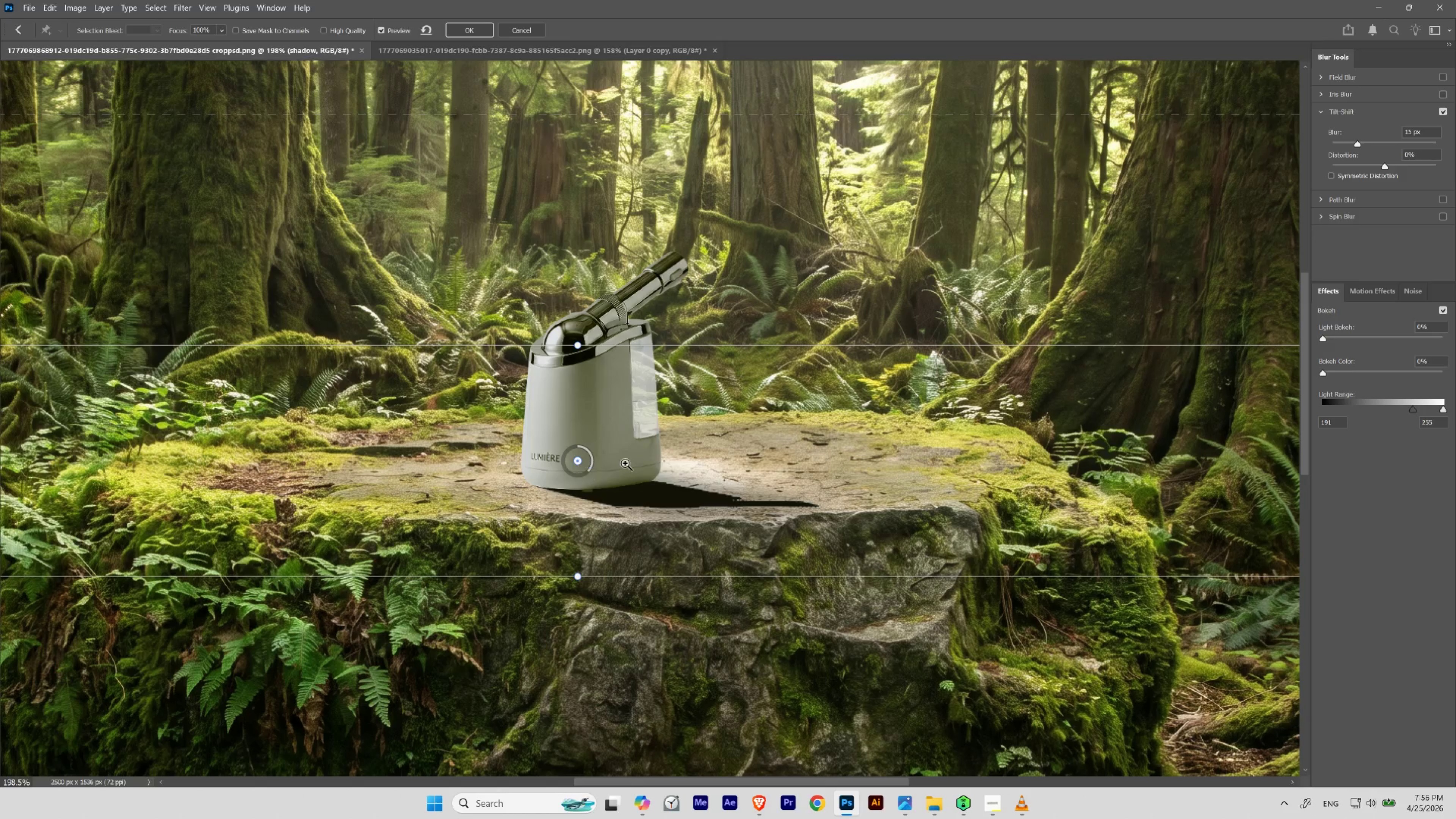 
hold_key(key=ControlLeft, duration=0.7)
 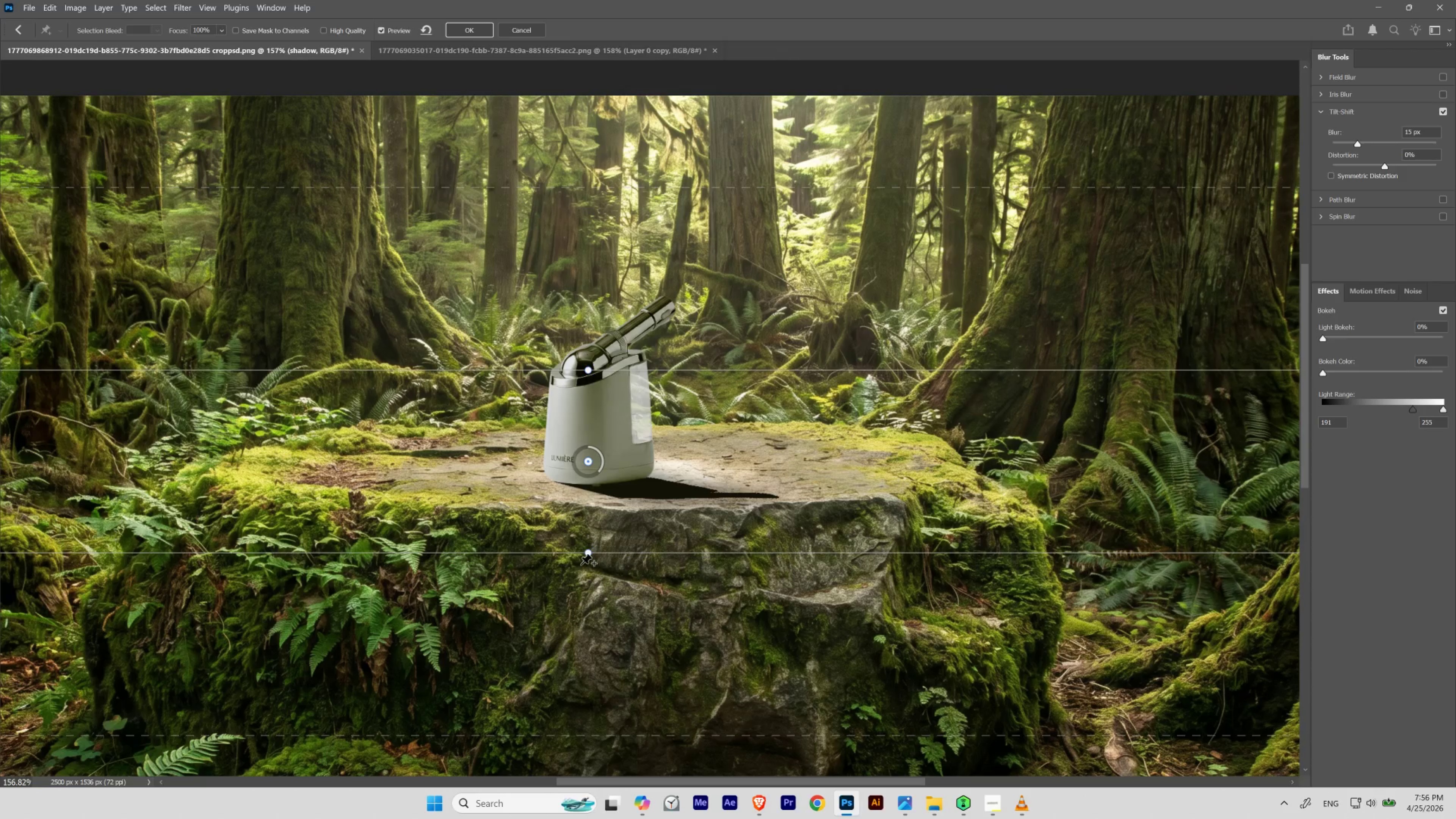 
hold_key(key=Space, duration=0.7)
 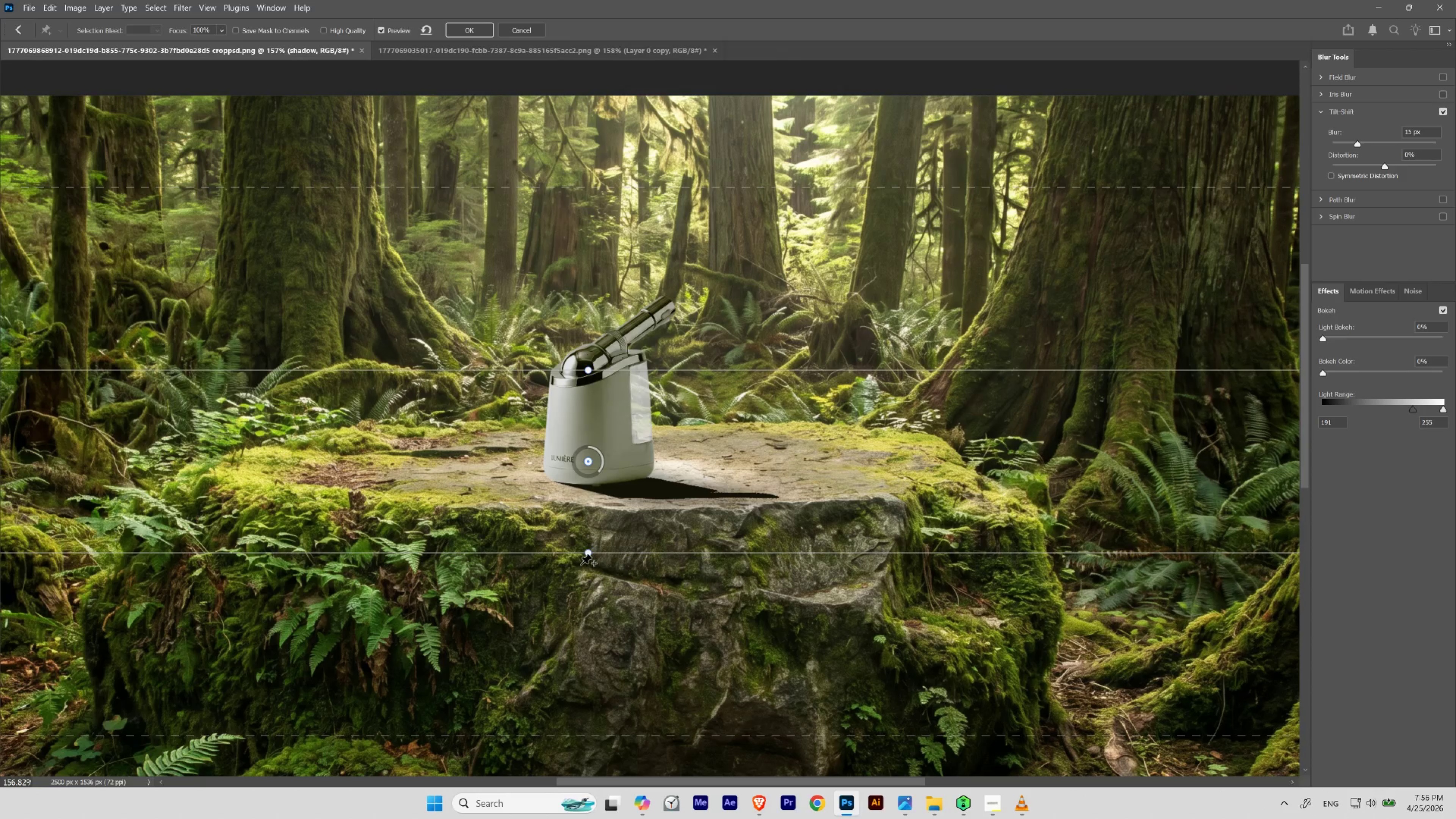 
left_click_drag(start_coordinate=[629, 464], to_coordinate=[616, 472])
 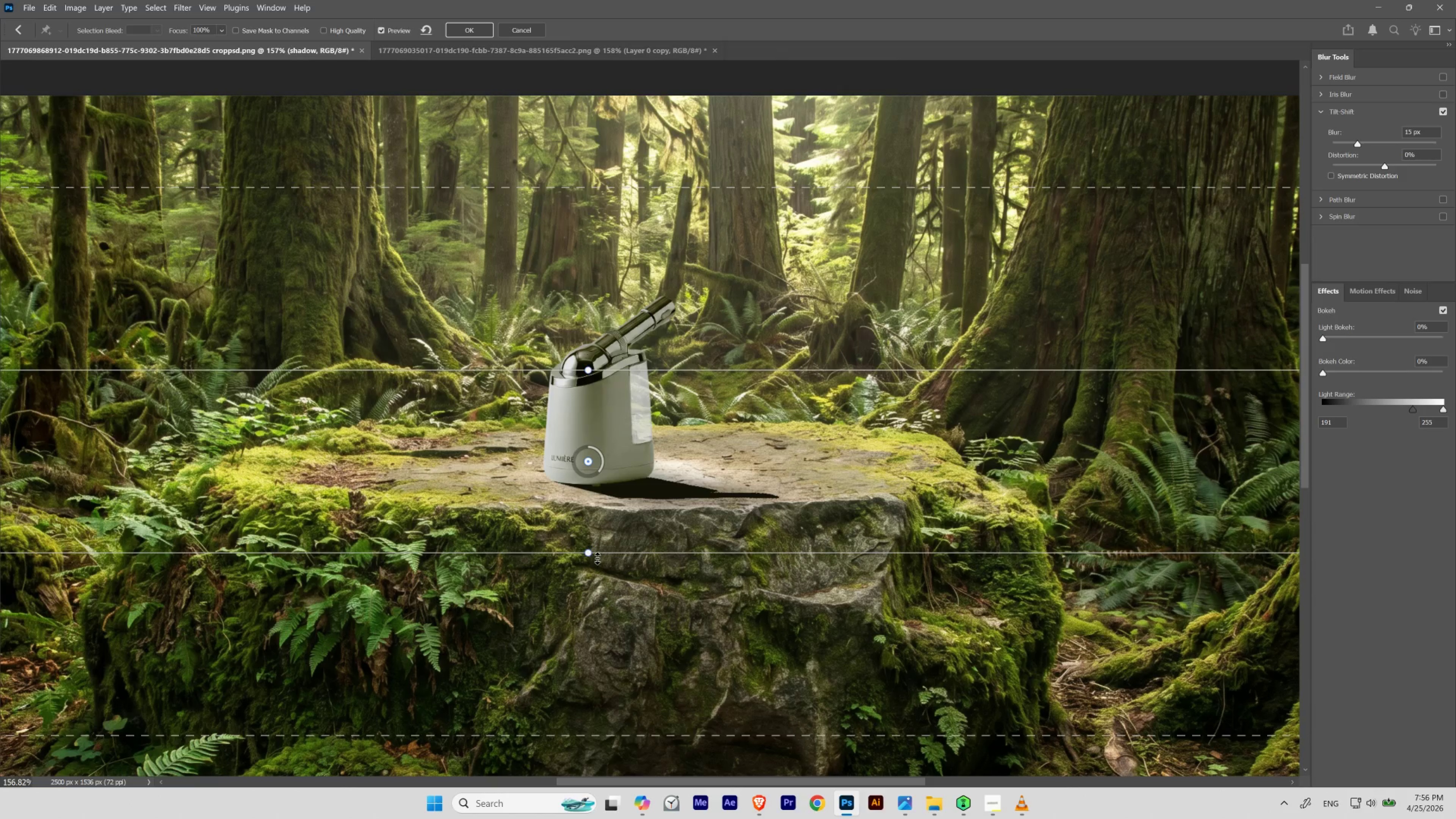 
left_click_drag(start_coordinate=[594, 559], to_coordinate=[620, 547])
 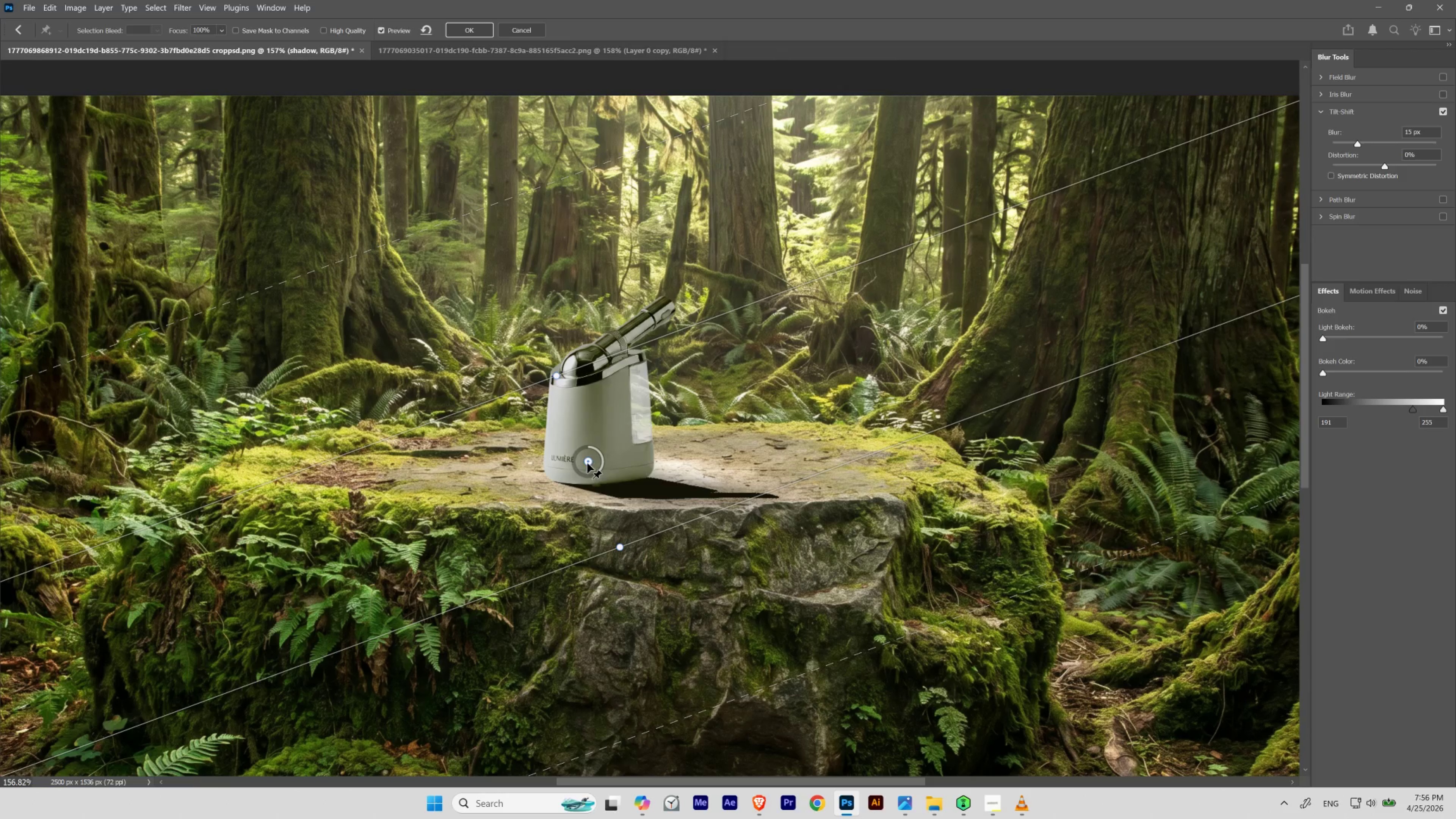 
left_click_drag(start_coordinate=[587, 461], to_coordinate=[469, 429])
 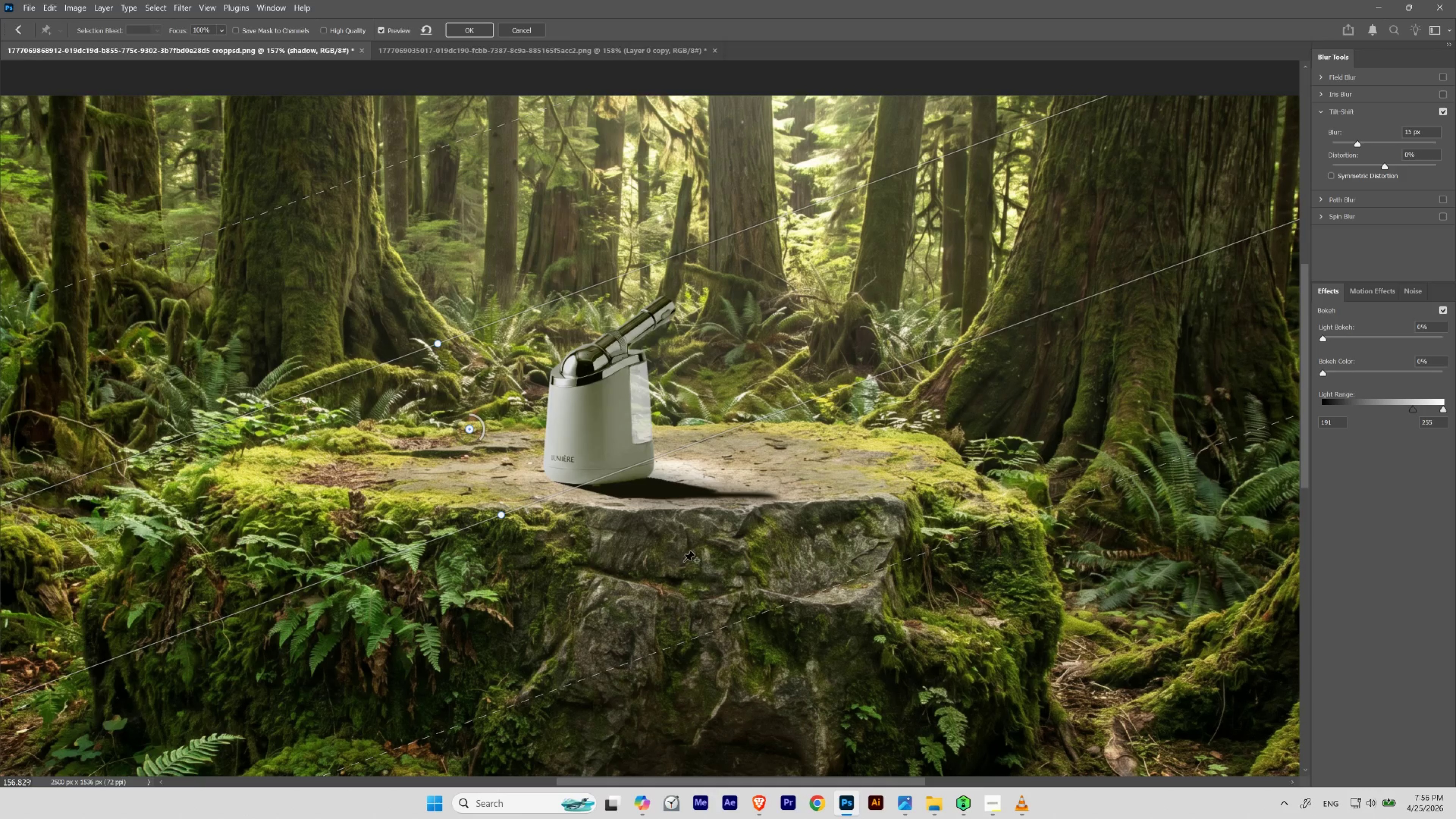 
hold_key(key=ControlLeft, duration=1.05)
 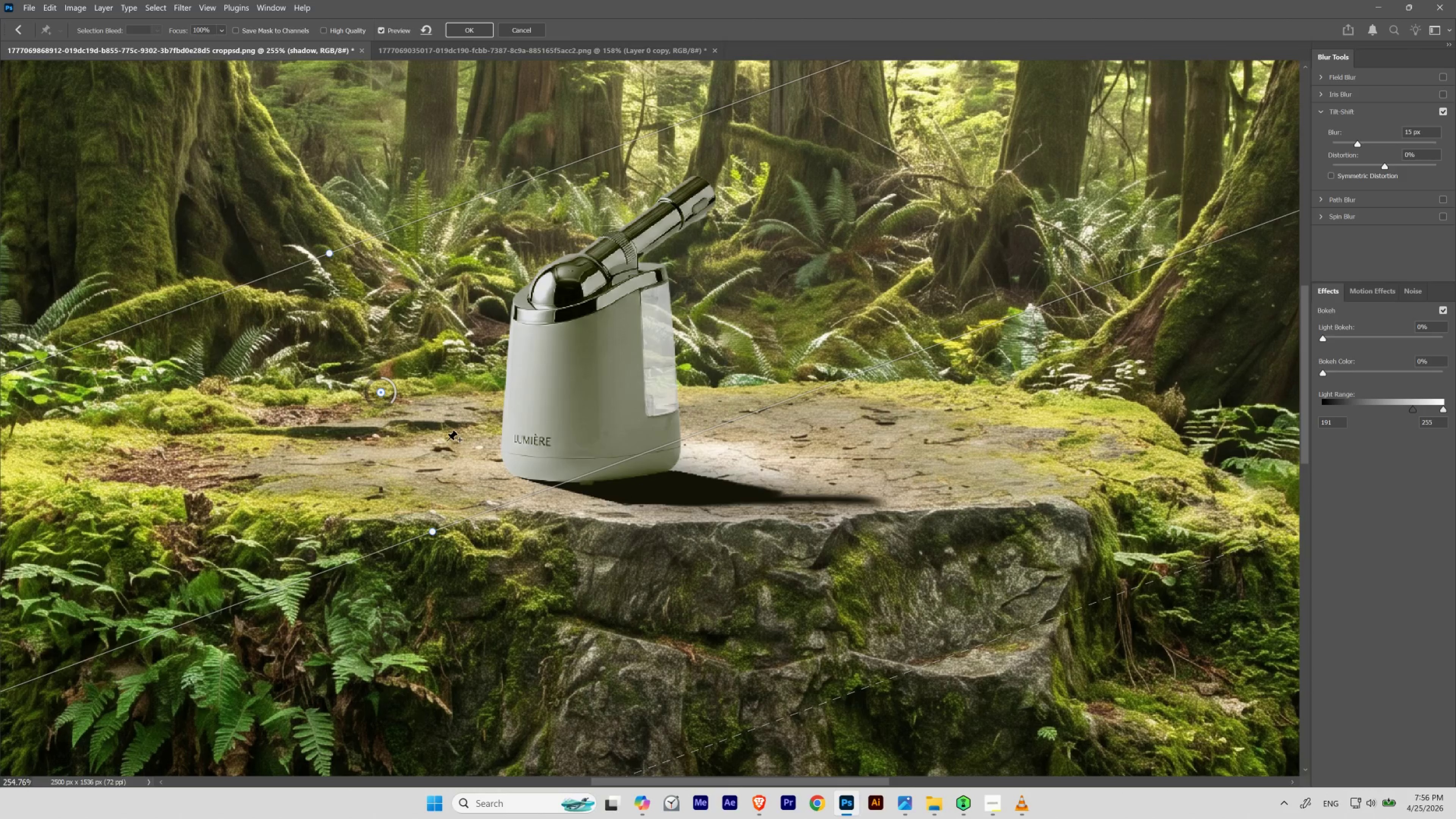 
hold_key(key=Space, duration=1.08)
 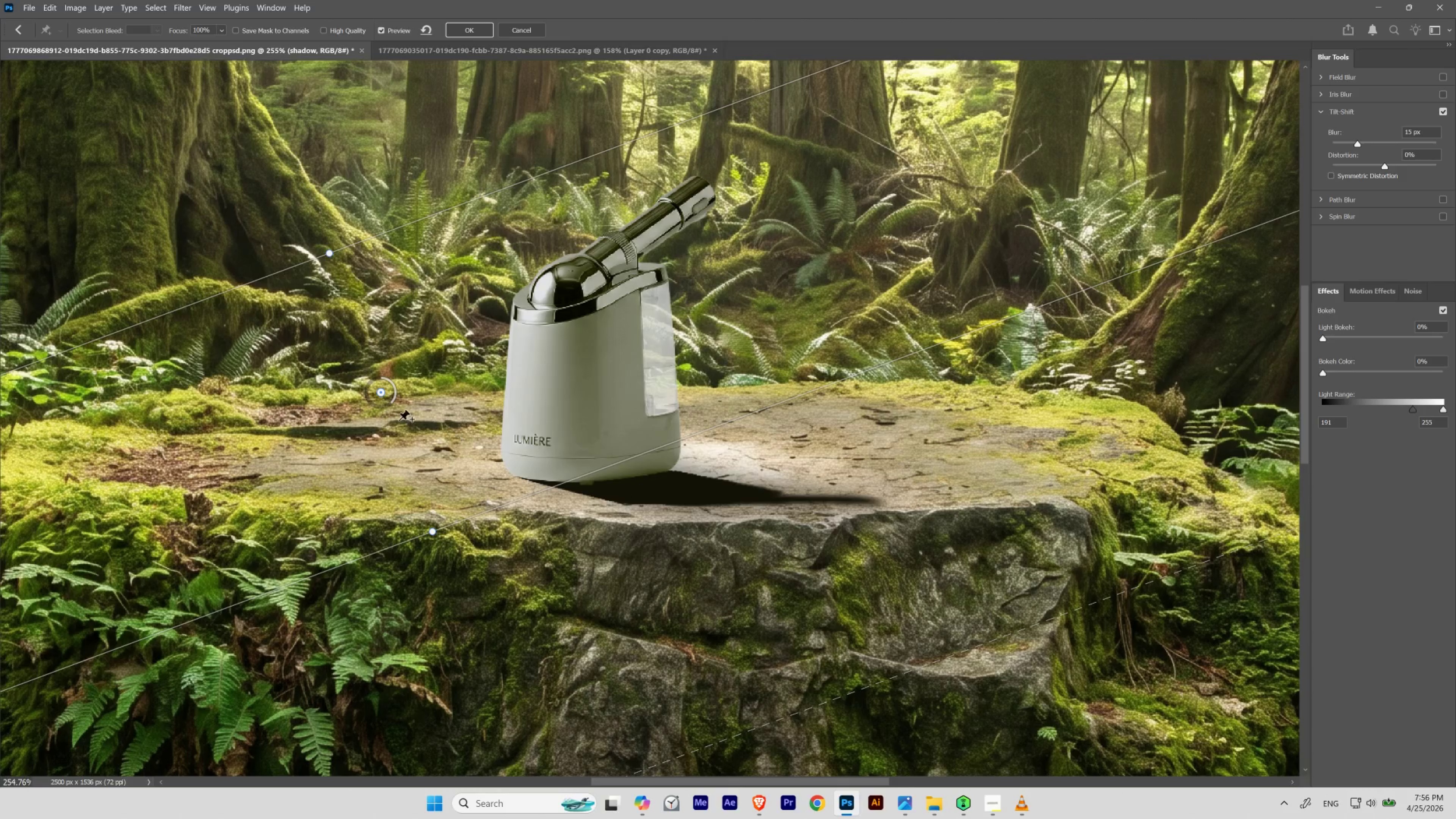 
left_click_drag(start_coordinate=[611, 488], to_coordinate=[630, 499])
 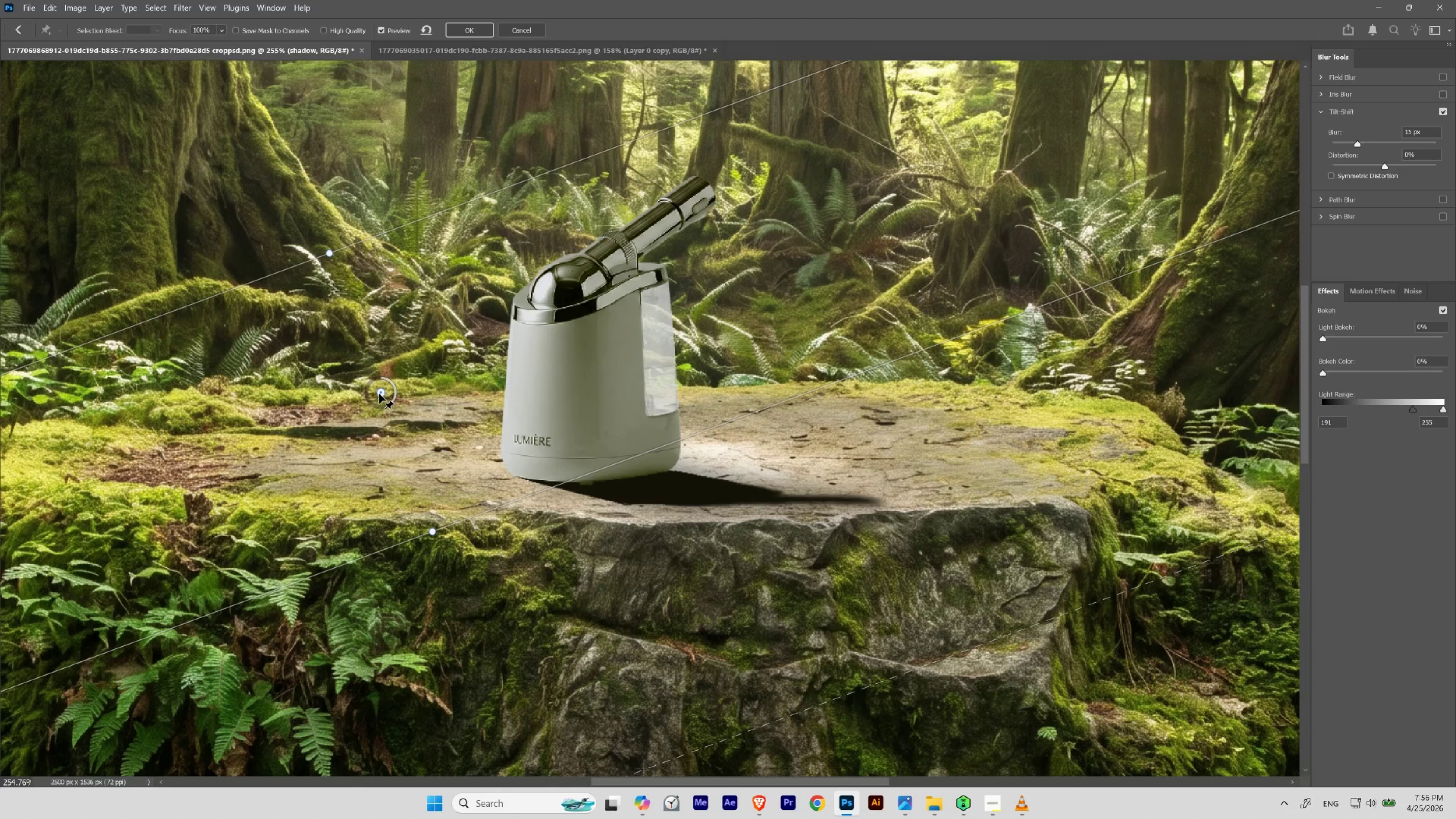 
left_click_drag(start_coordinate=[380, 394], to_coordinate=[268, 386])
 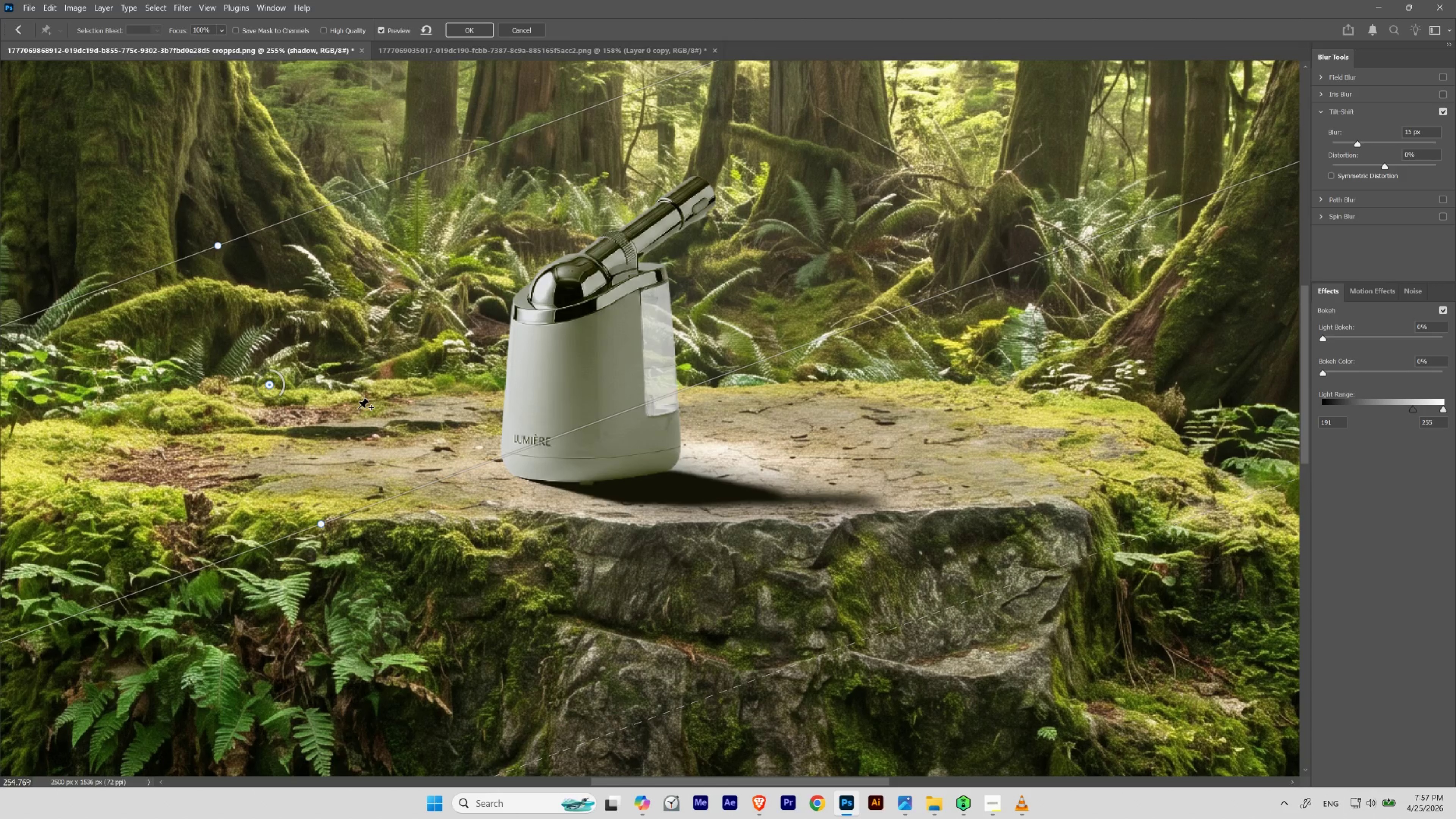 
hold_key(key=ControlLeft, duration=1.27)
 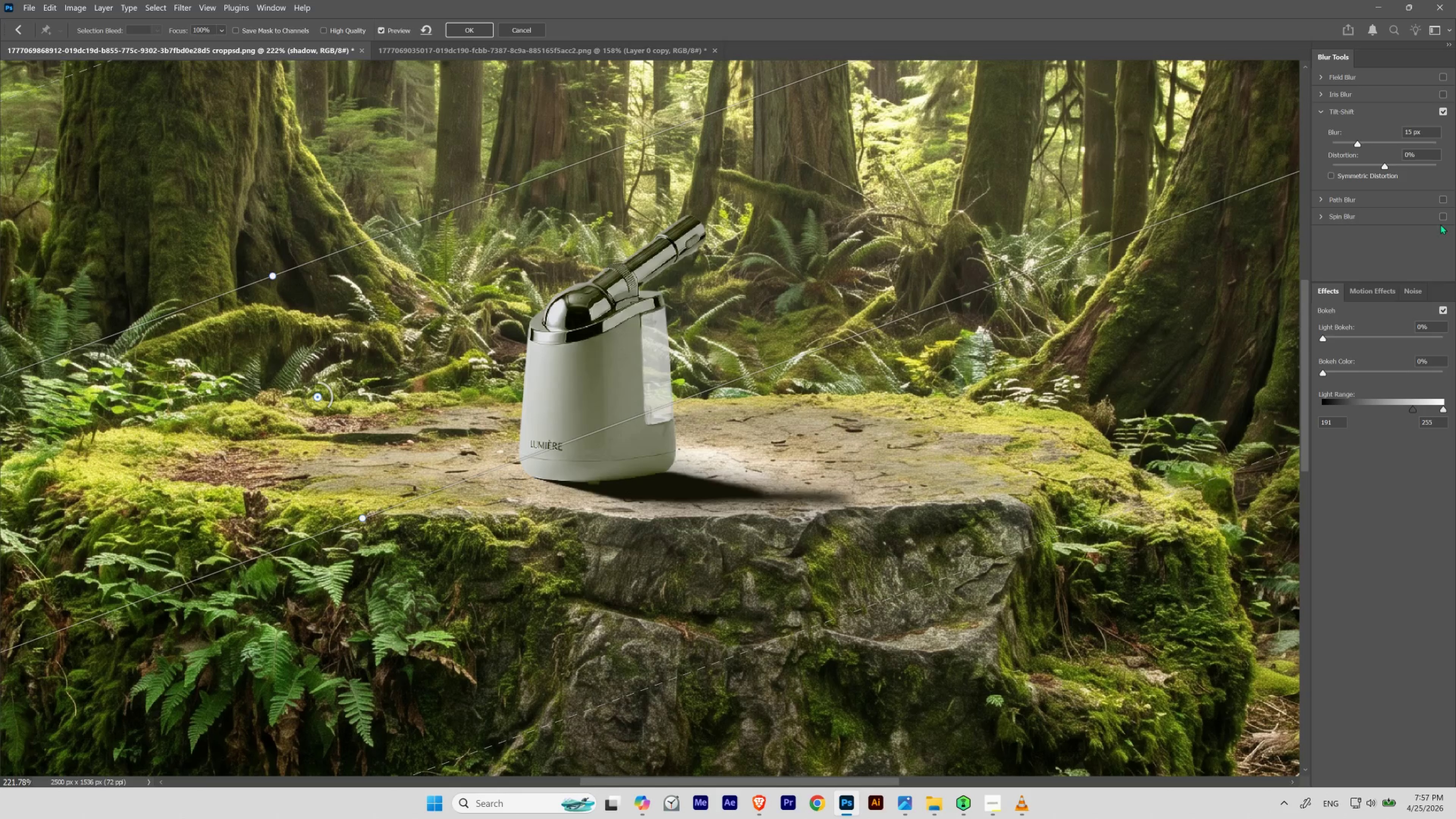 
hold_key(key=Space, duration=1.34)
 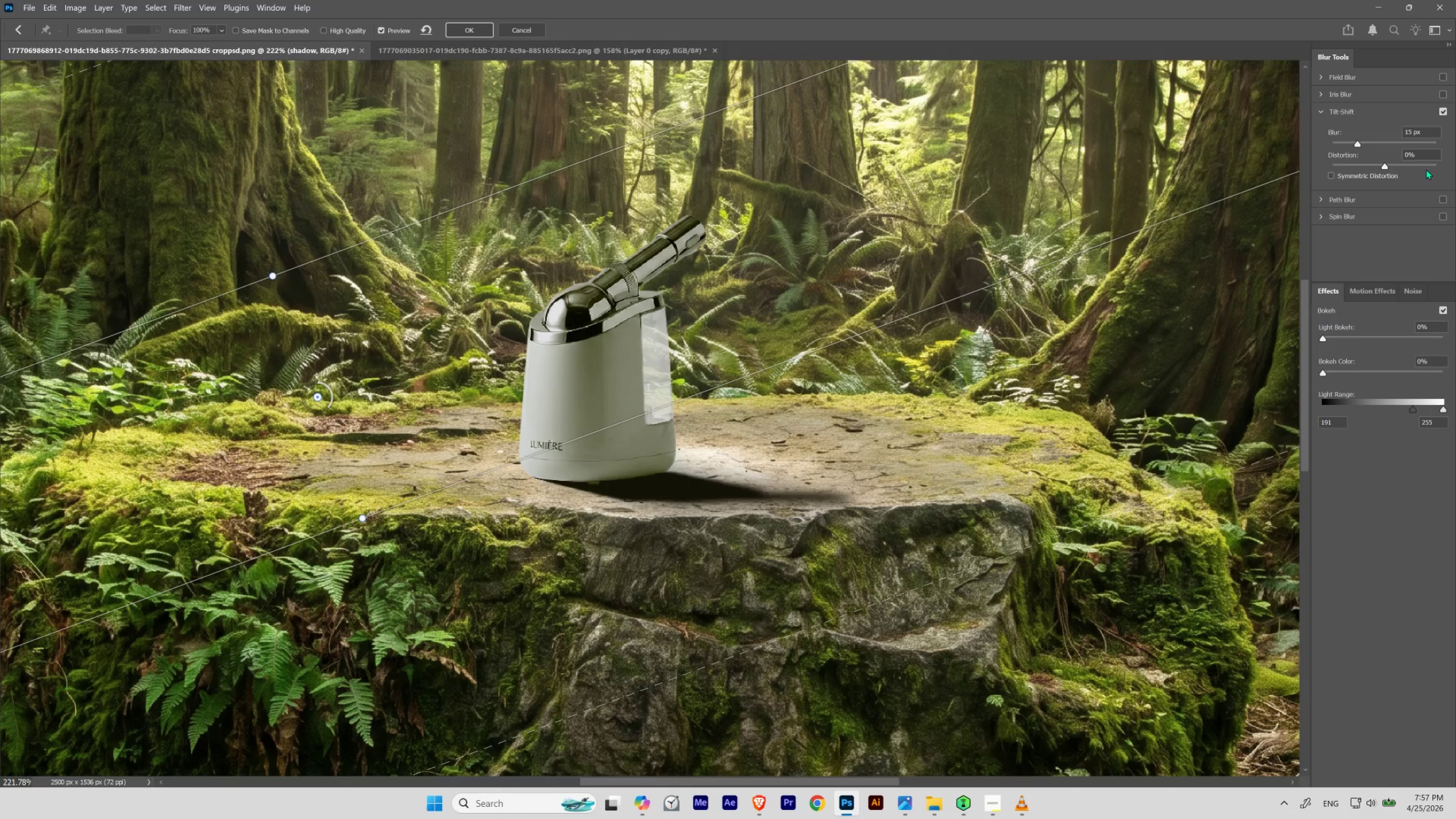 
left_click_drag(start_coordinate=[640, 481], to_coordinate=[632, 490])
 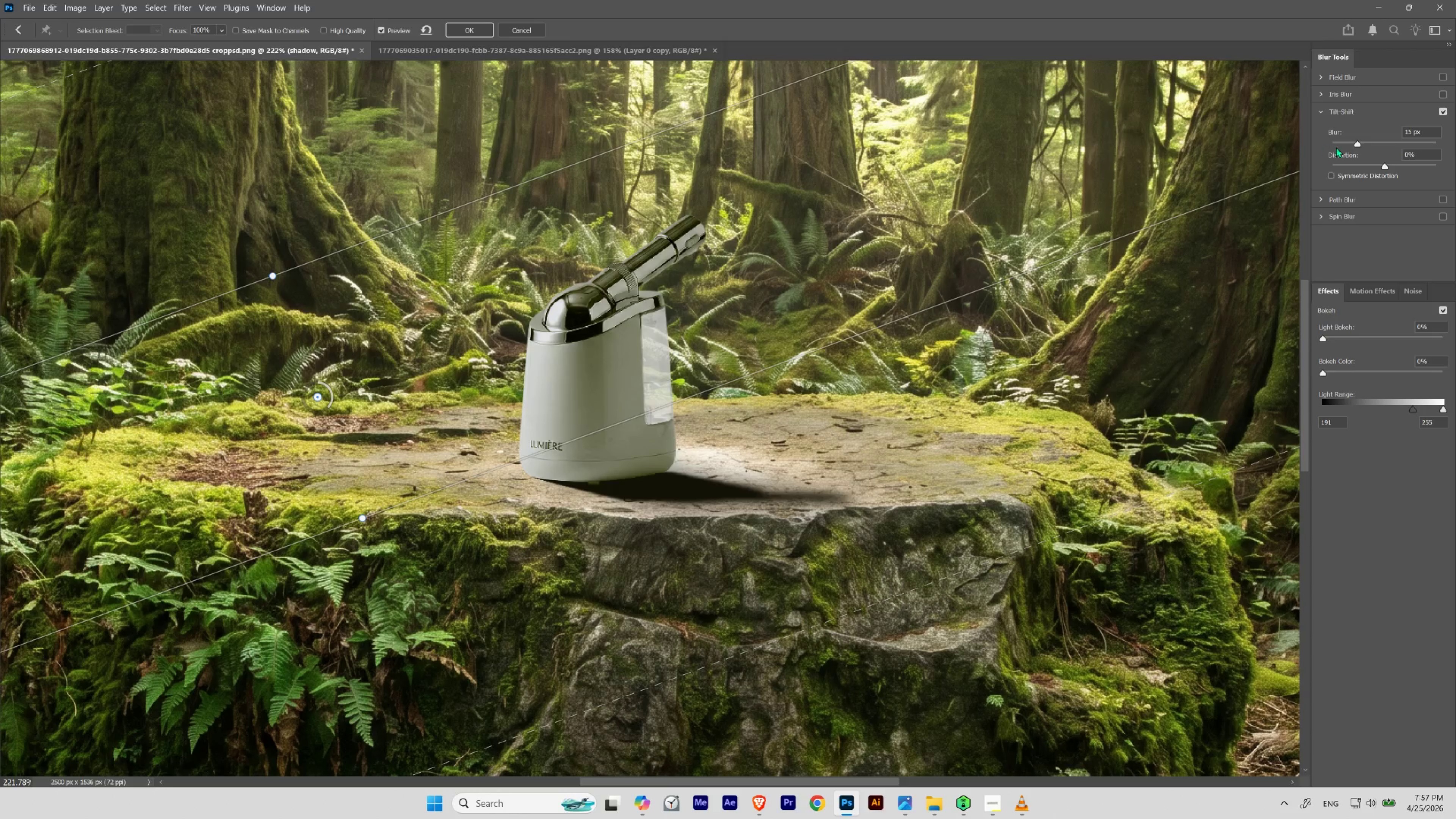 
left_click_drag(start_coordinate=[1353, 144], to_coordinate=[1357, 153])
 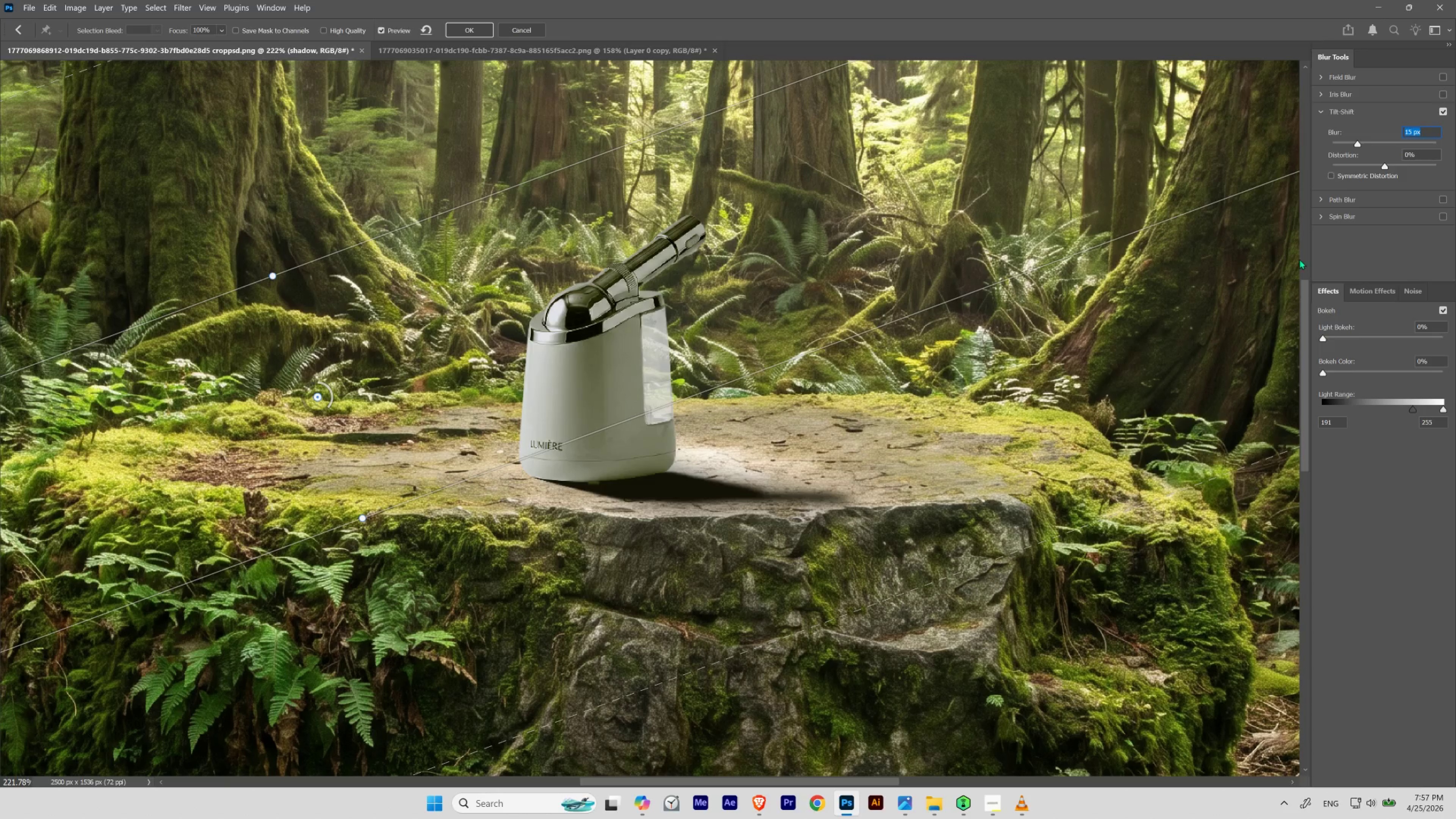 
hold_key(key=Space, duration=3.83)
 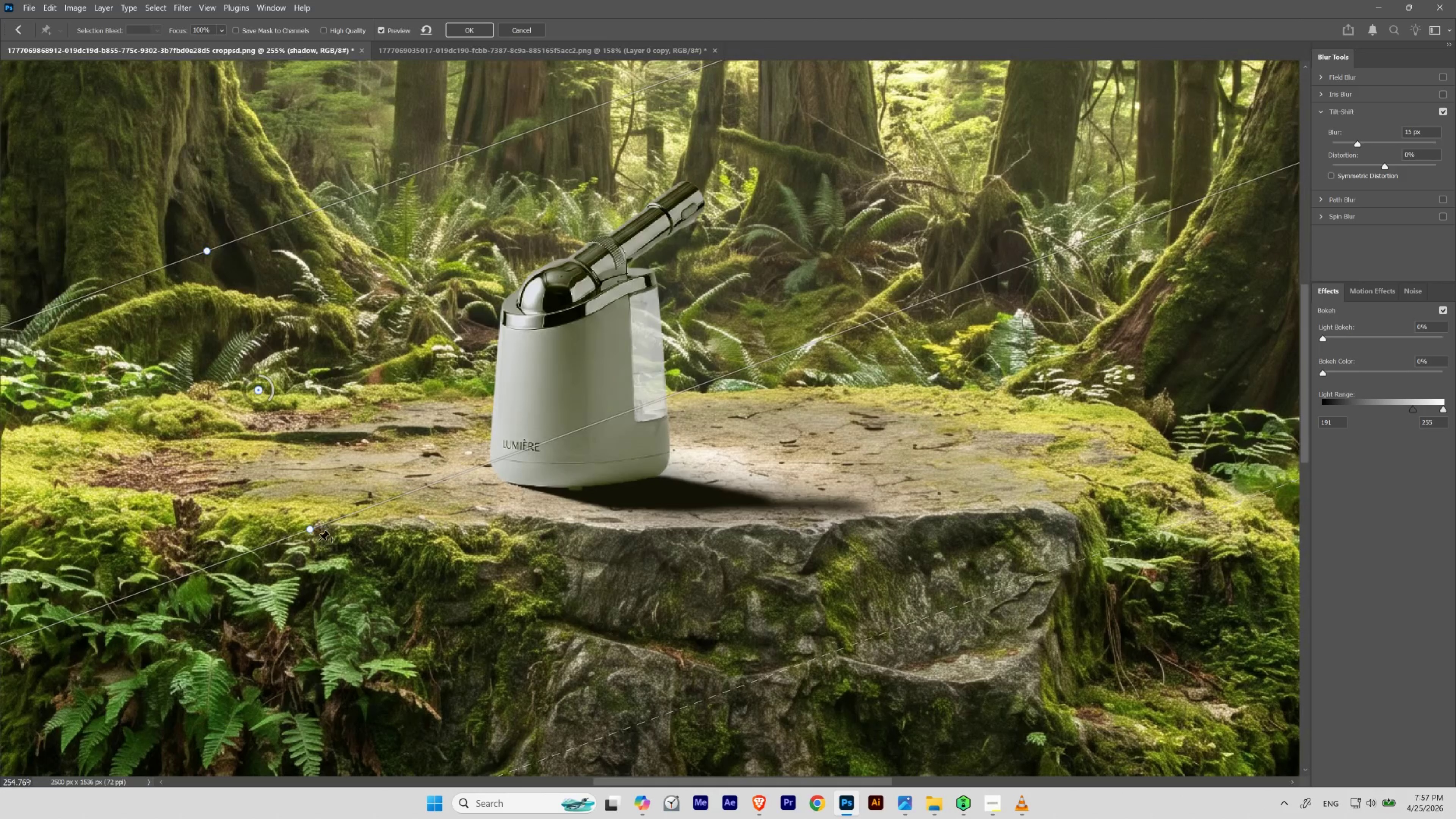 
hold_key(key=ControlLeft, duration=3.77)
left_click_drag(start_coordinate=[715, 446], to_coordinate=[718, 469])
 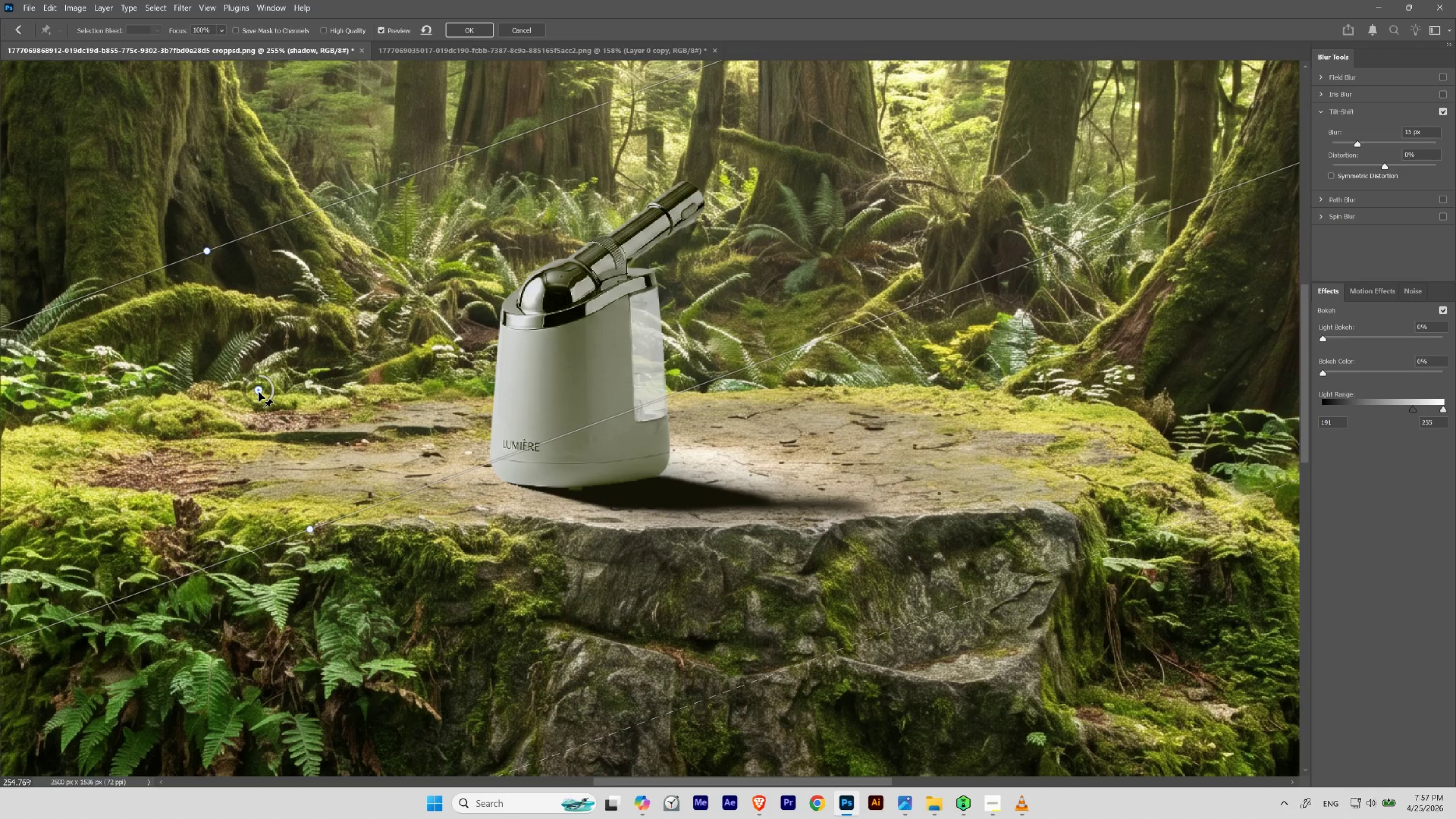 
left_click_drag(start_coordinate=[259, 391], to_coordinate=[530, 314])
 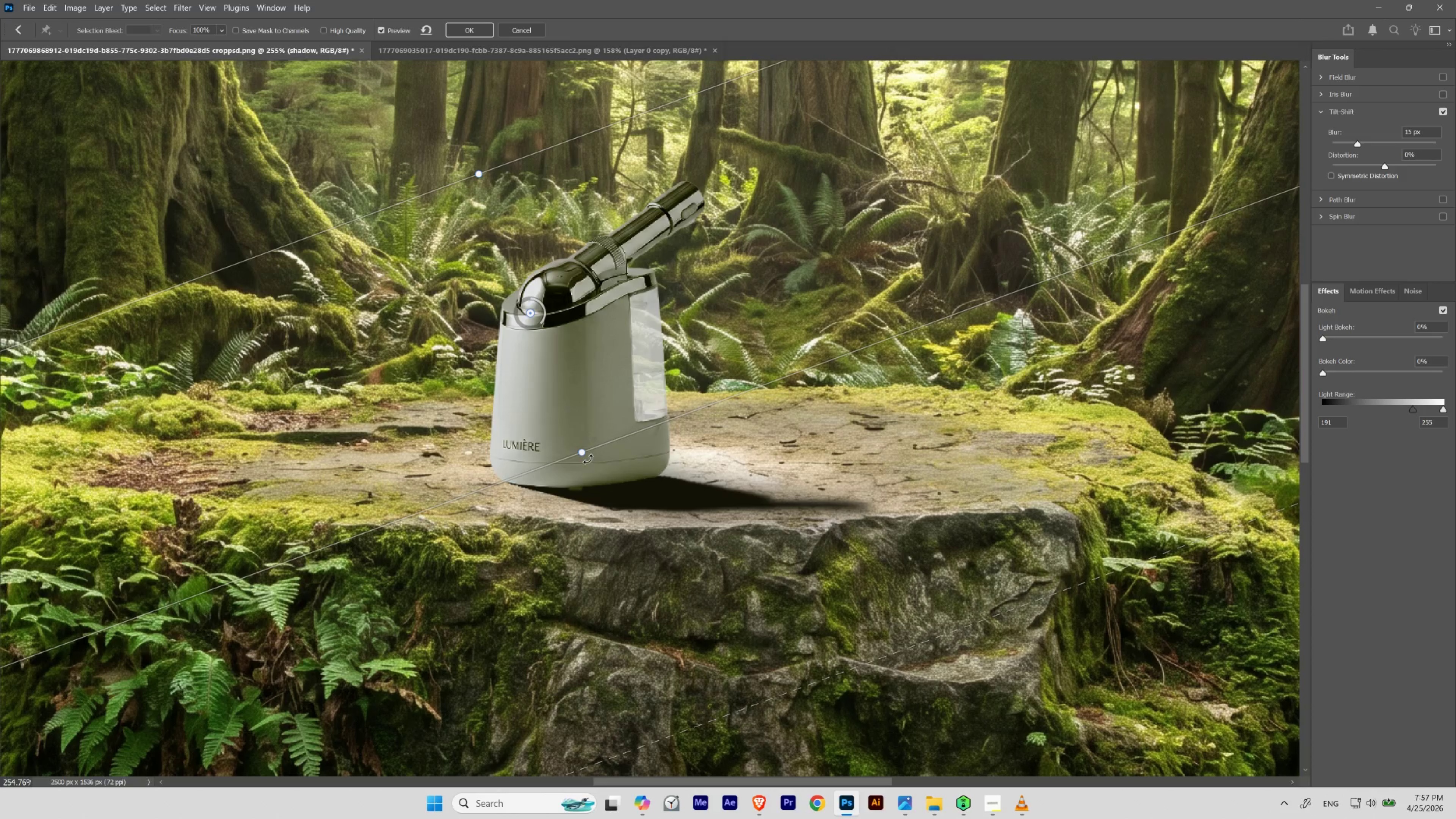 
left_click_drag(start_coordinate=[588, 458], to_coordinate=[572, 531])
 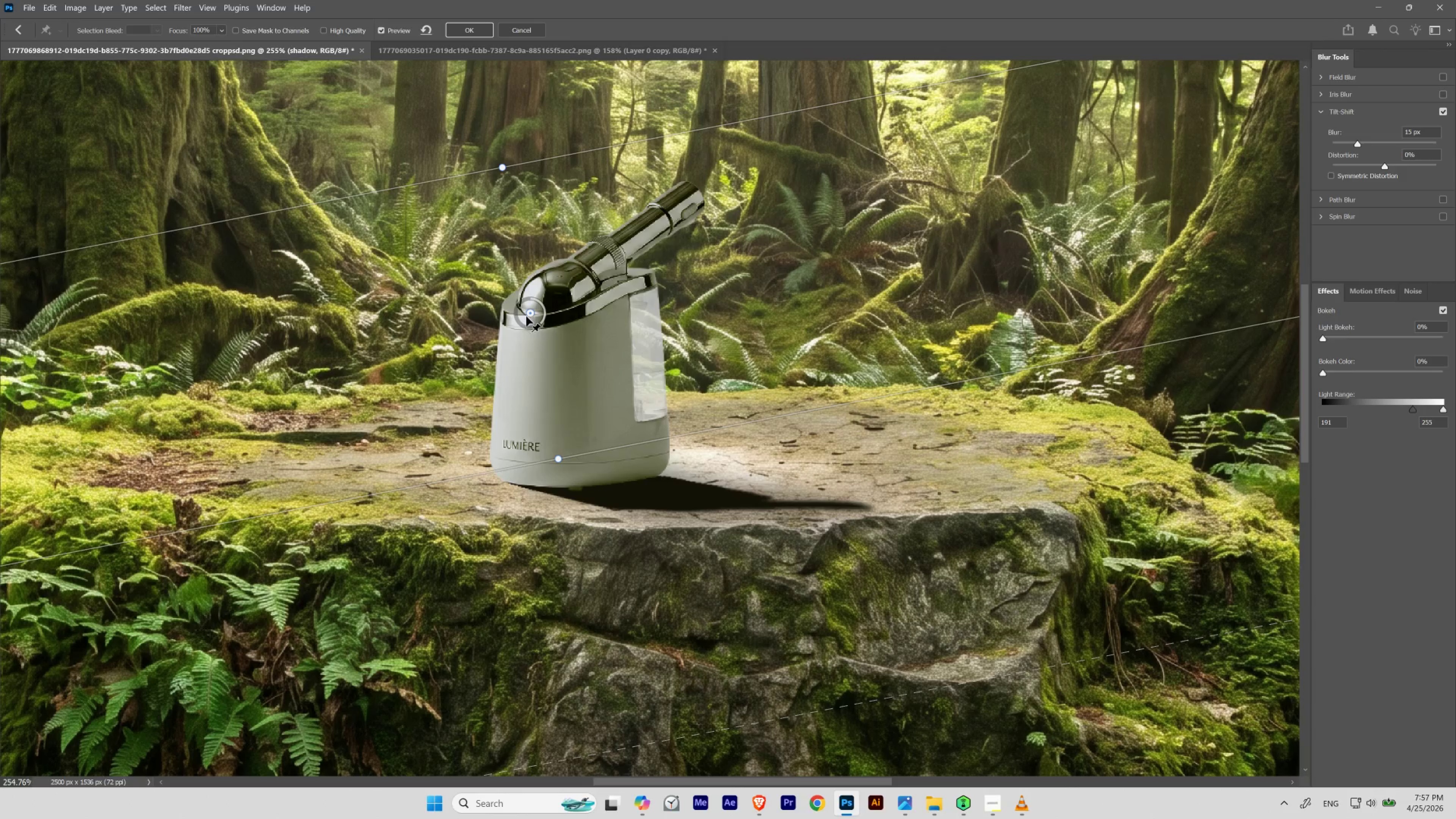 
left_click_drag(start_coordinate=[528, 315], to_coordinate=[543, 326])
 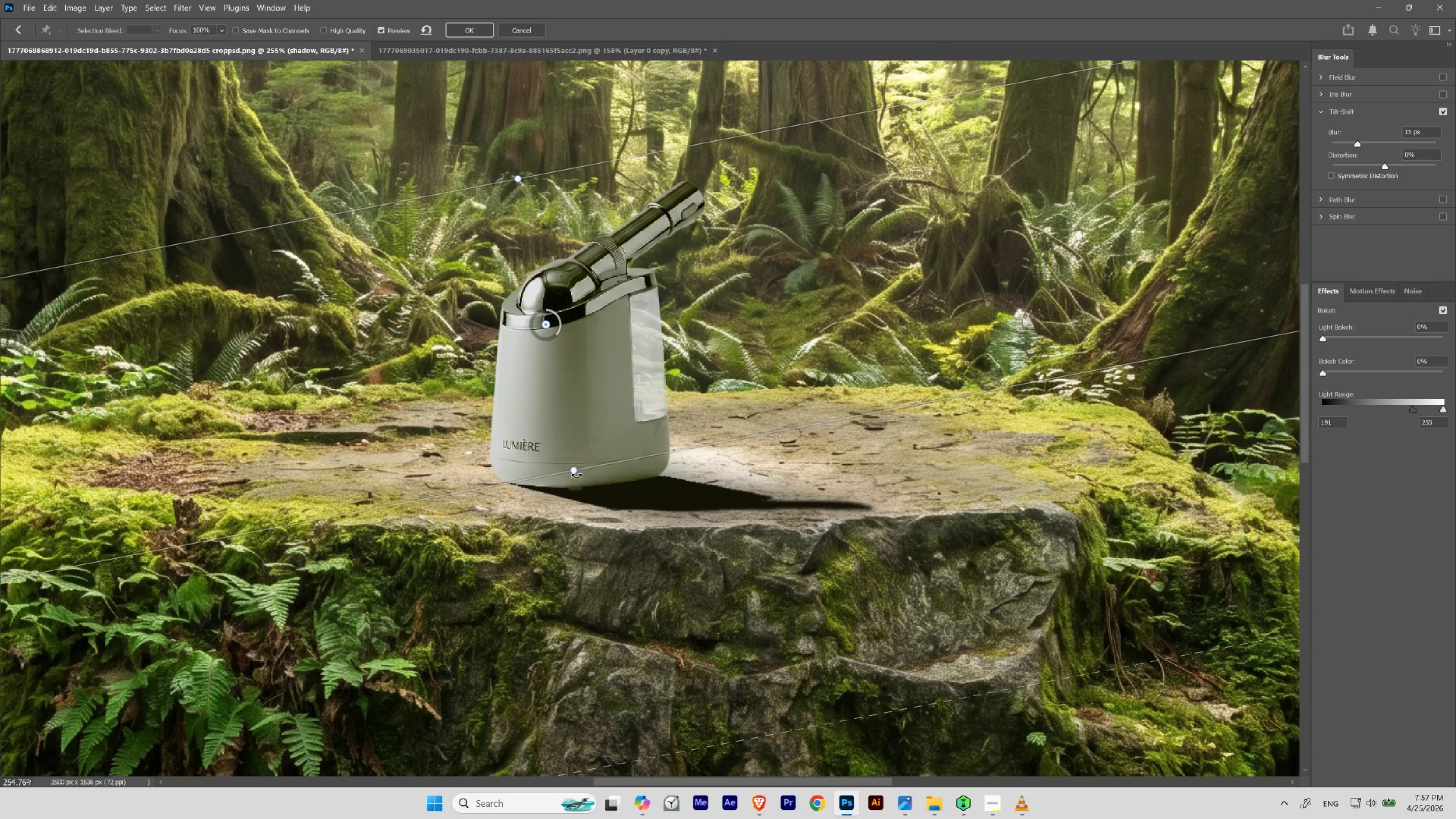 
left_click_drag(start_coordinate=[576, 474], to_coordinate=[564, 506])
 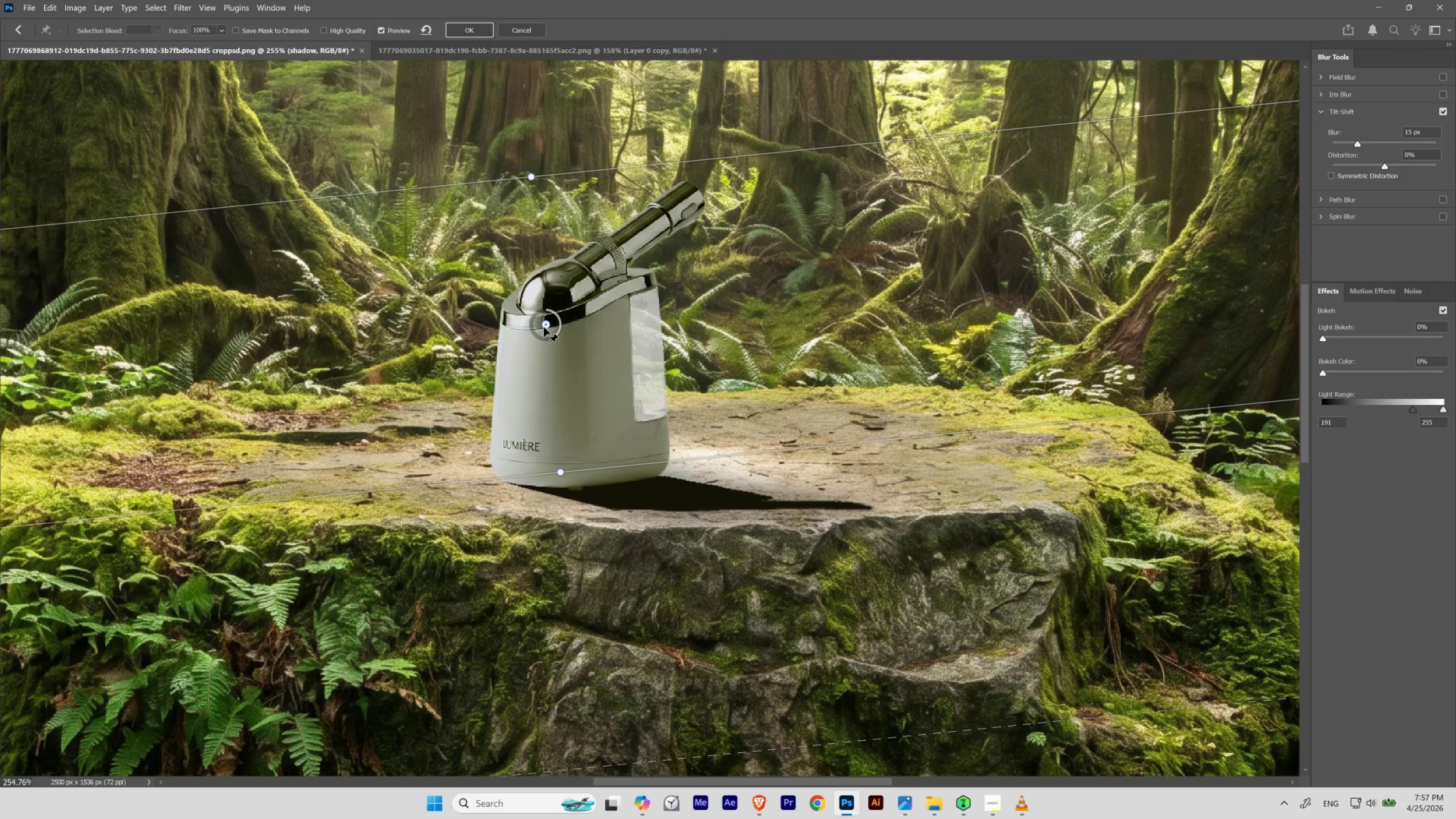 
left_click_drag(start_coordinate=[544, 325], to_coordinate=[523, 304])
 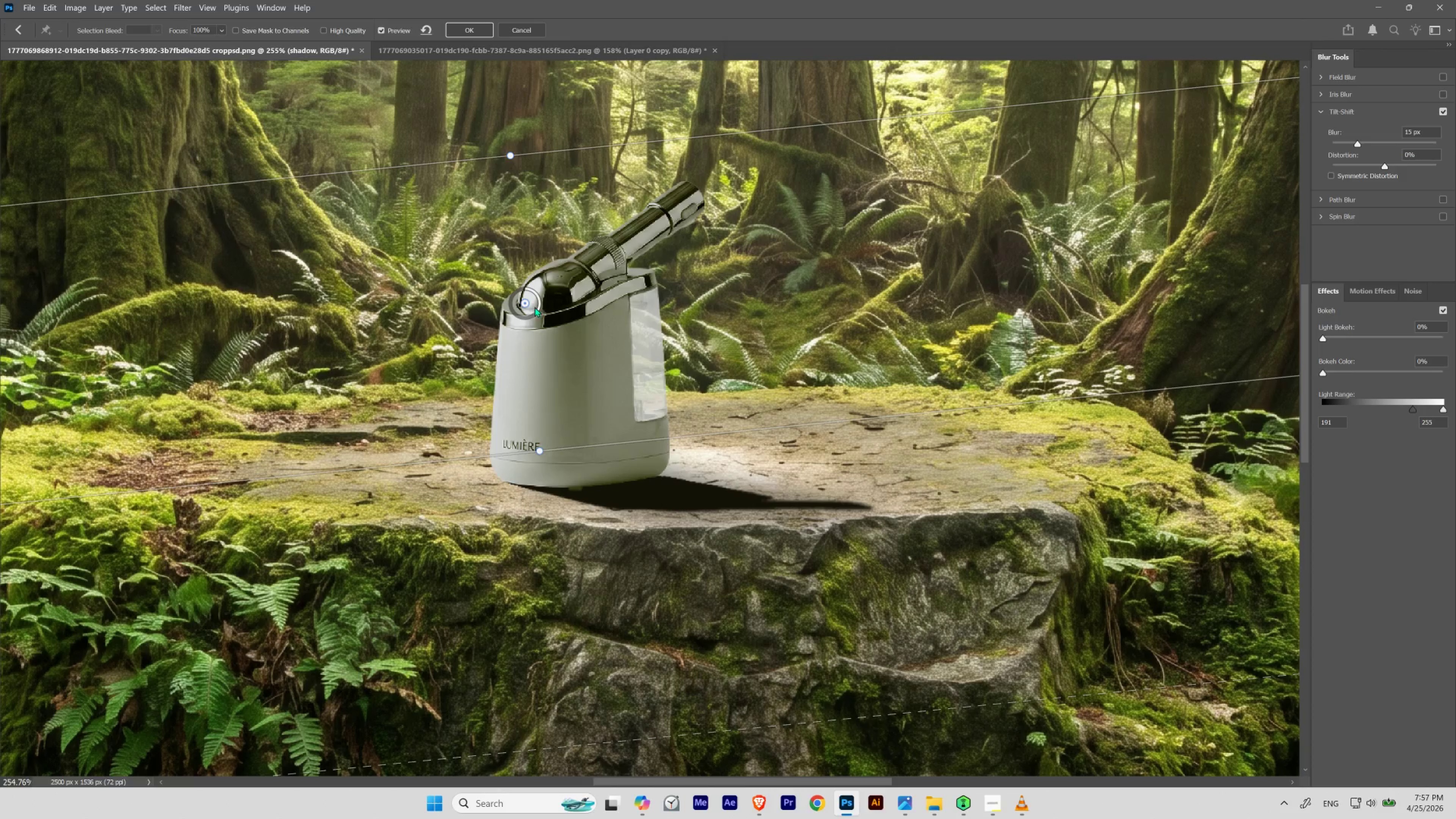 
left_click_drag(start_coordinate=[522, 303], to_coordinate=[506, 281])
 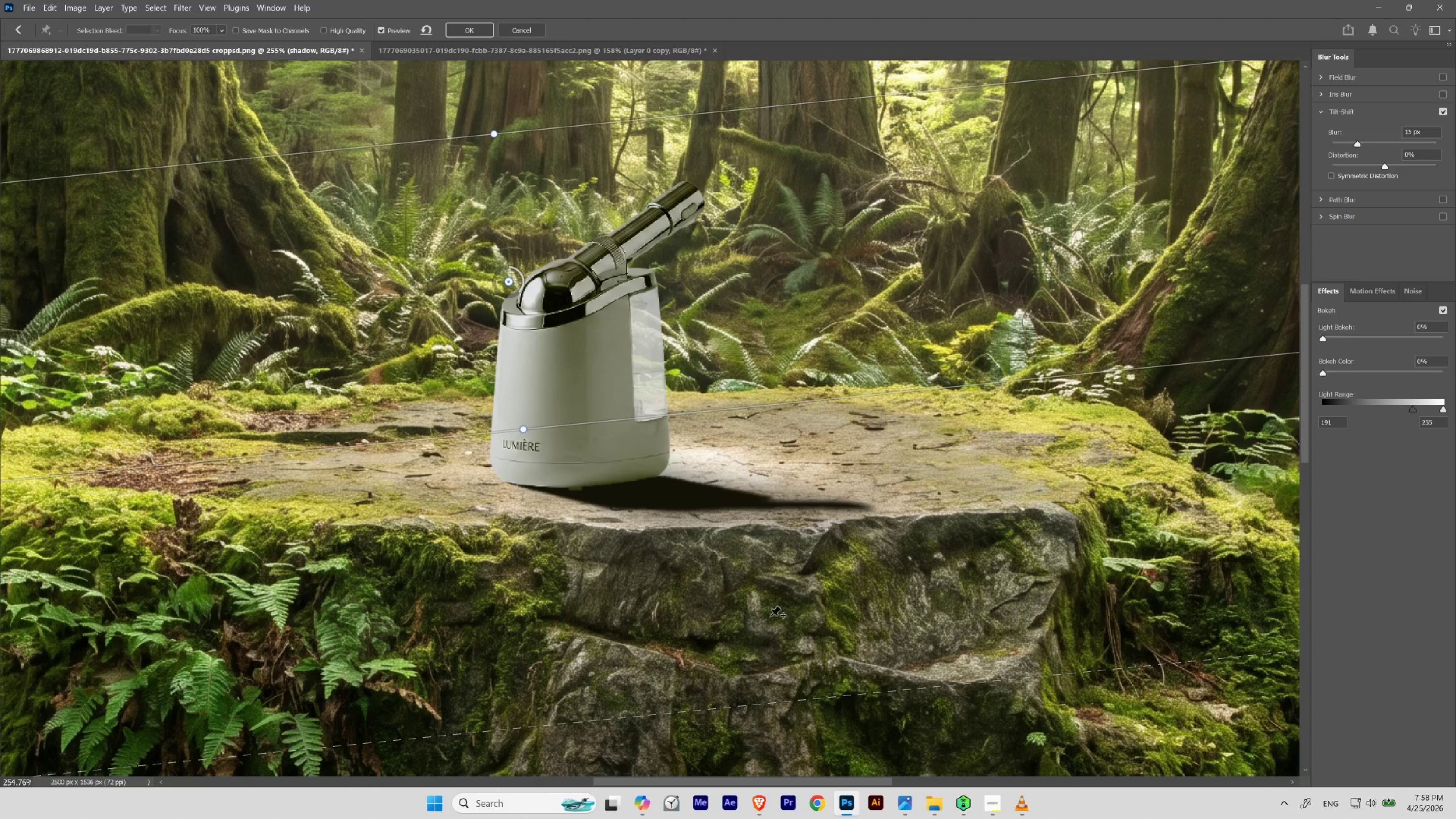 
hold_key(key=ControlLeft, duration=1.01)
 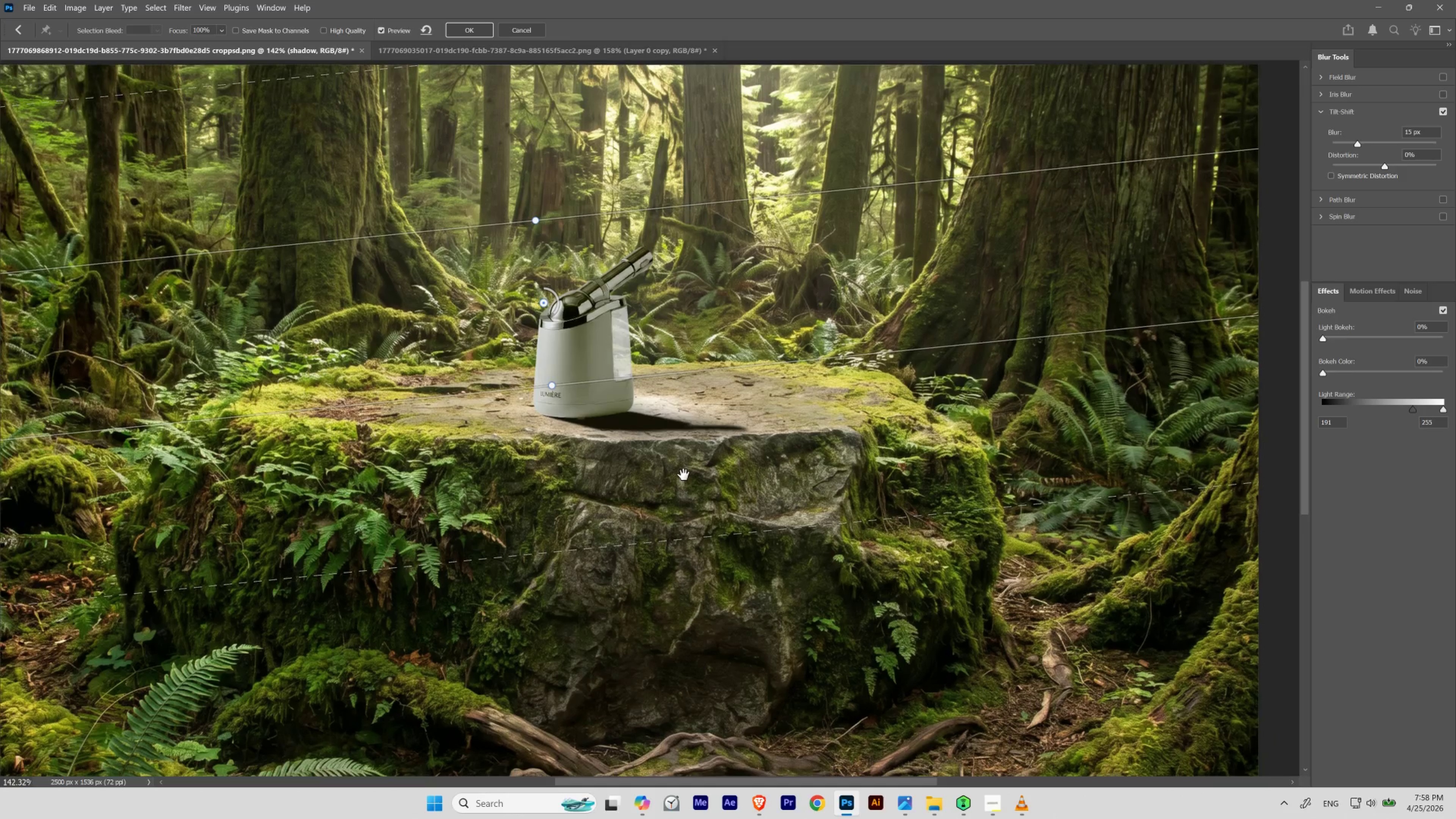 
hold_key(key=Space, duration=1.54)
 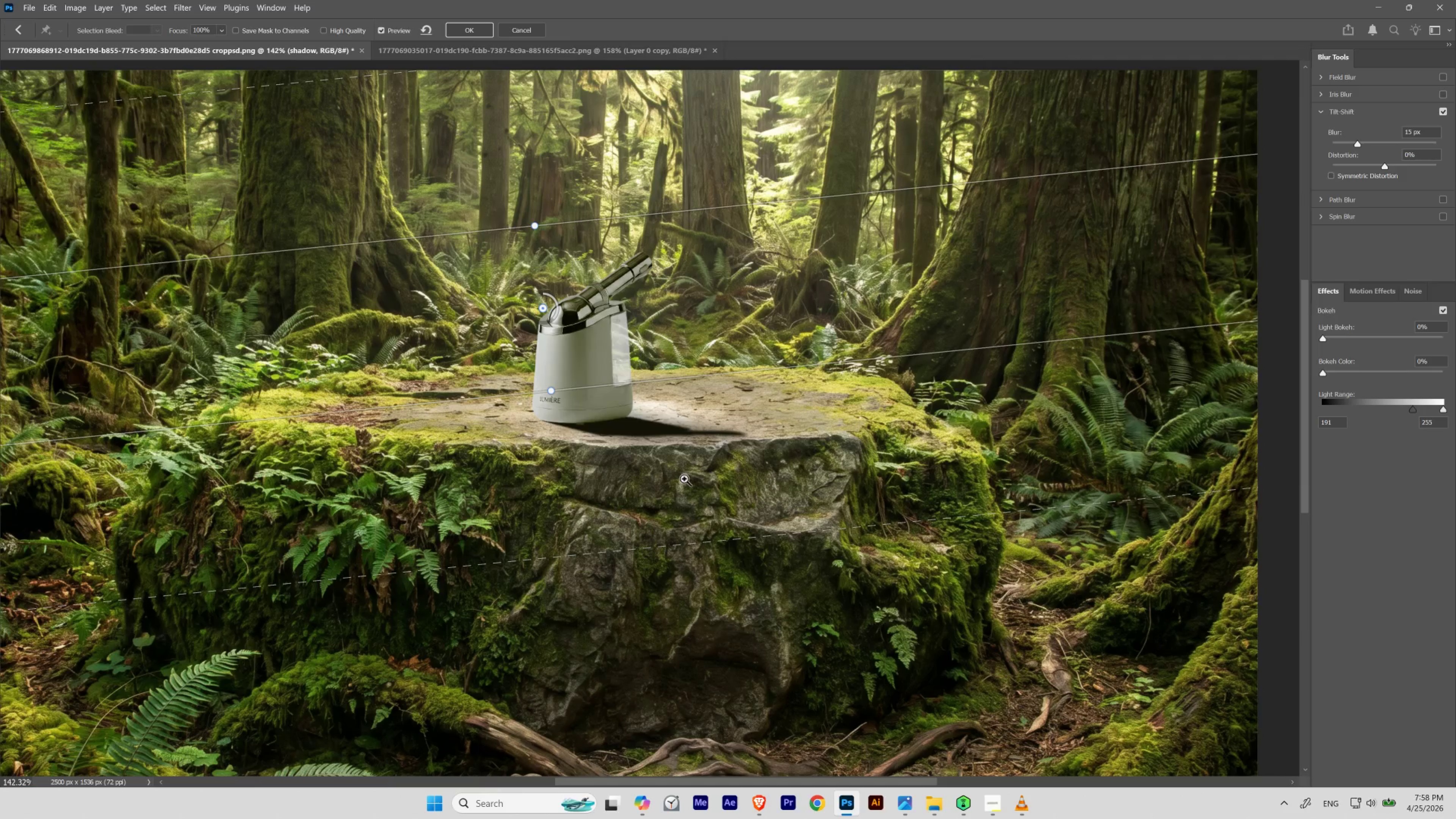 
left_click_drag(start_coordinate=[698, 435], to_coordinate=[680, 464])
 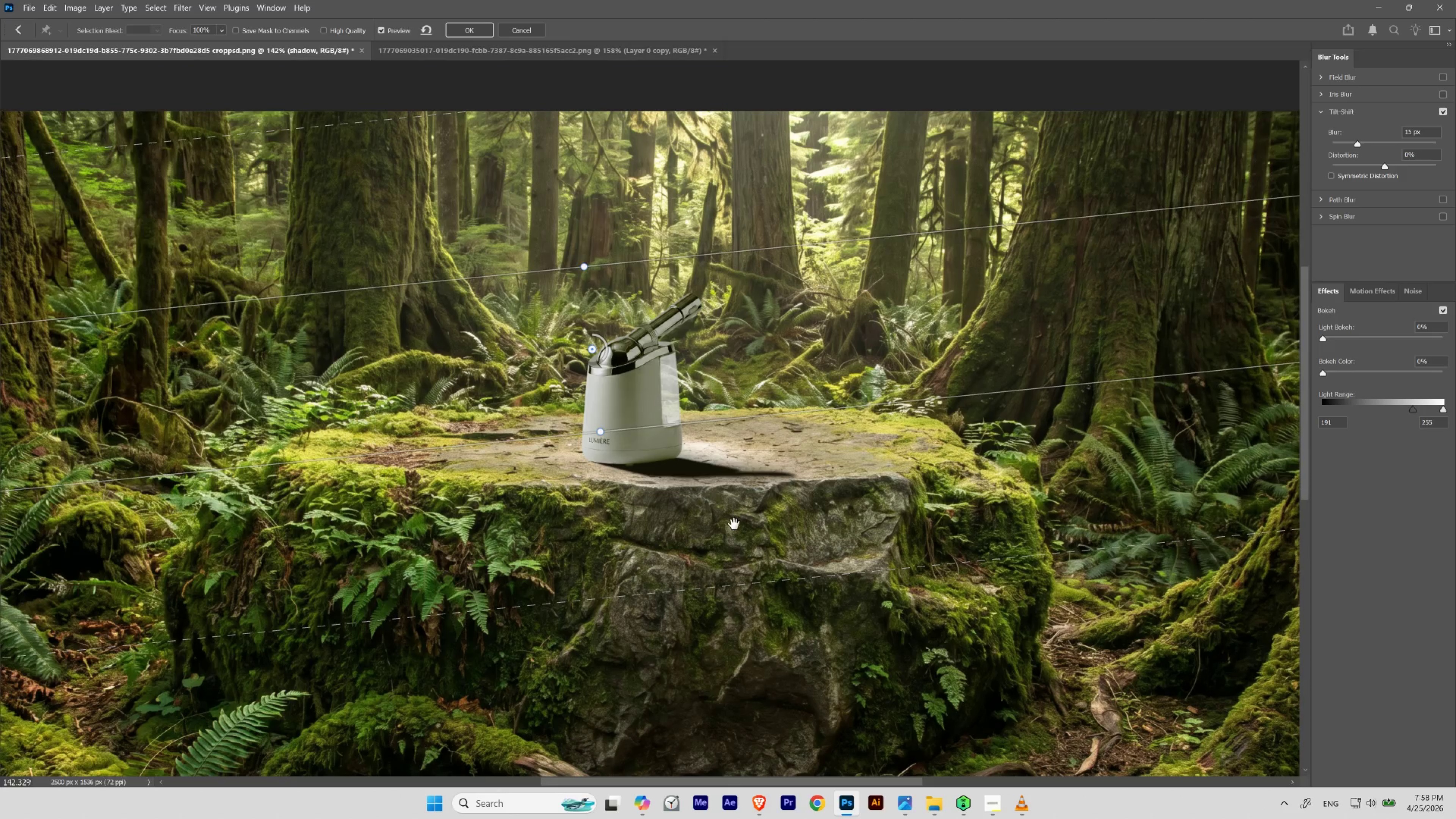 
left_click_drag(start_coordinate=[732, 519], to_coordinate=[683, 478])
 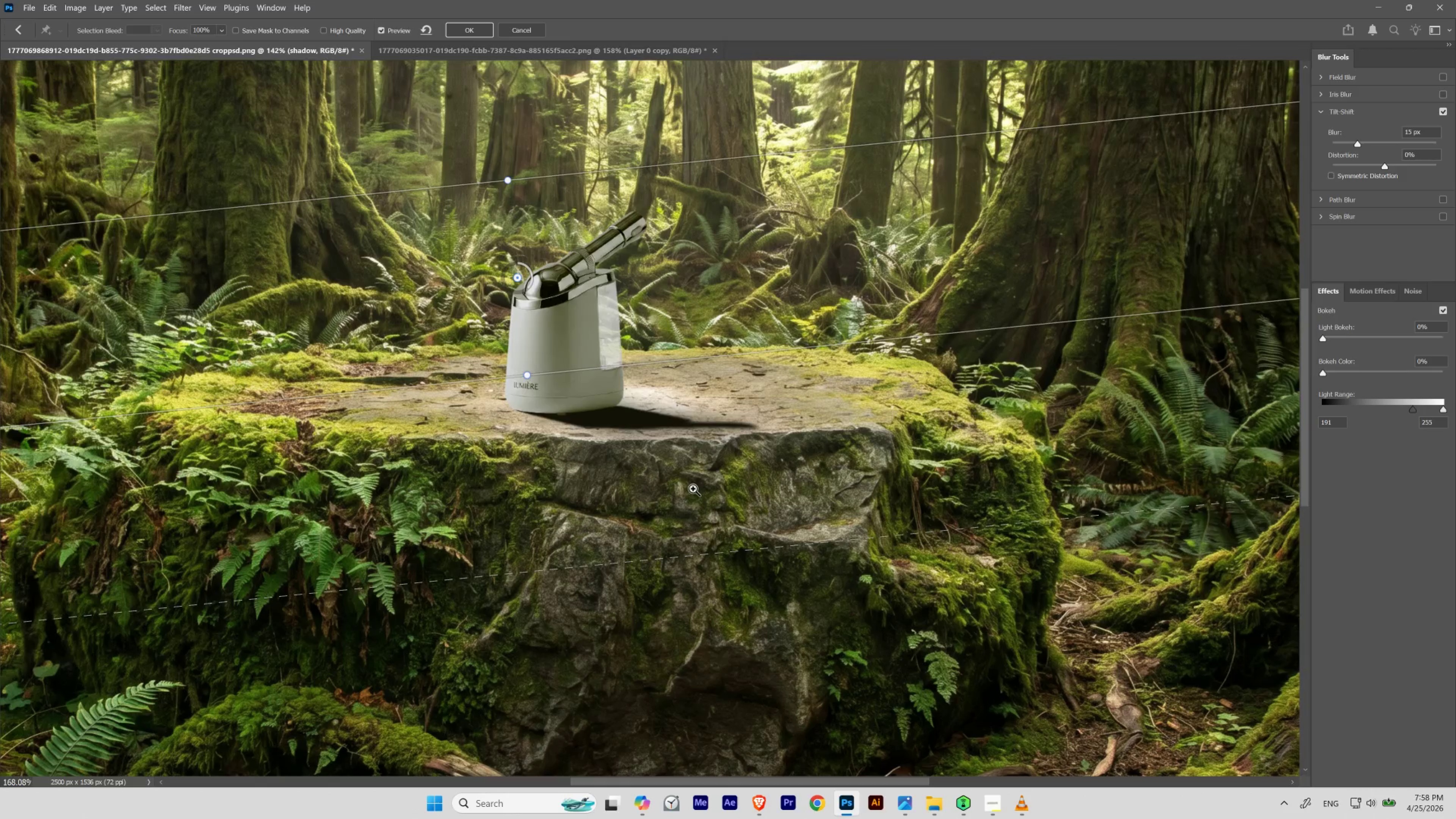 
hold_key(key=Space, duration=1.0)
 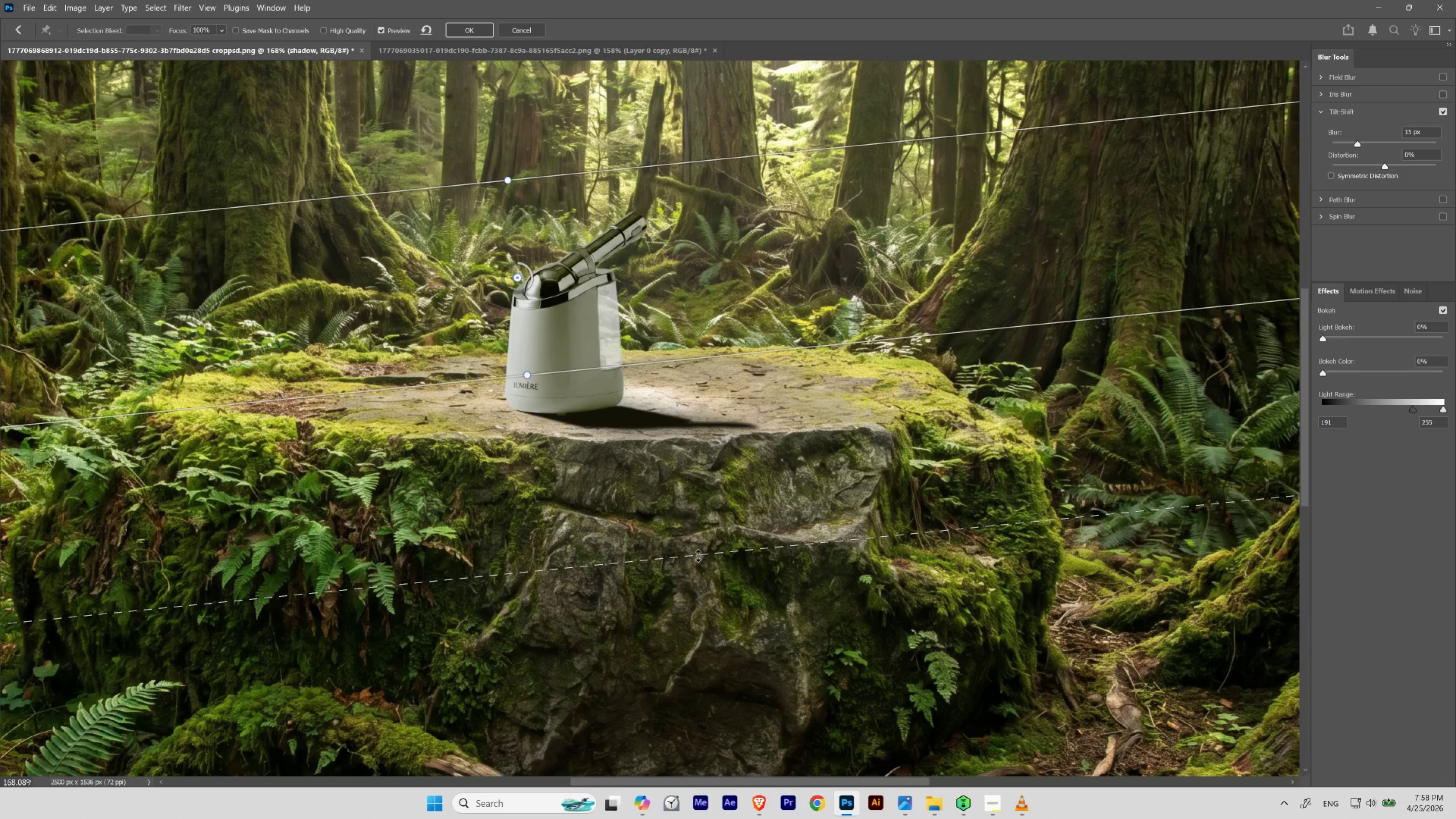 
hold_key(key=ControlLeft, duration=0.57)
left_click_drag(start_coordinate=[683, 478], to_coordinate=[692, 487])
 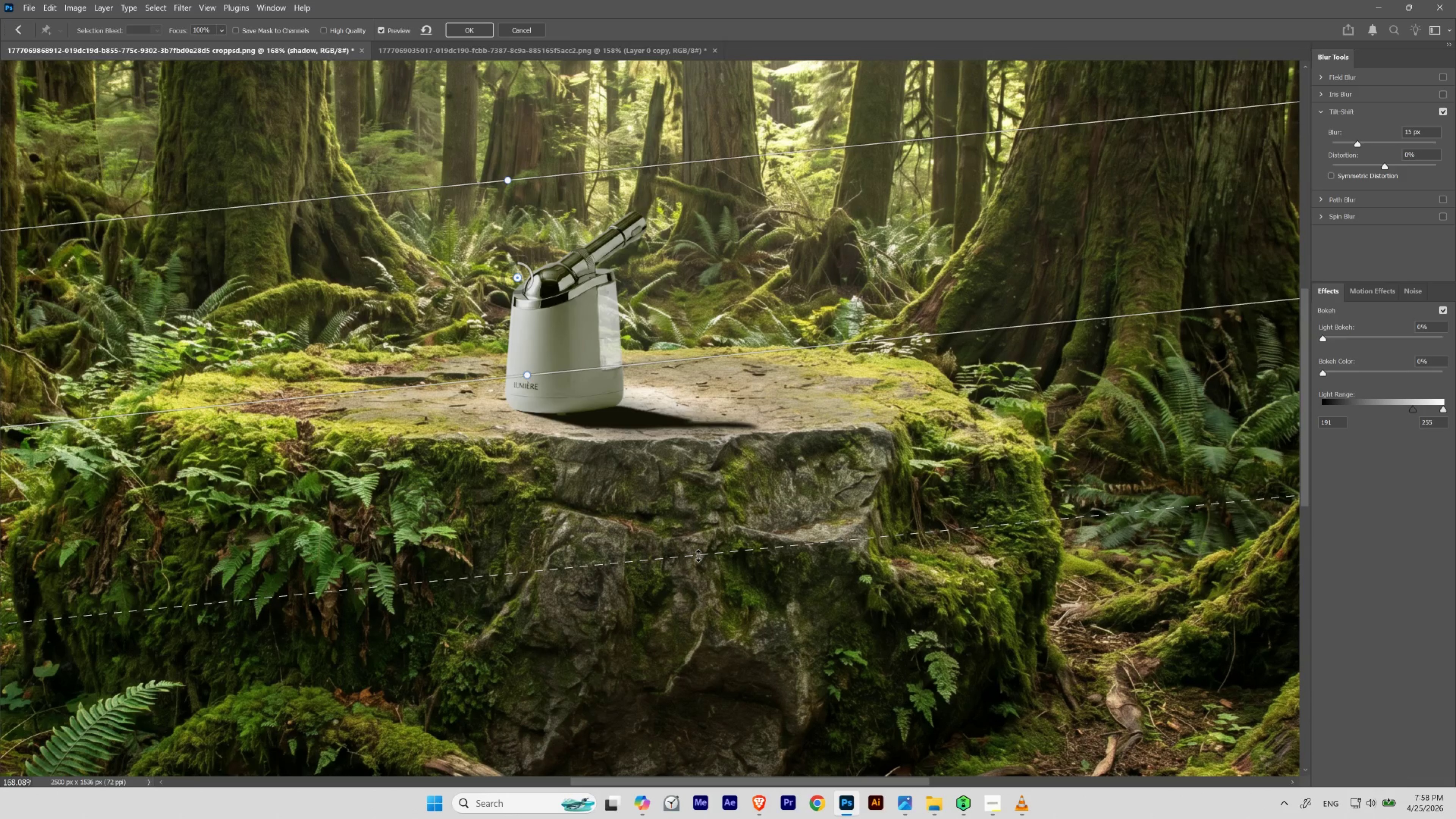 
left_click_drag(start_coordinate=[698, 555], to_coordinate=[744, 582])
 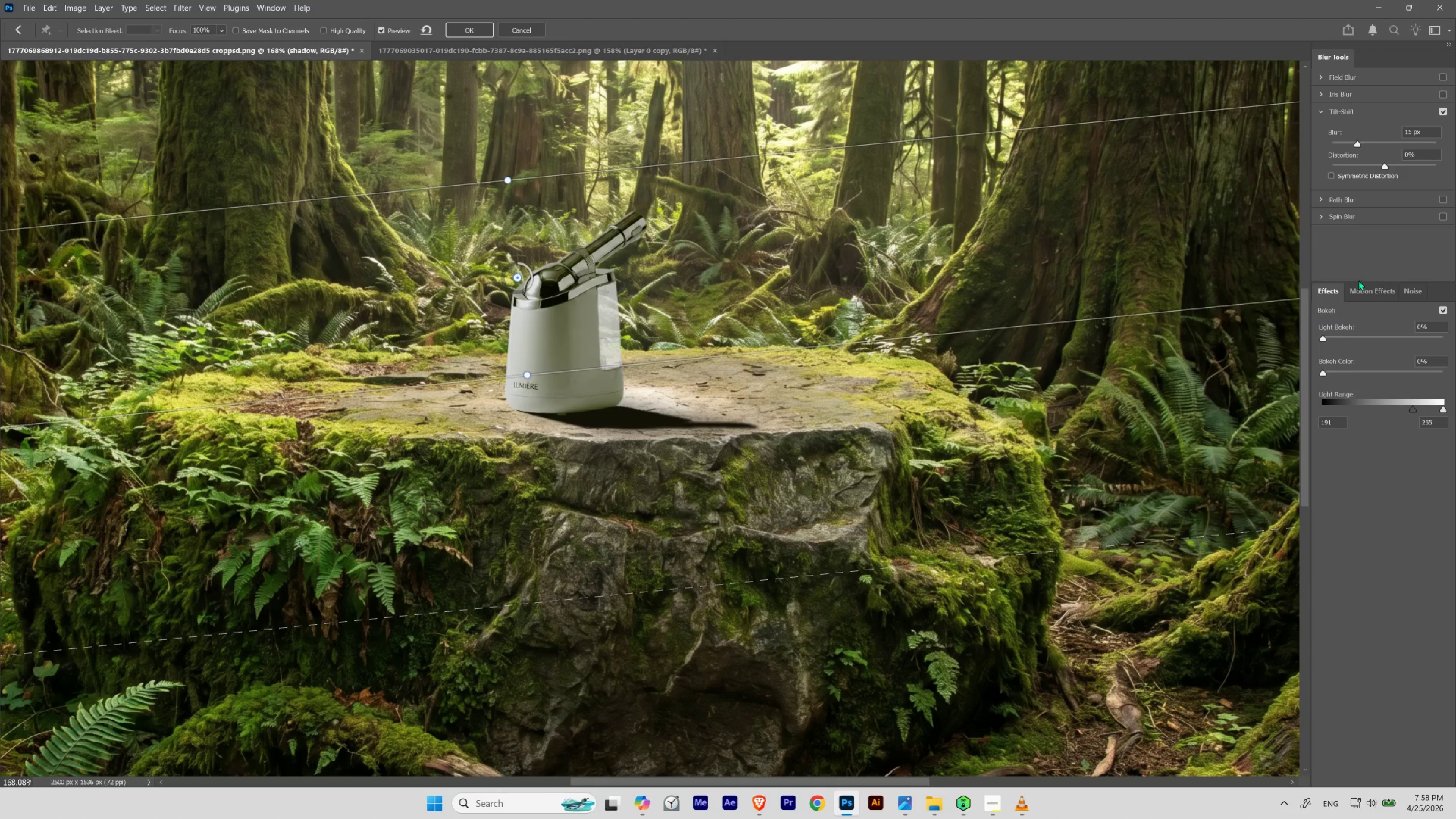 
wait(5.23)
 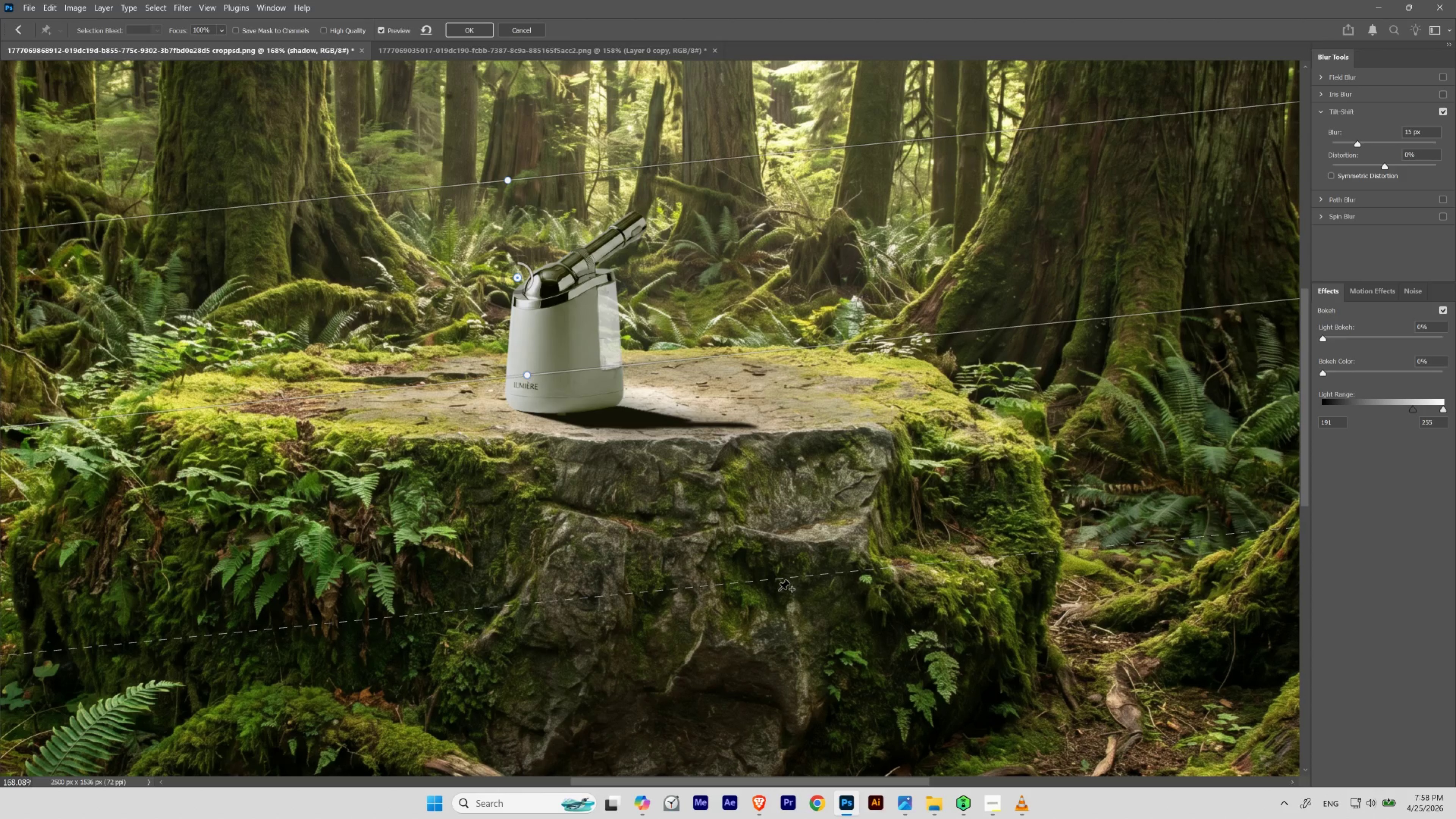 
left_click_drag(start_coordinate=[1357, 144], to_coordinate=[1357, 157])
 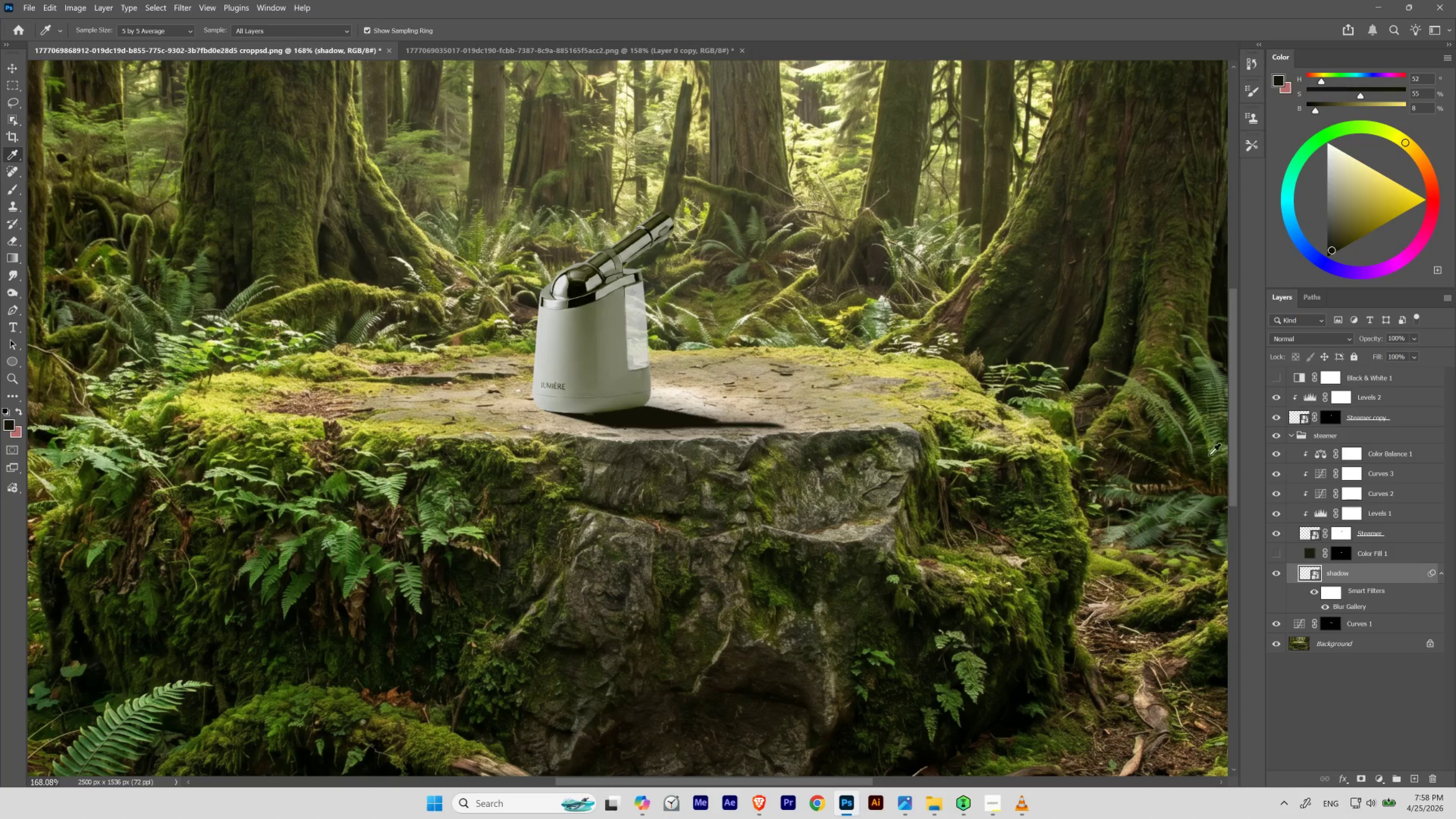 
key(Control+Z)
 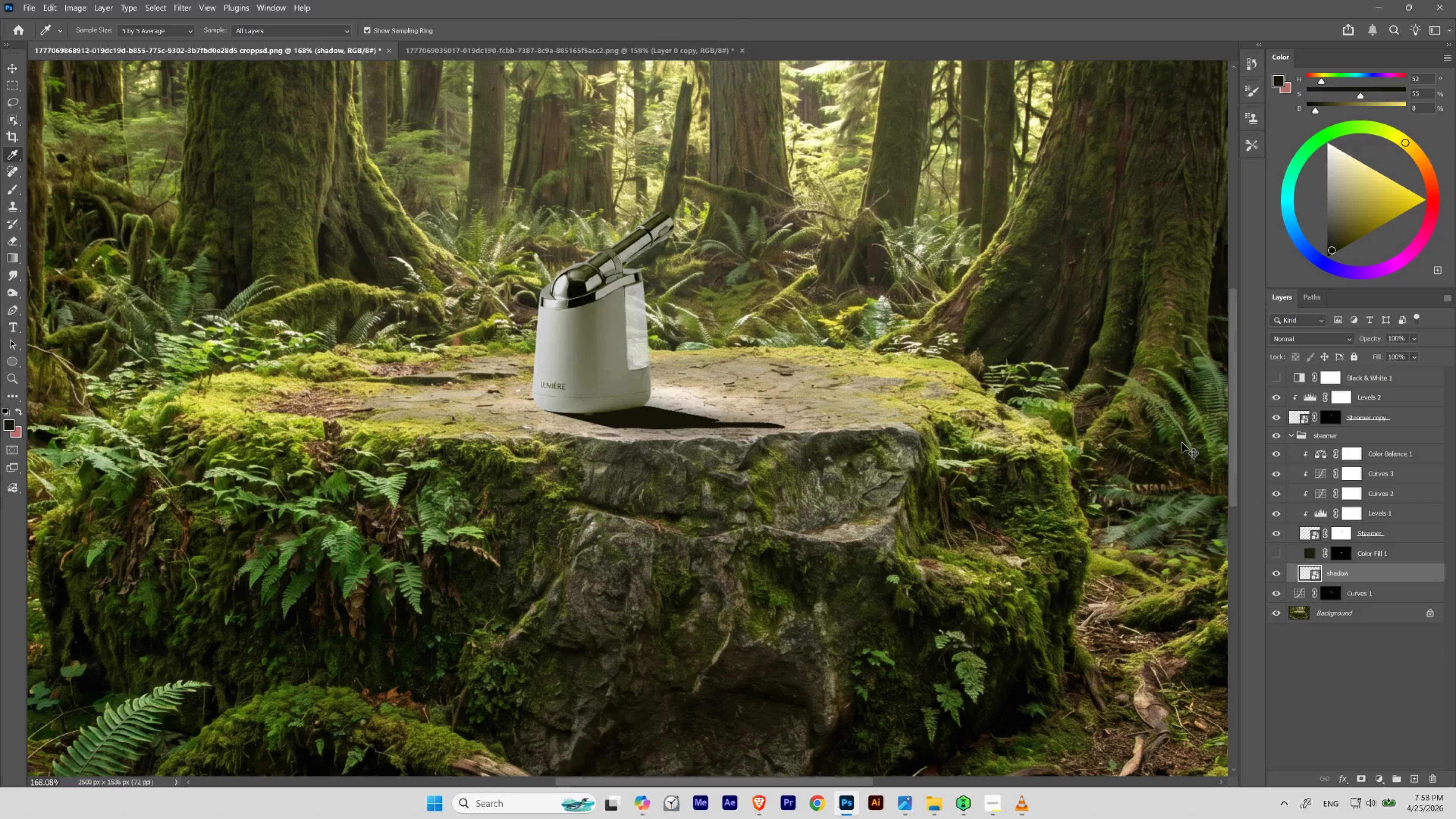 
key(Control+Shift+Z)
 